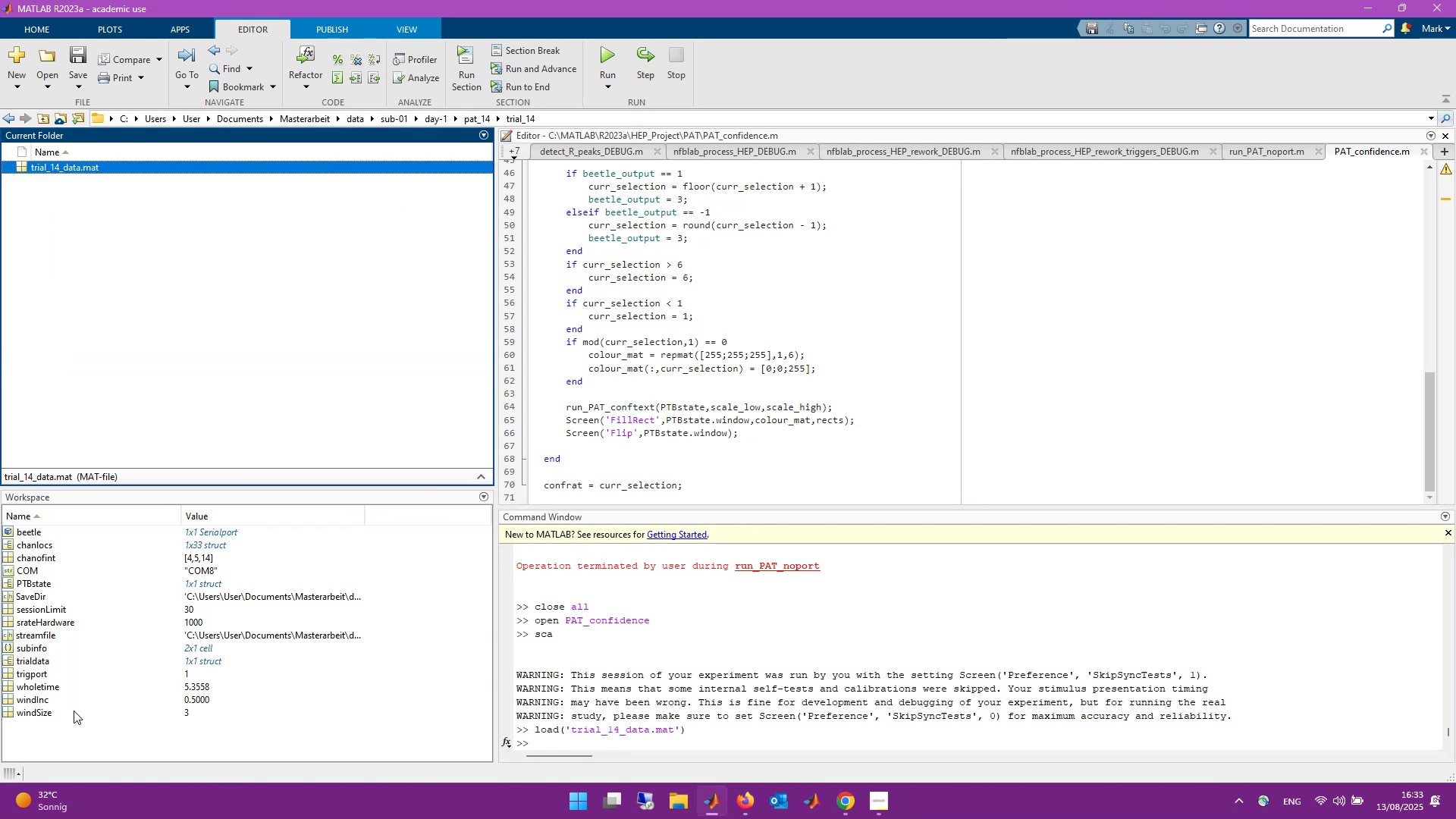 
scroll: coordinate [905, 445], scroll_direction: down, amount: 5.0
 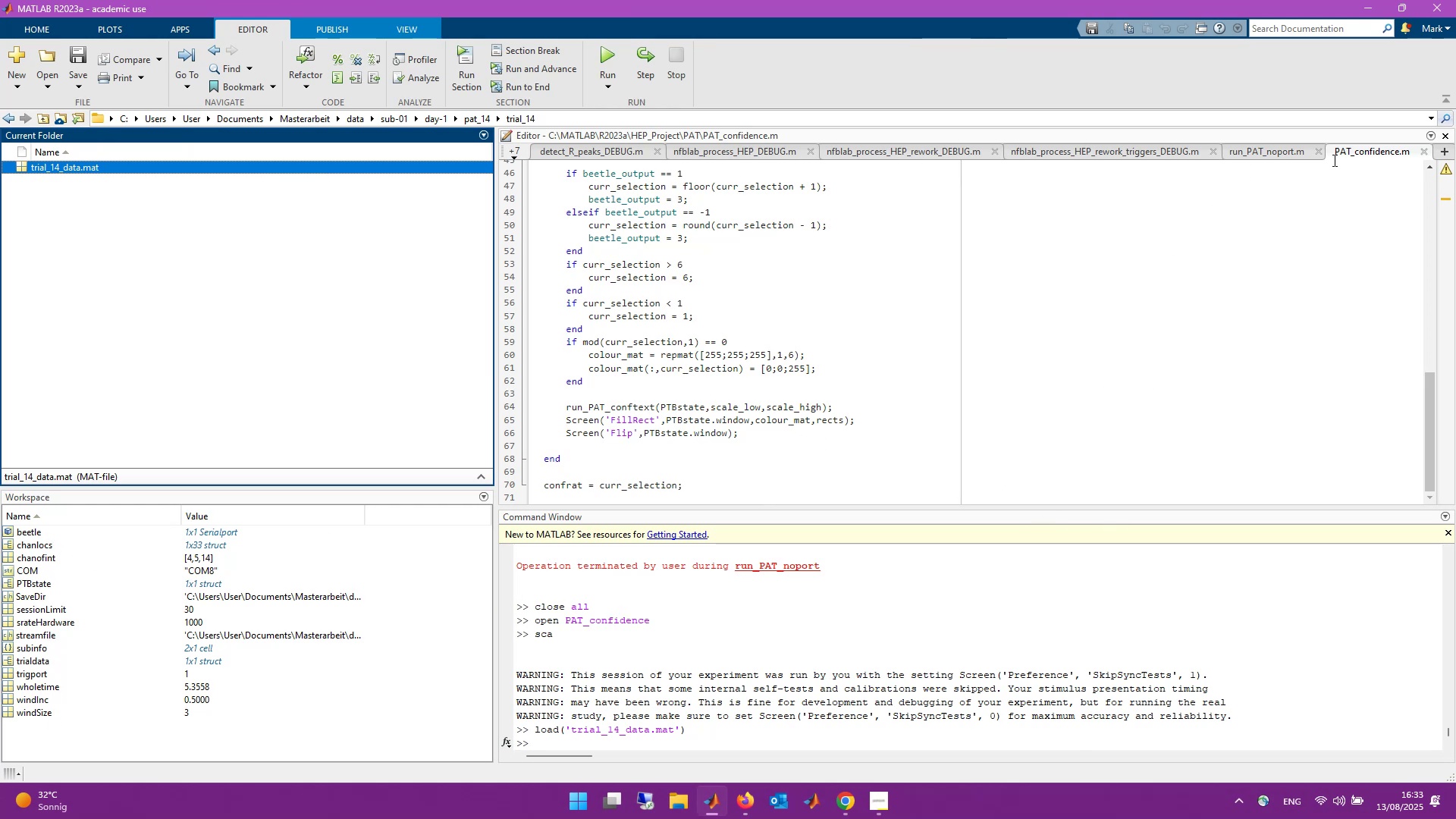 
left_click([1428, 151])
 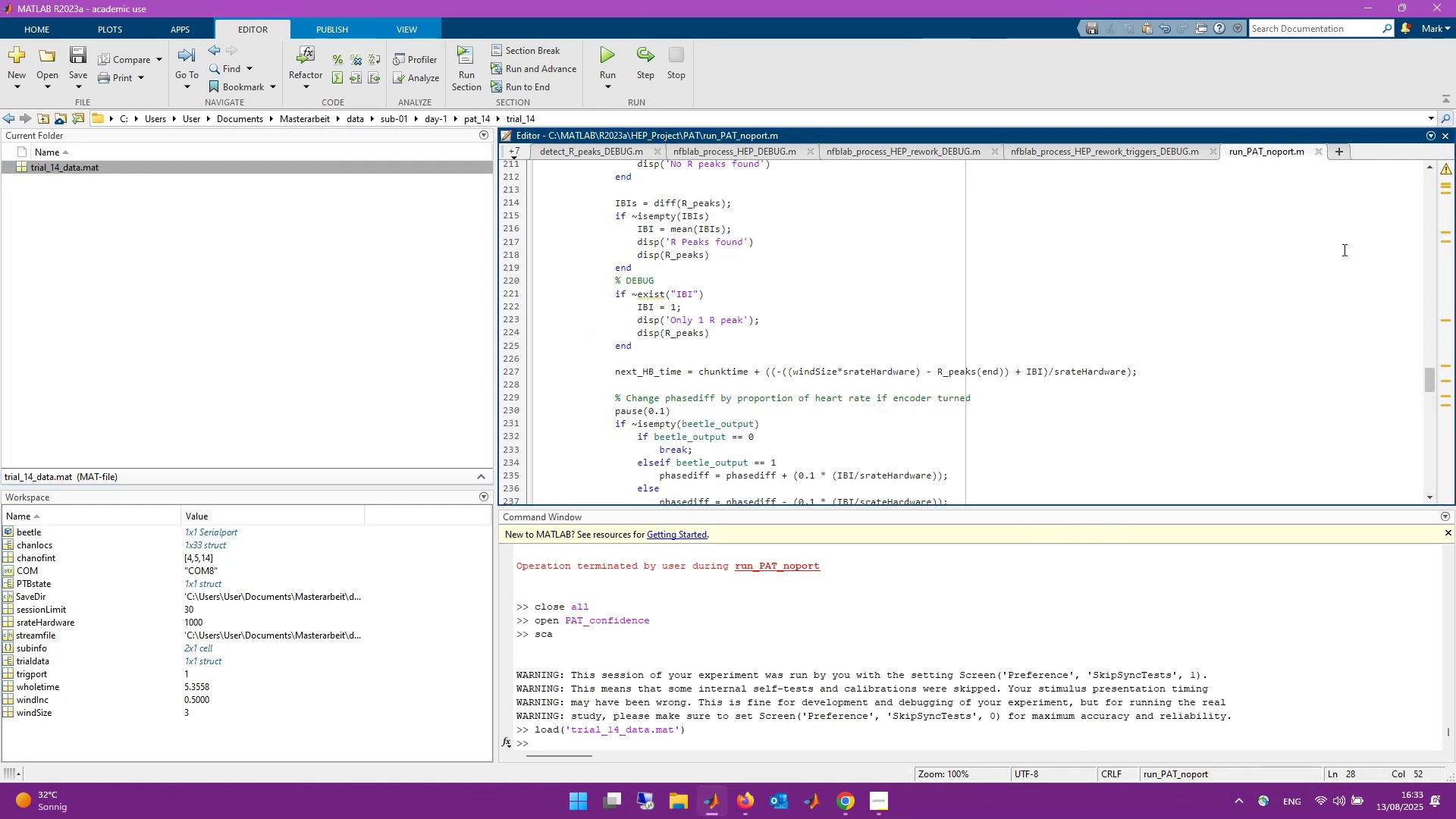 
scroll: coordinate [1059, 454], scroll_direction: down, amount: 24.0
 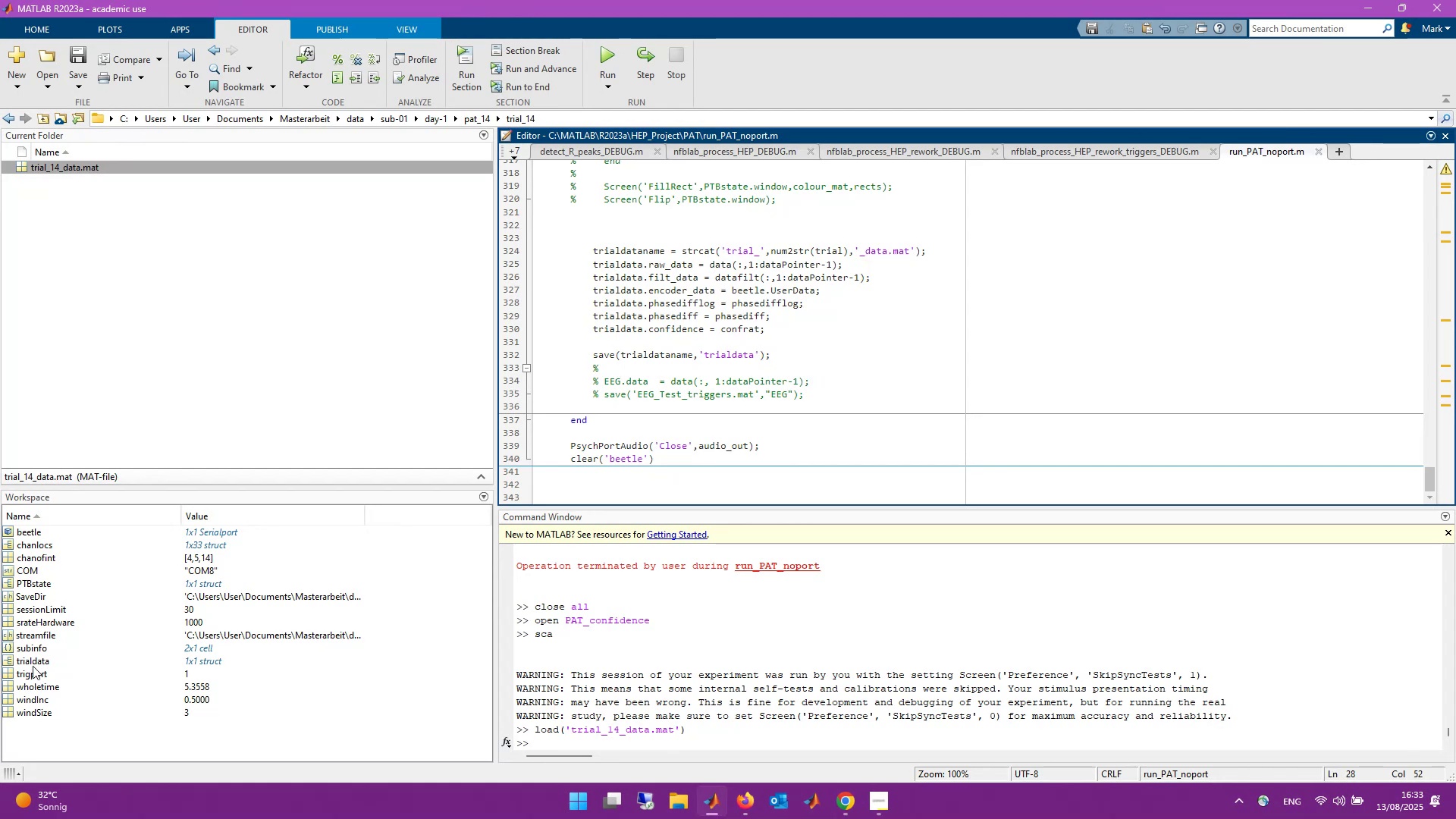 
double_click([35, 661])
 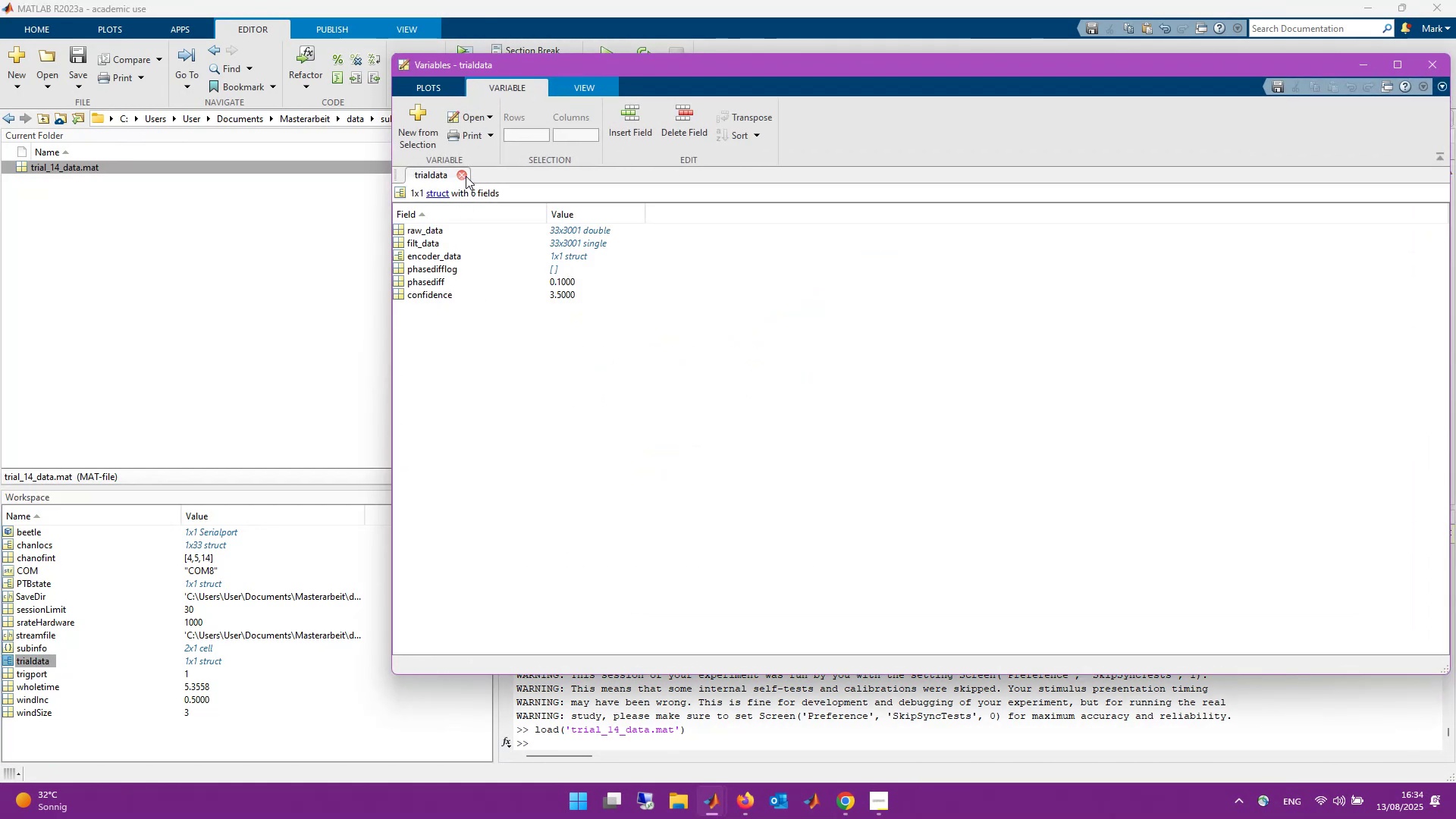 
wait(5.38)
 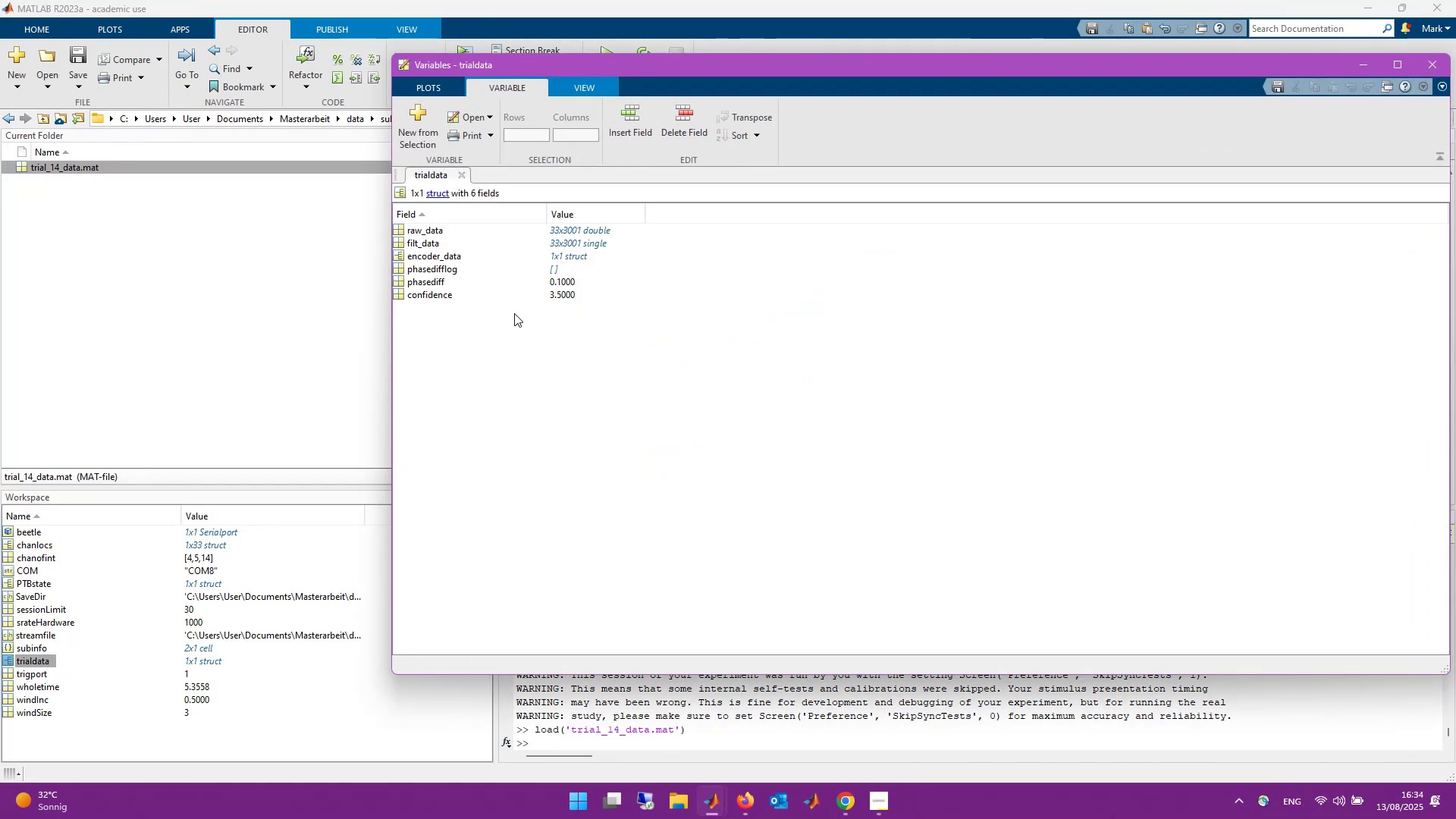 
left_click([463, 175])
 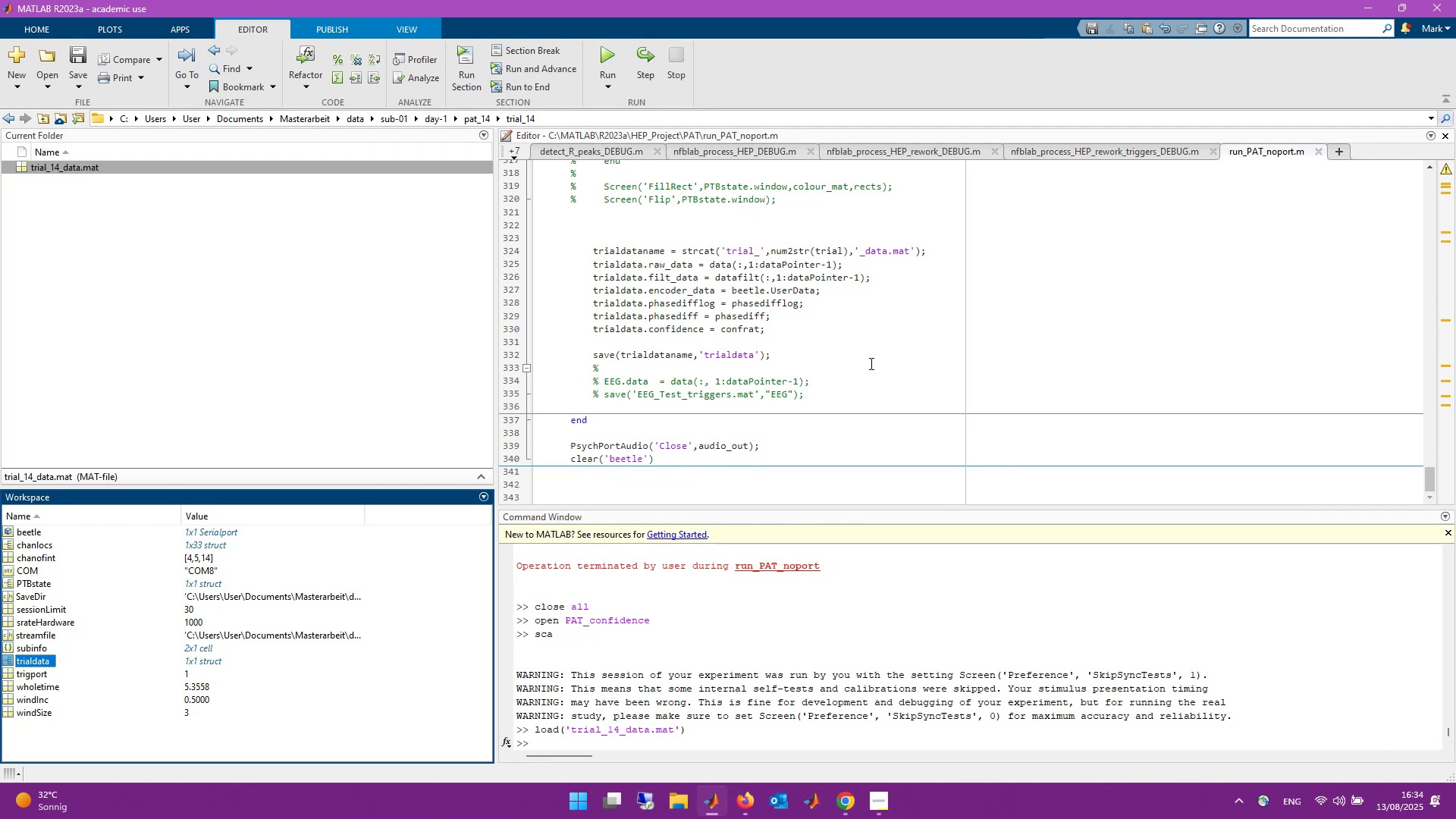 
wait(18.1)
 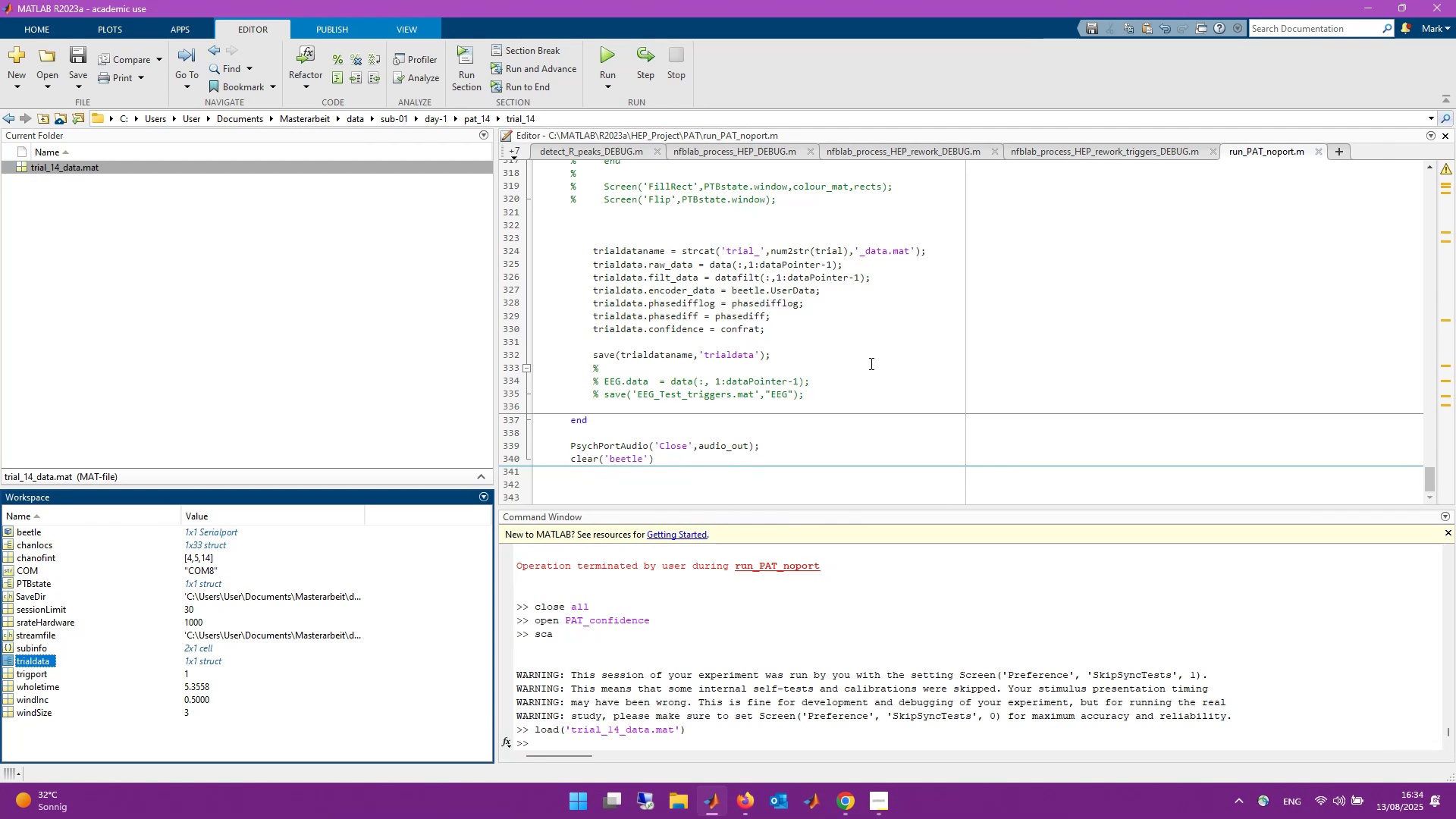 
scroll: coordinate [993, 399], scroll_direction: down, amount: 2.0
 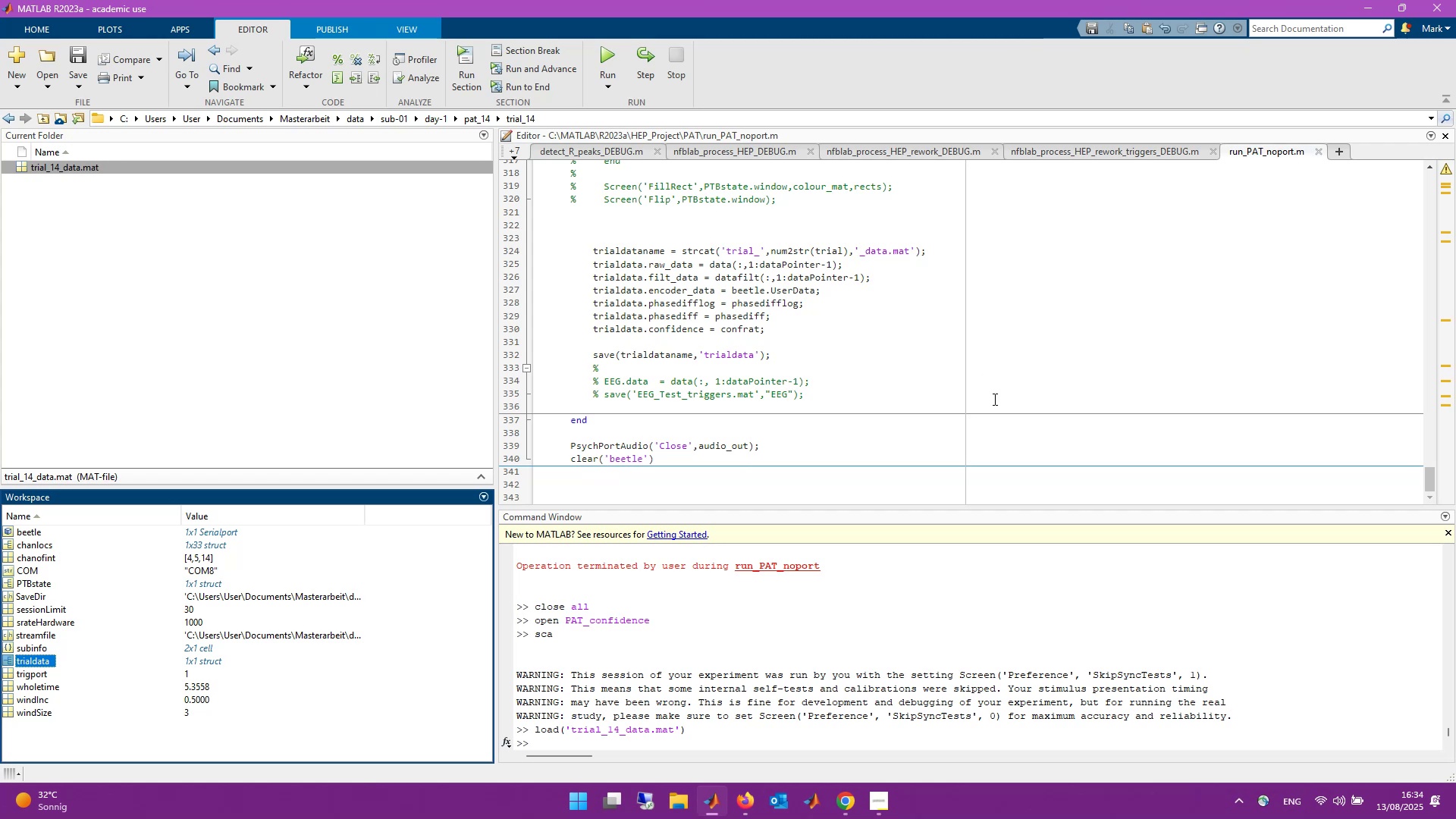 
scroll: coordinate [993, 399], scroll_direction: up, amount: 6.0
 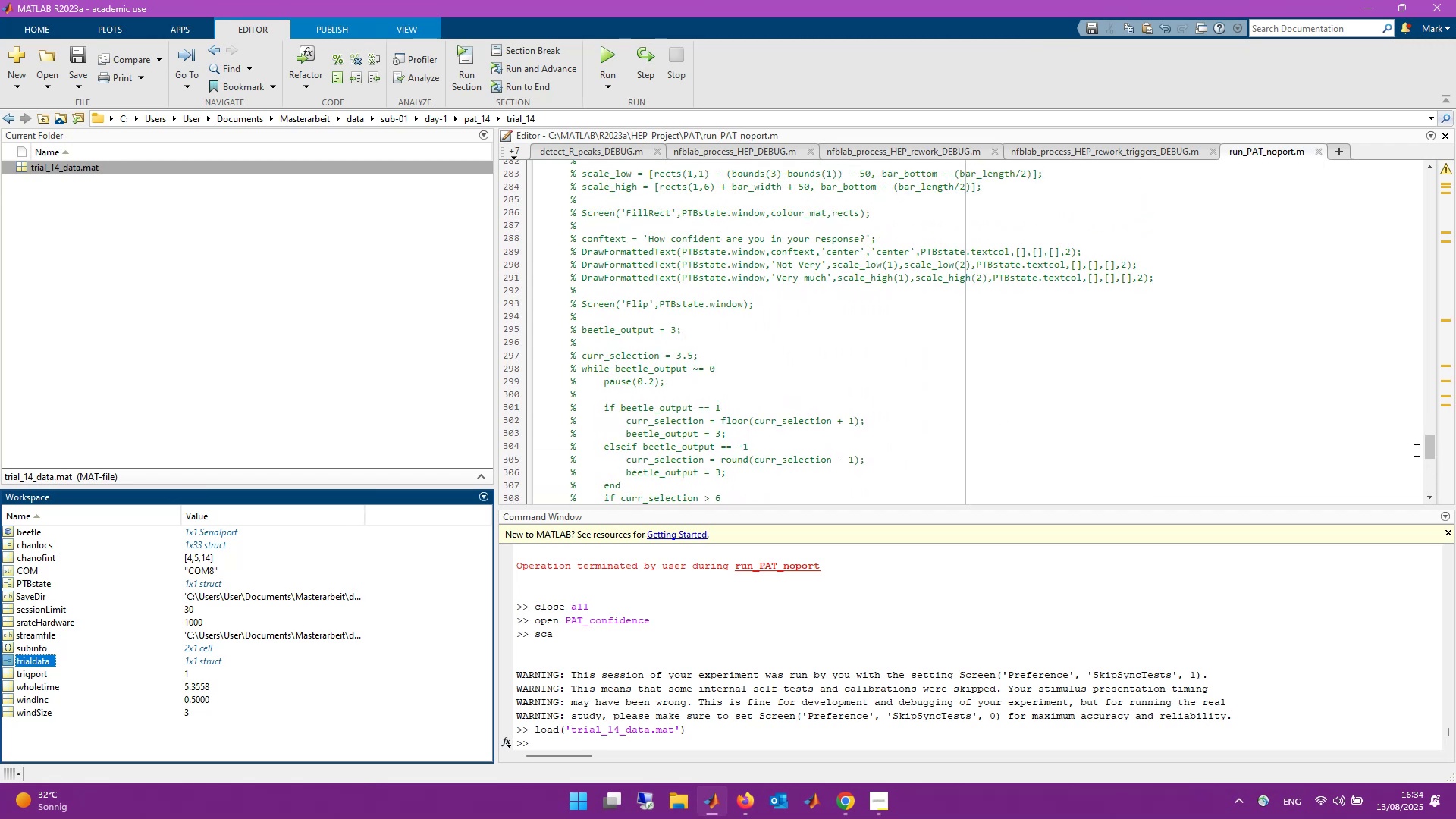 
left_click_drag(start_coordinate=[1426, 453], to_coordinate=[1410, 181])
 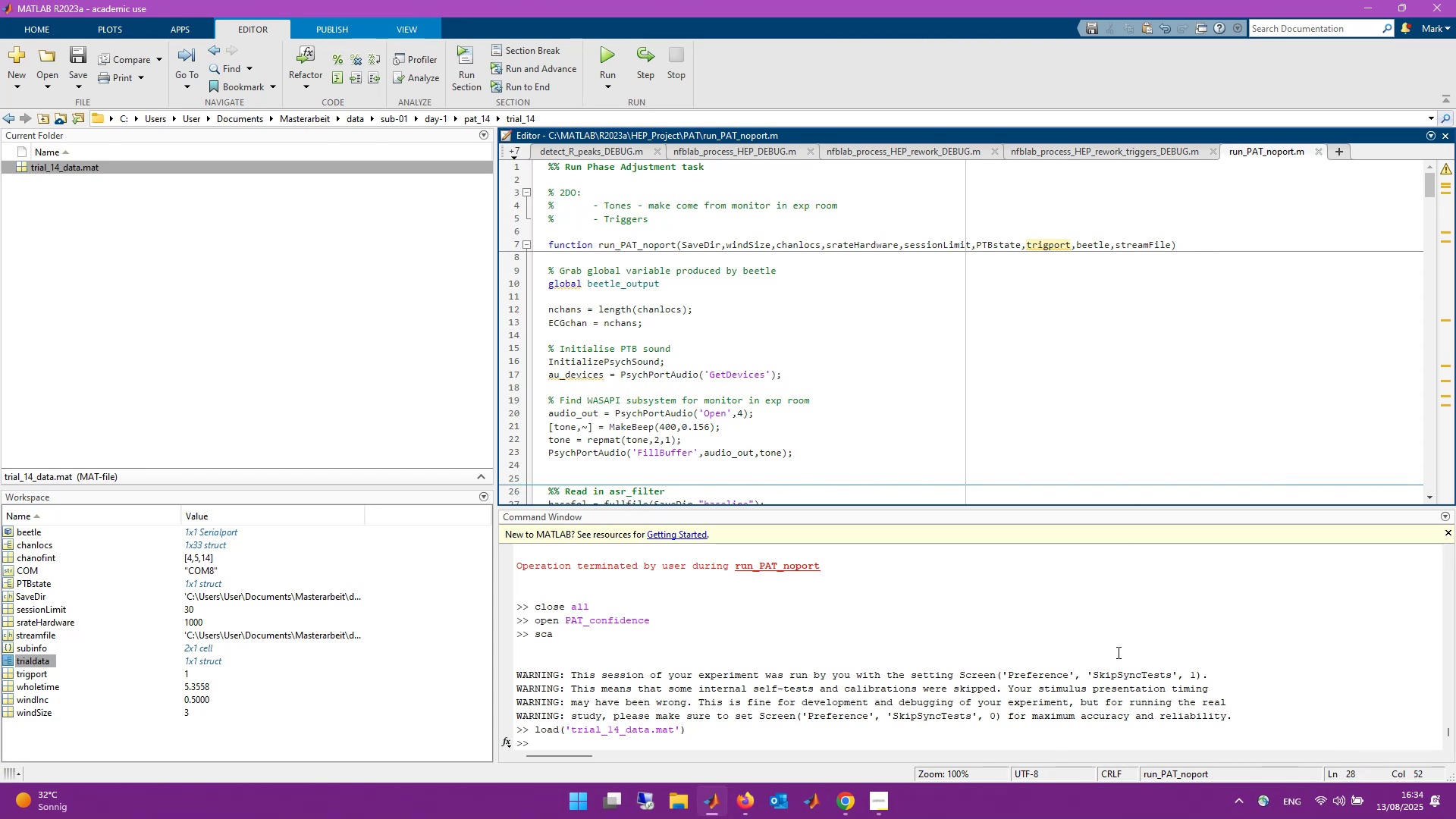 
wait(16.26)
 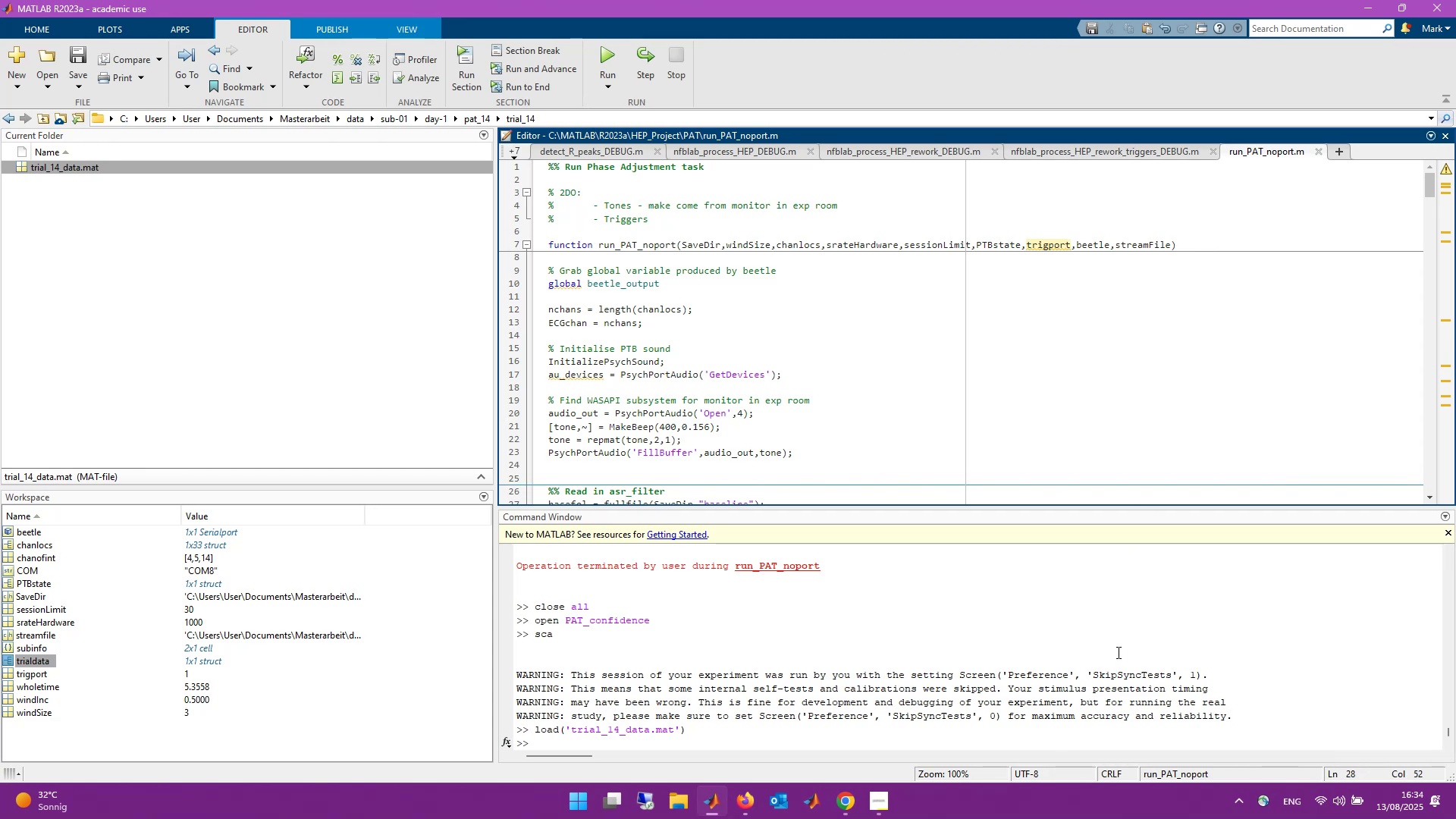 
scroll: coordinate [1042, 362], scroll_direction: down, amount: 23.0
 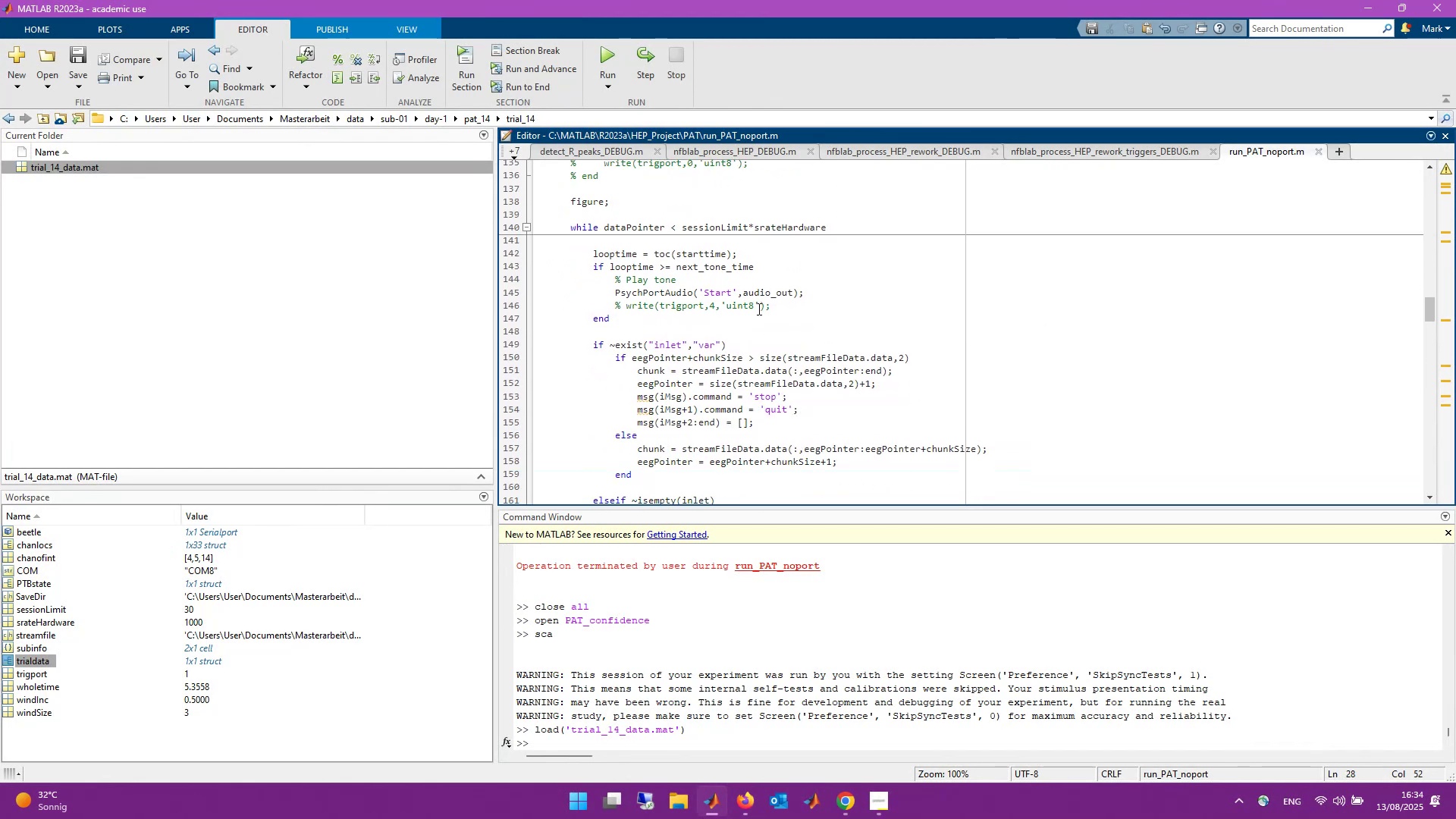 
scroll: coordinate [788, 368], scroll_direction: down, amount: 24.0
 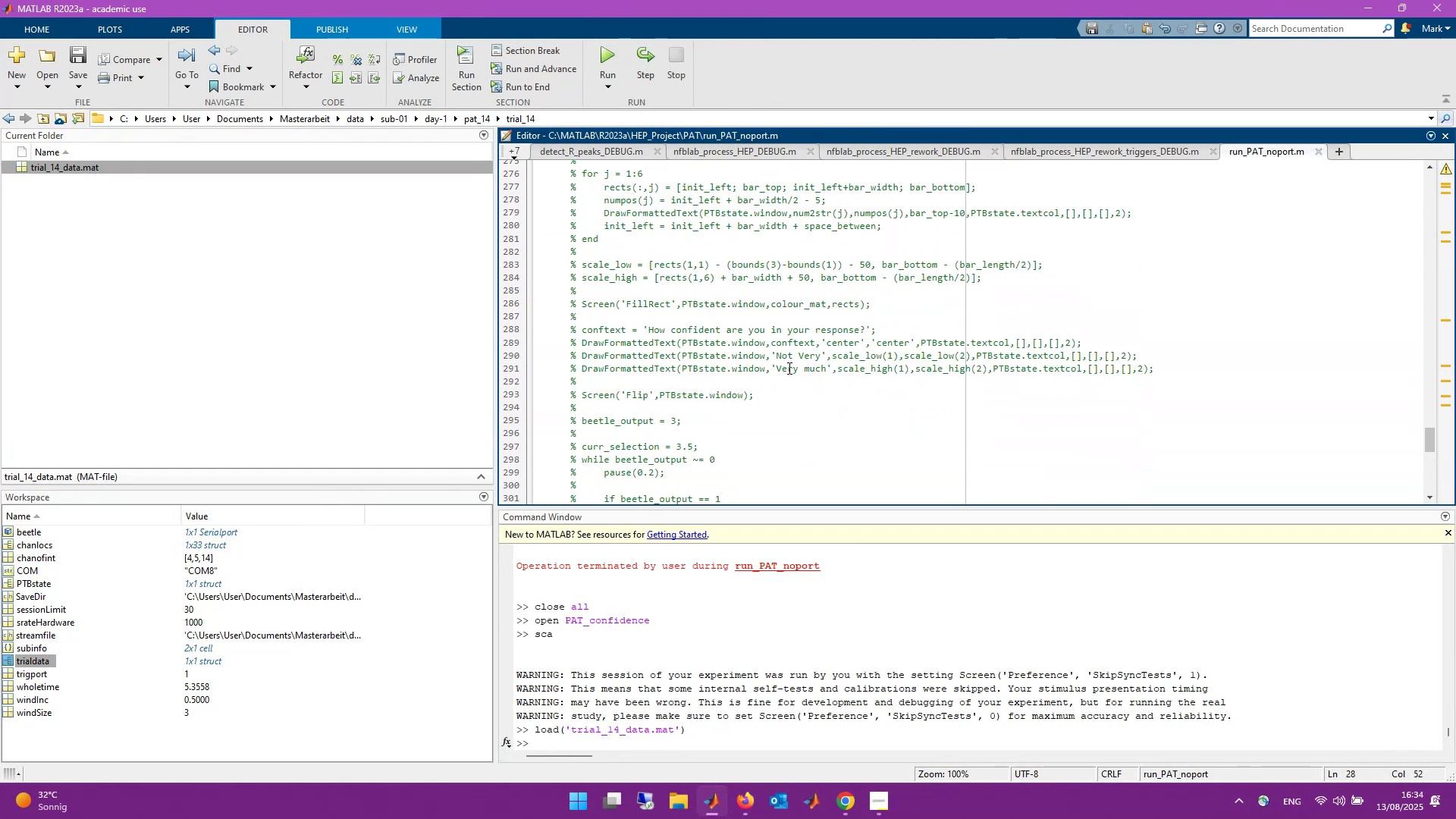 
scroll: coordinate [788, 368], scroll_direction: up, amount: 4.0
 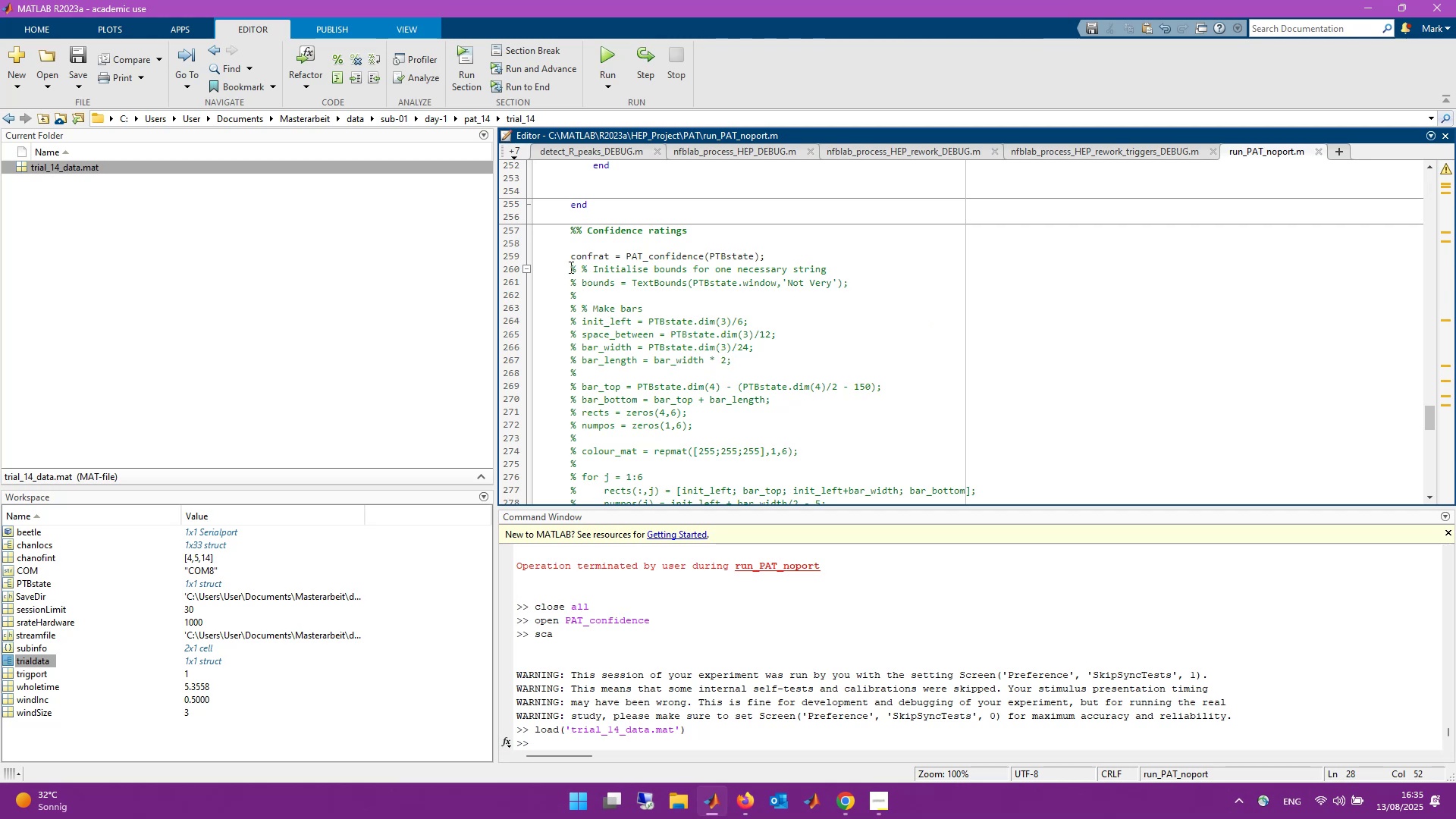 
left_click_drag(start_coordinate=[570, 267], to_coordinate=[832, 289])
 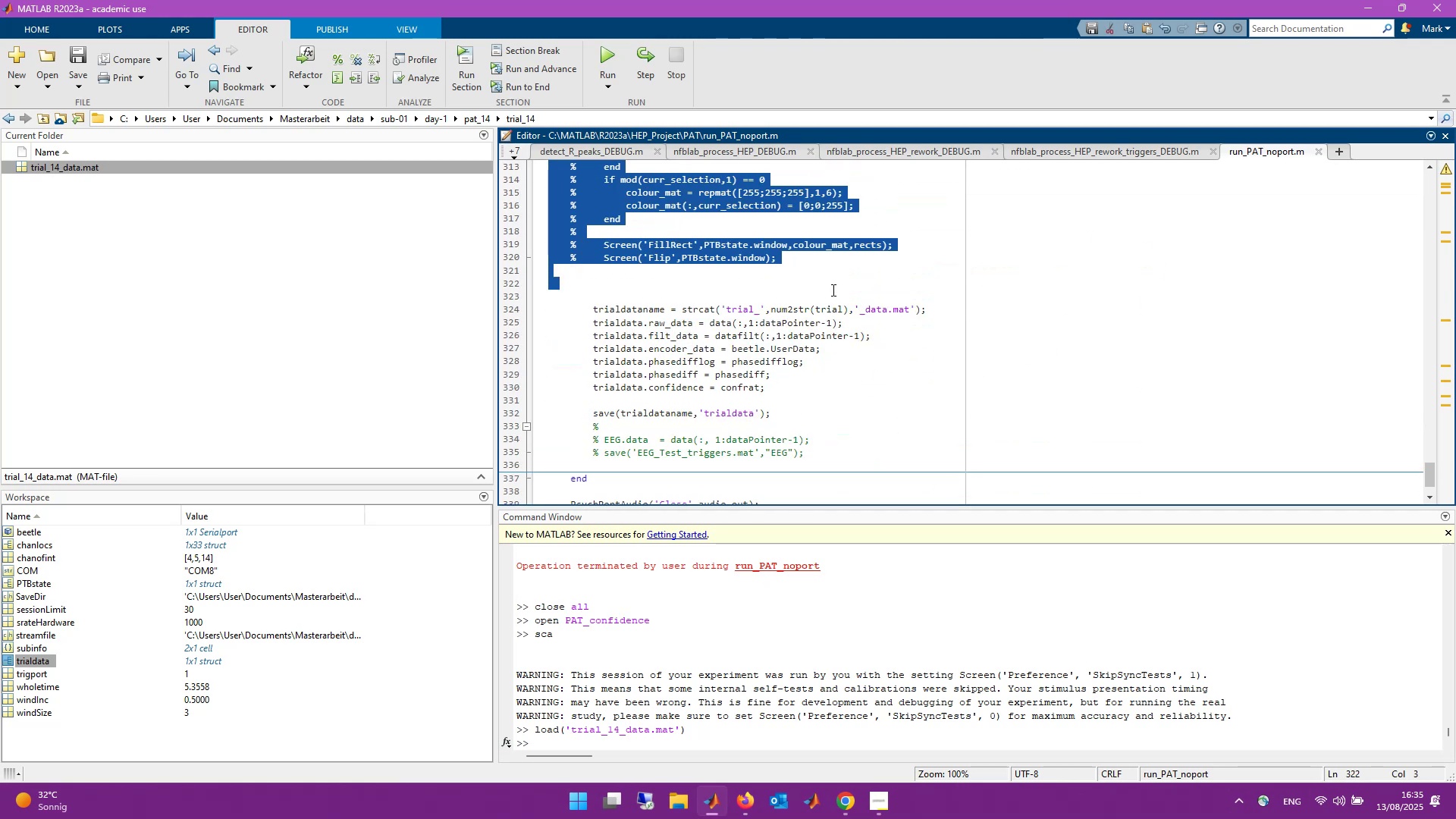 
scroll: coordinate [832, 315], scroll_direction: up, amount: 4.0
 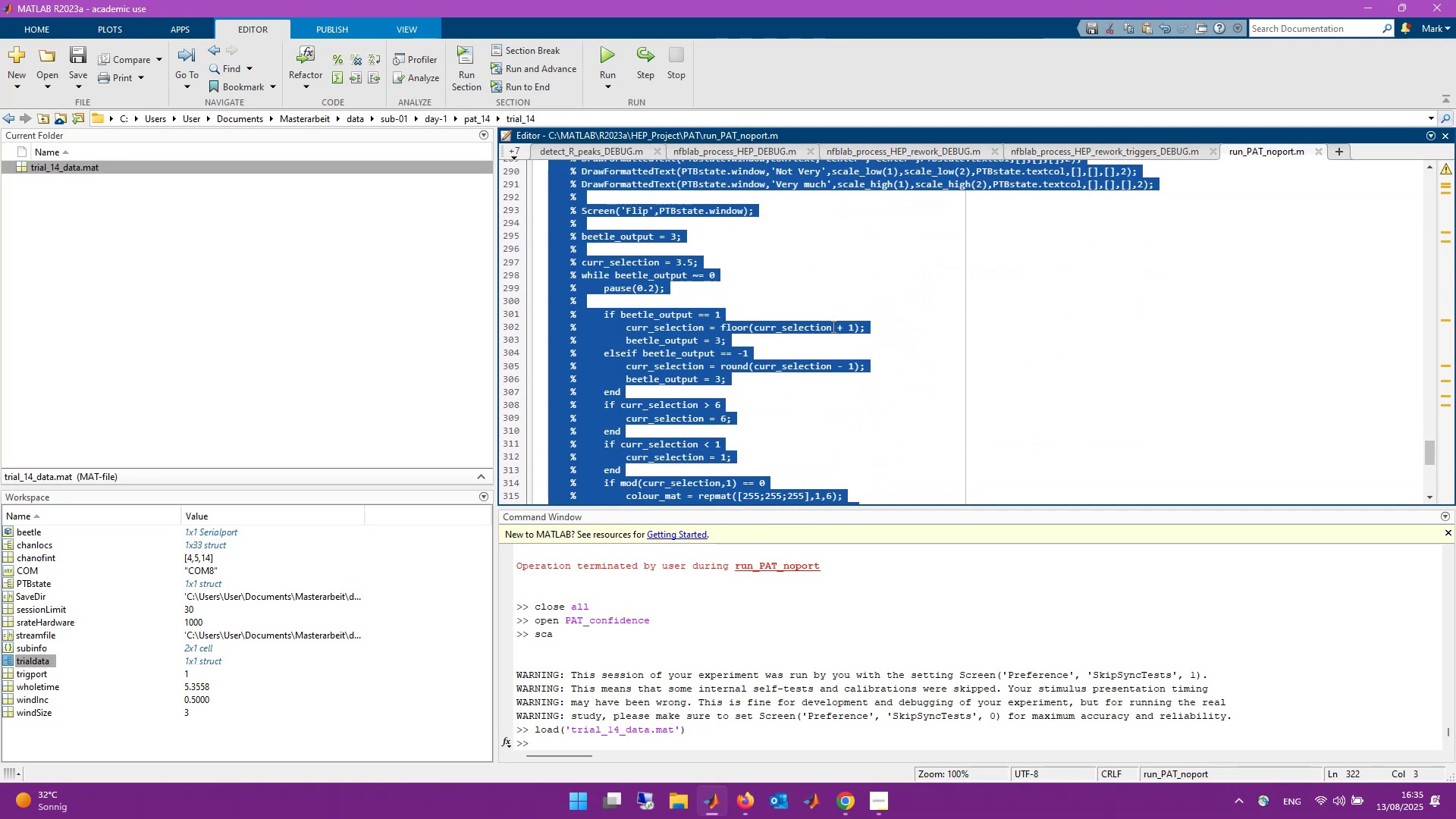 
key(Backspace)
 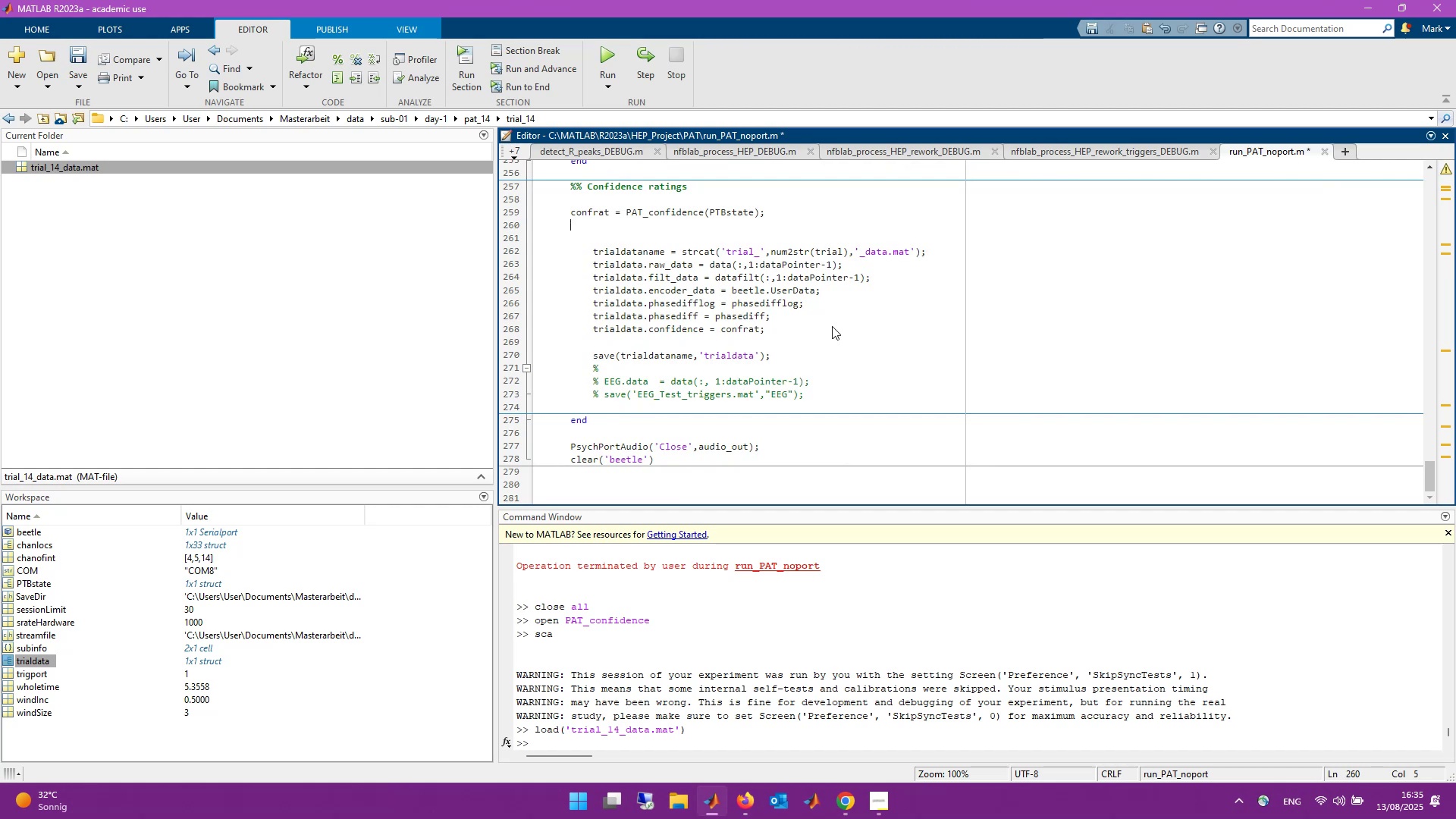 
key(Backspace)
 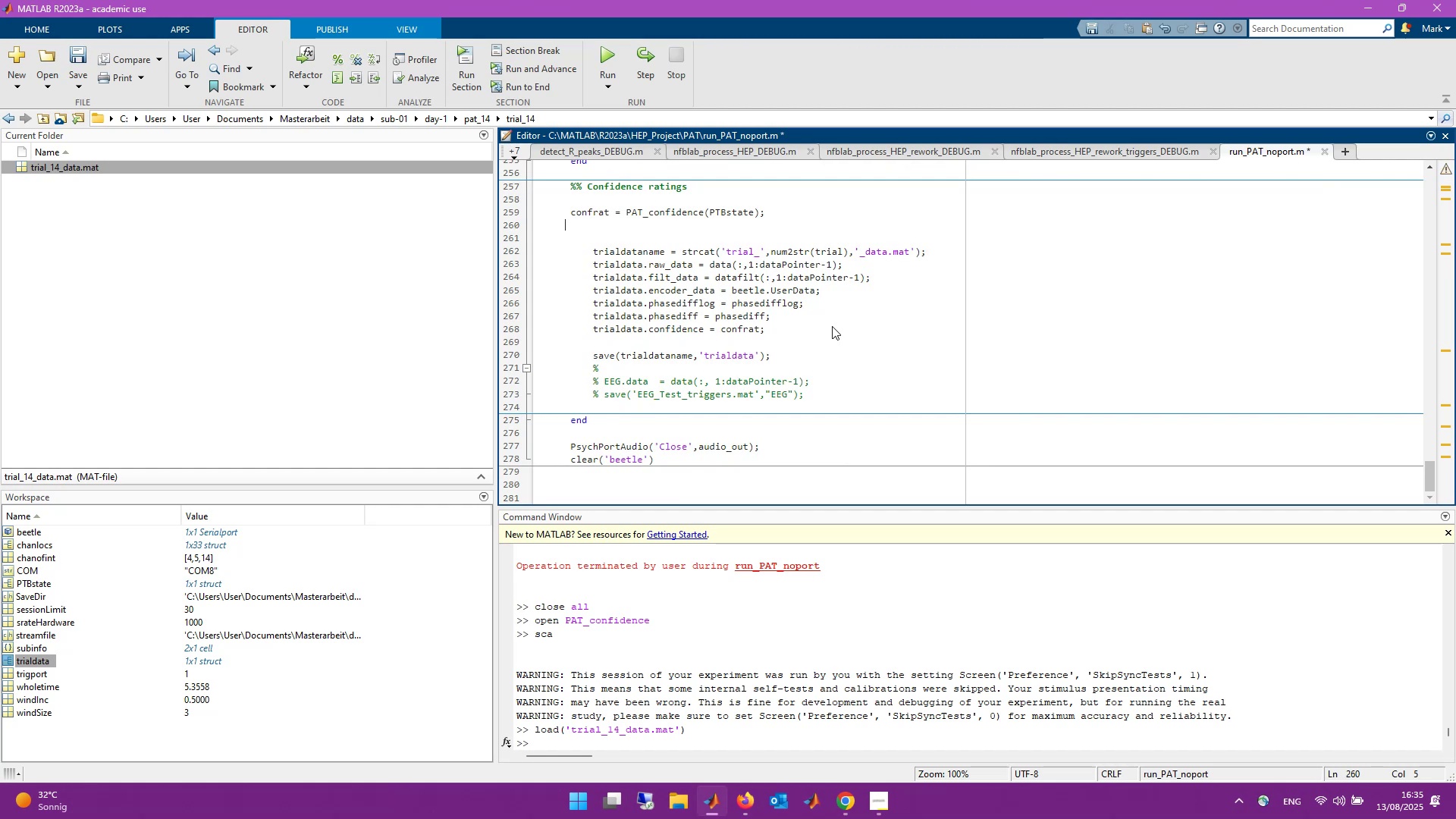 
key(Backspace)
 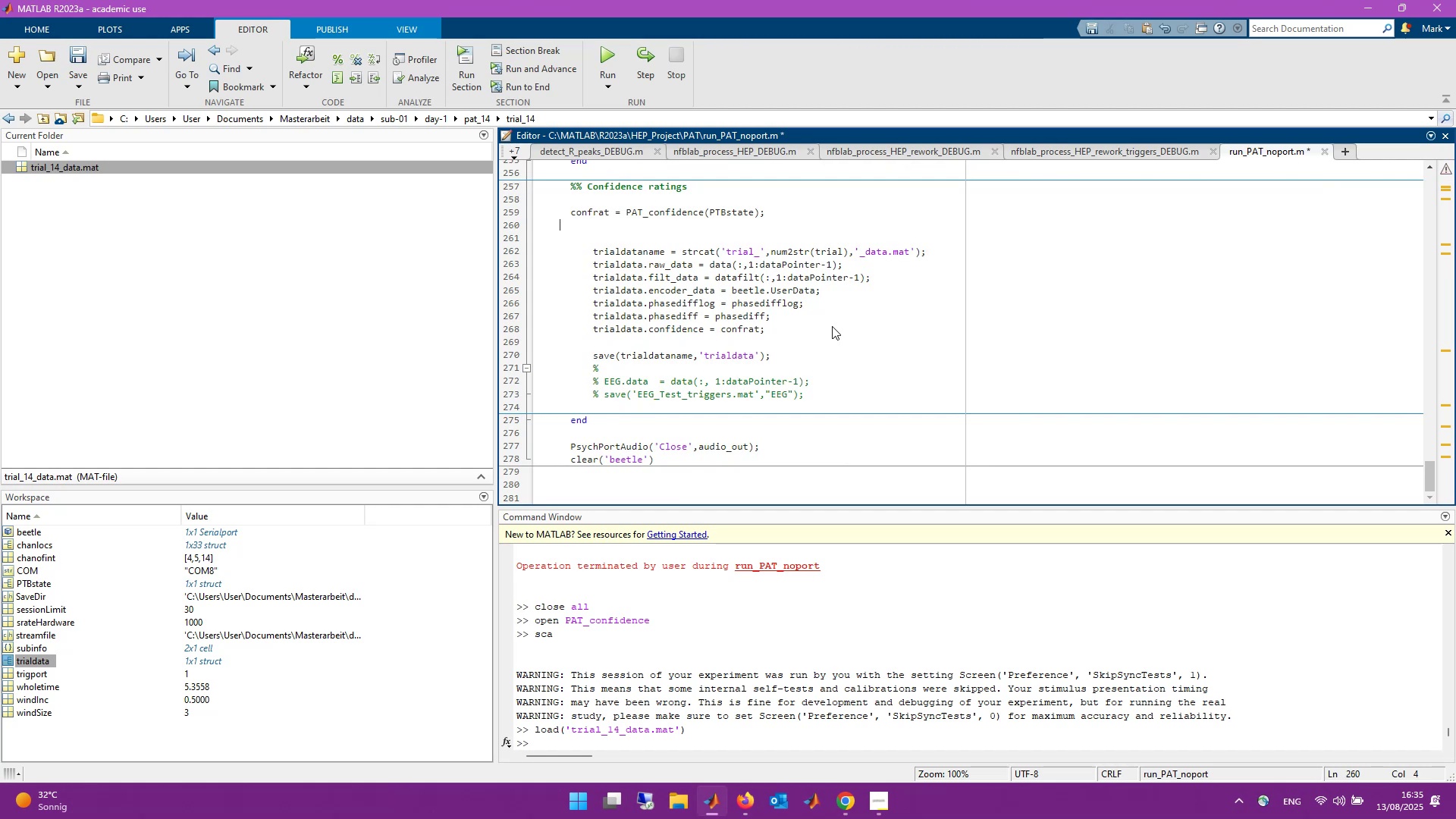 
key(Backspace)
 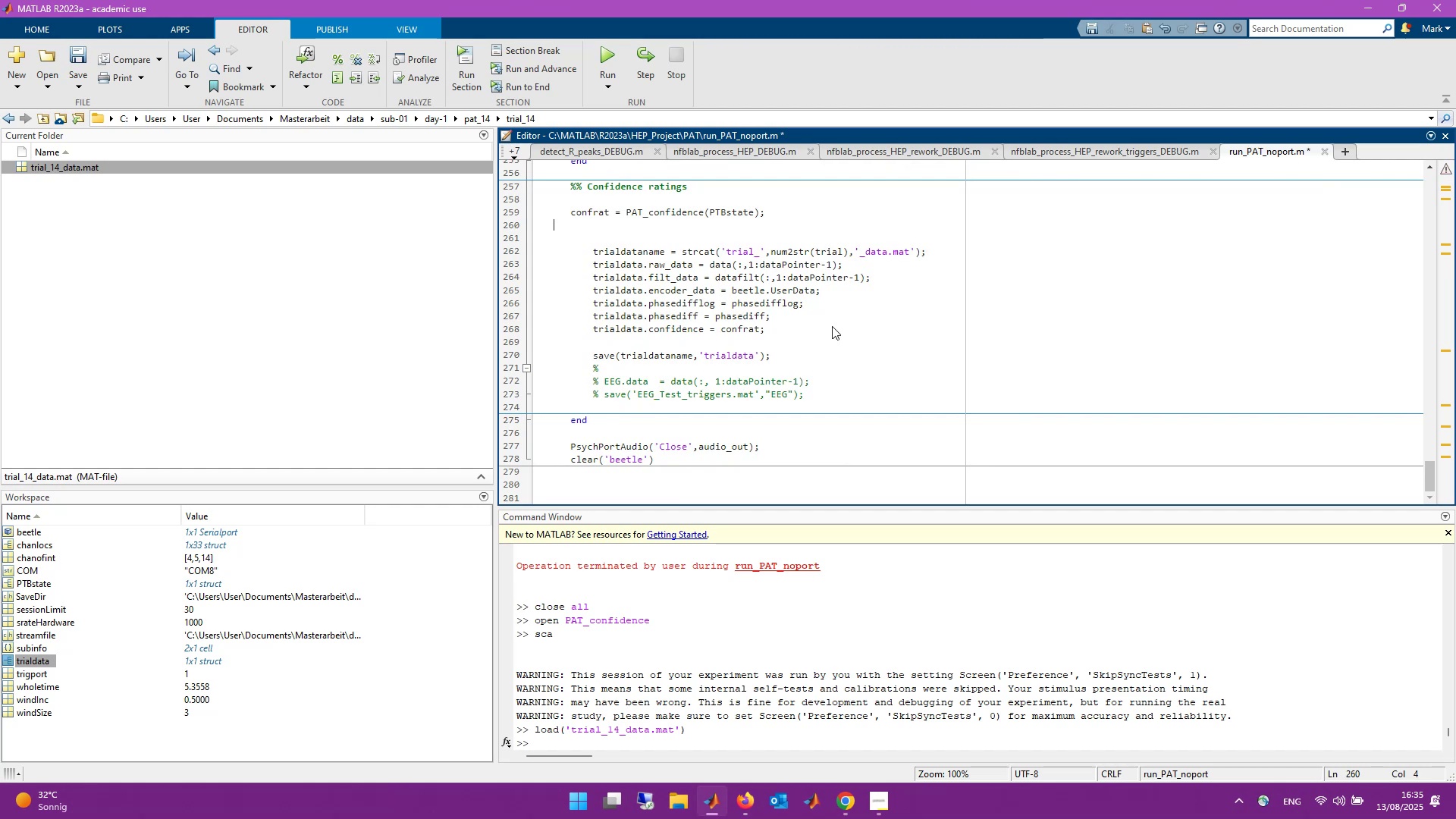 
key(Backspace)
 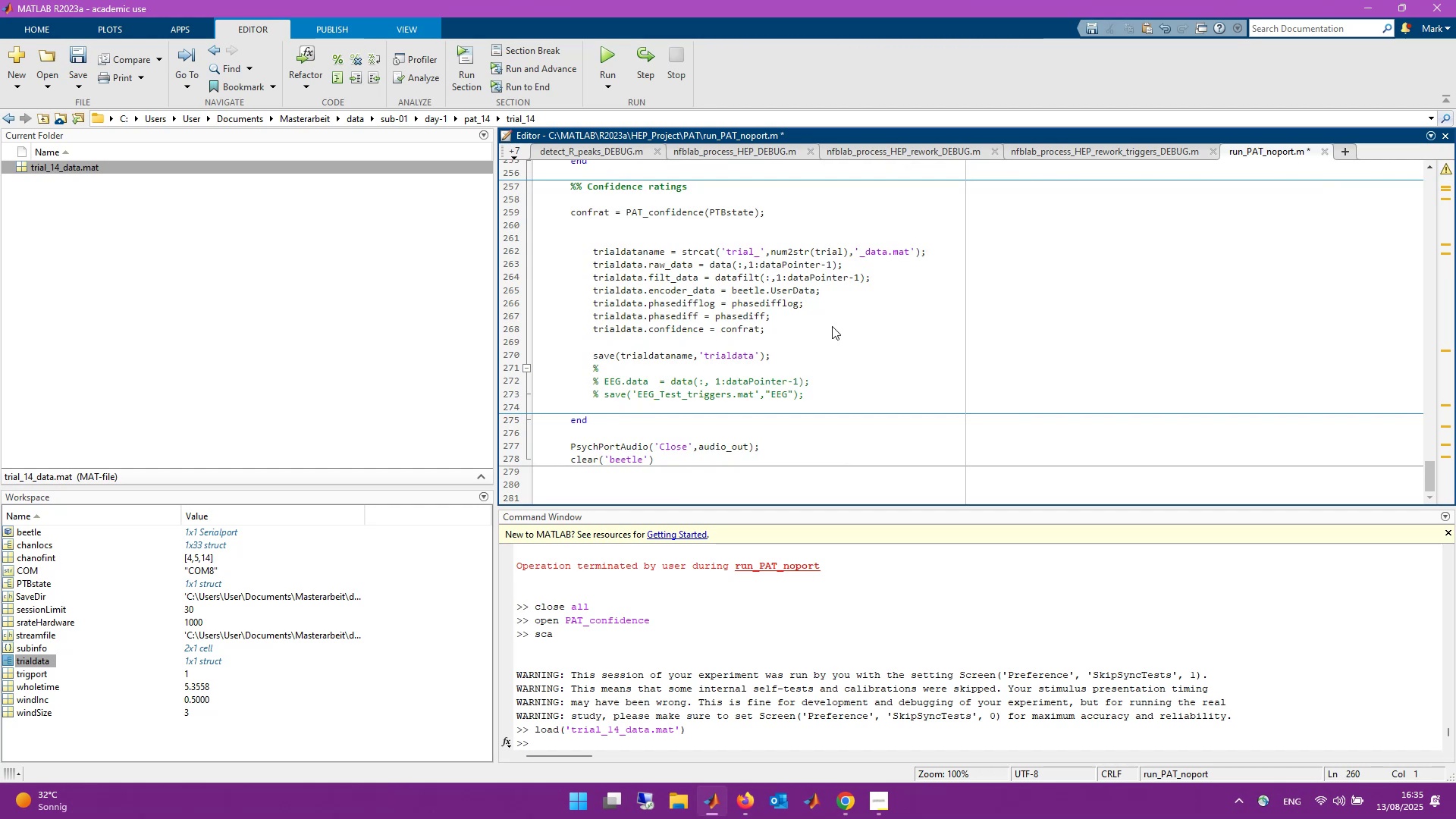 
key(Control+Backspace)
 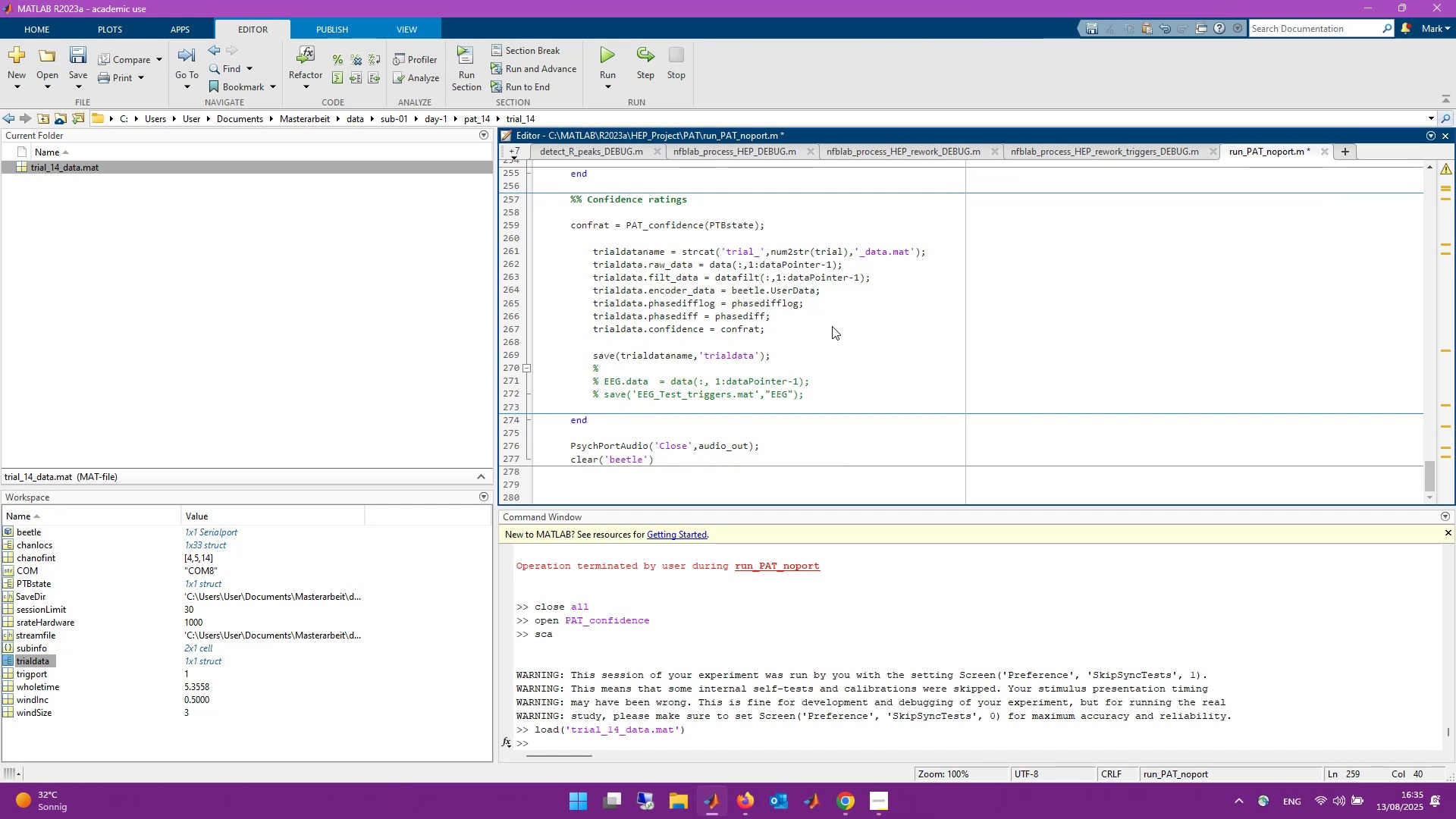 
key(Control+I)
 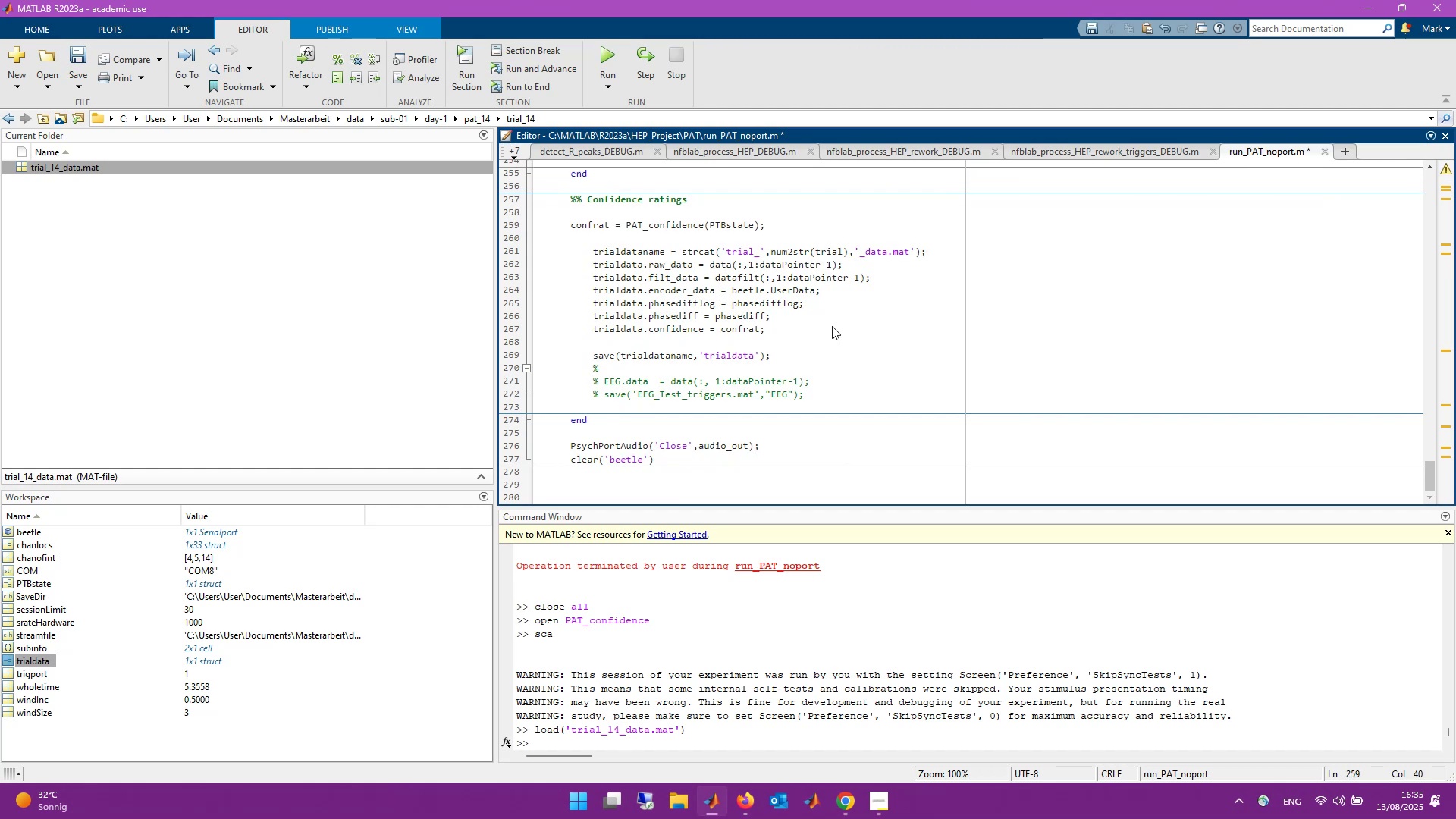 
key(Control+A)
 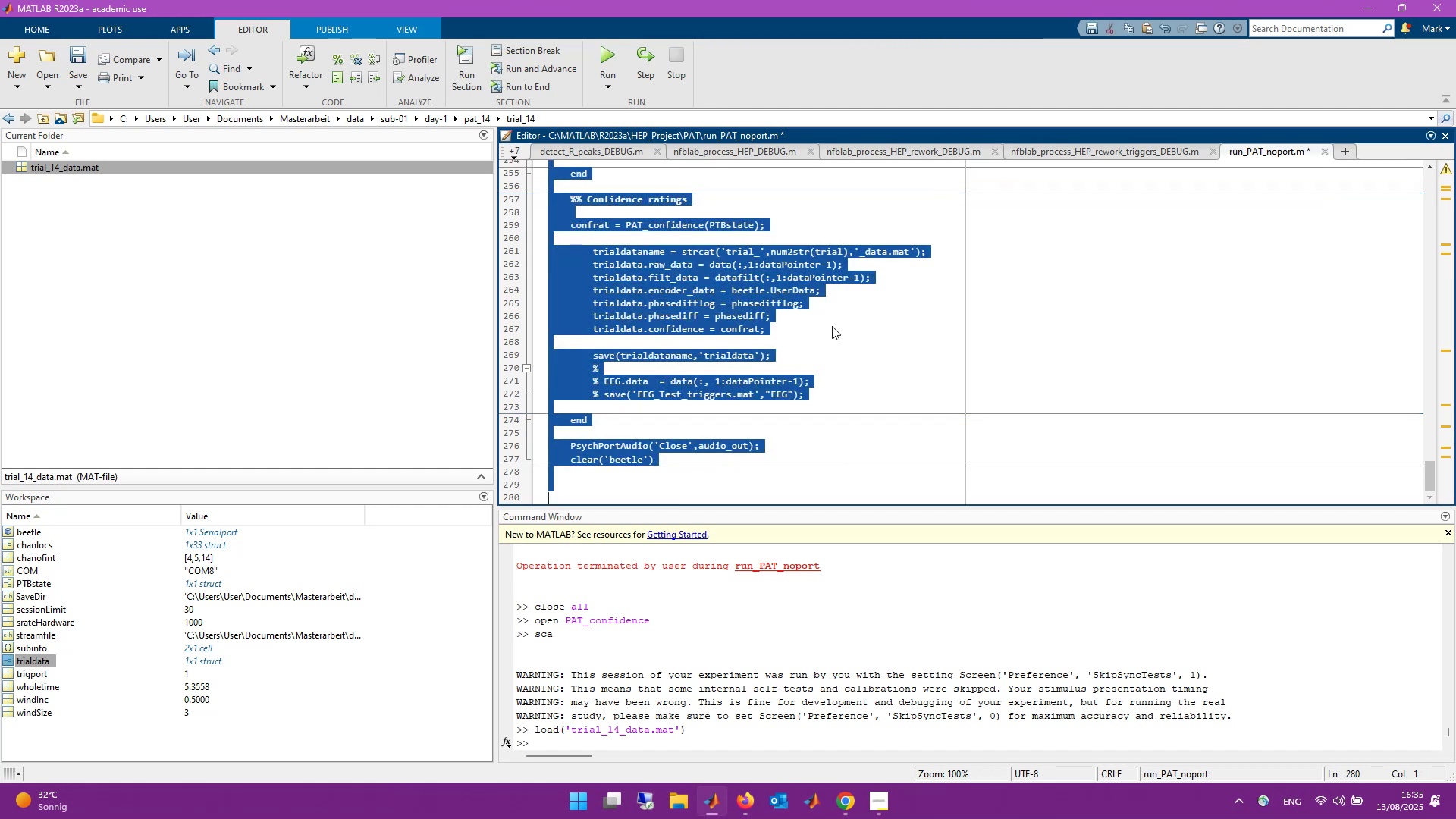 
key(Control+I)
 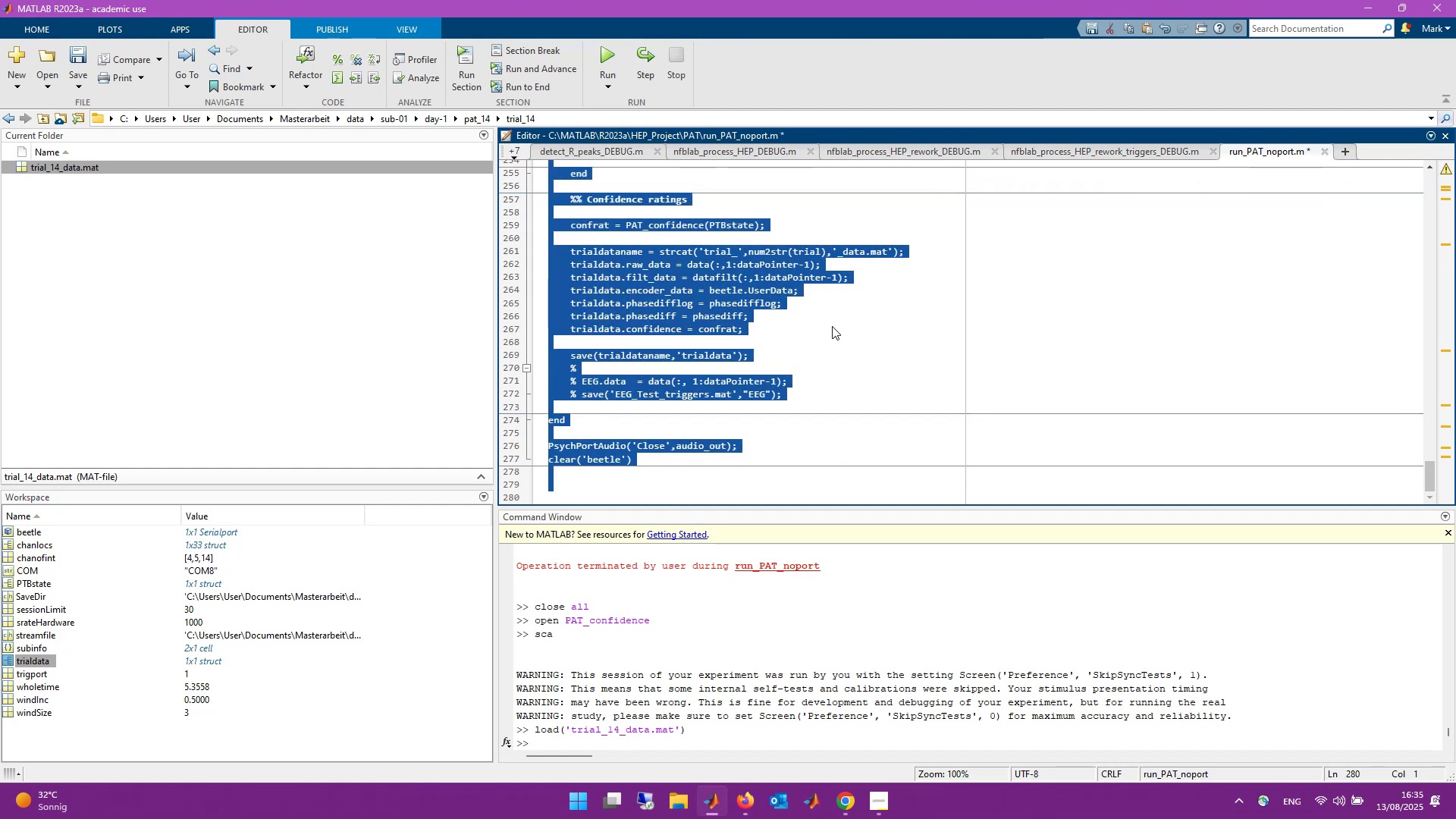 
left_click([1057, 380])
 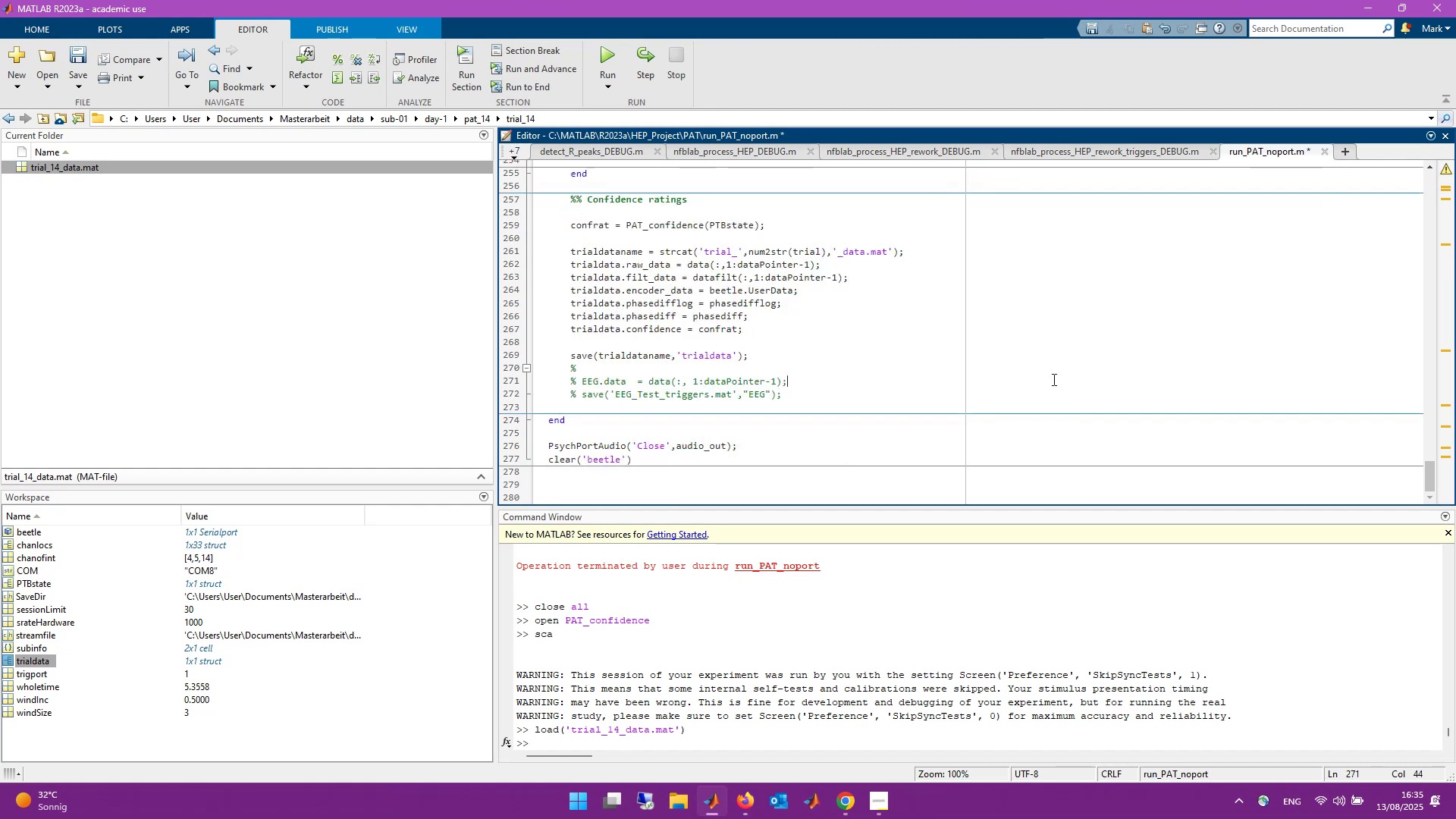 
scroll: coordinate [928, 404], scroll_direction: up, amount: 10.0
 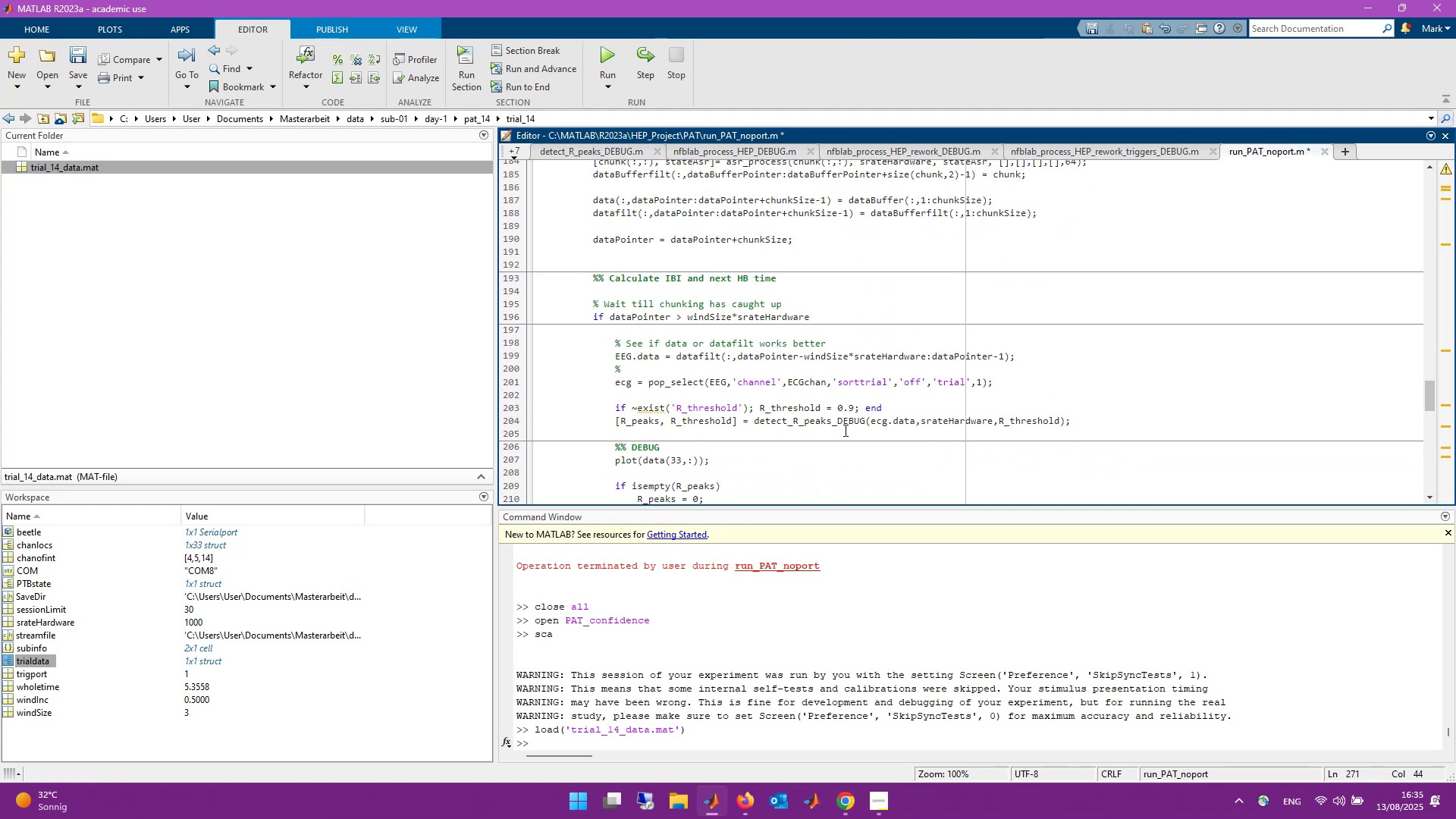 
scroll: coordinate [839, 435], scroll_direction: down, amount: 3.0
 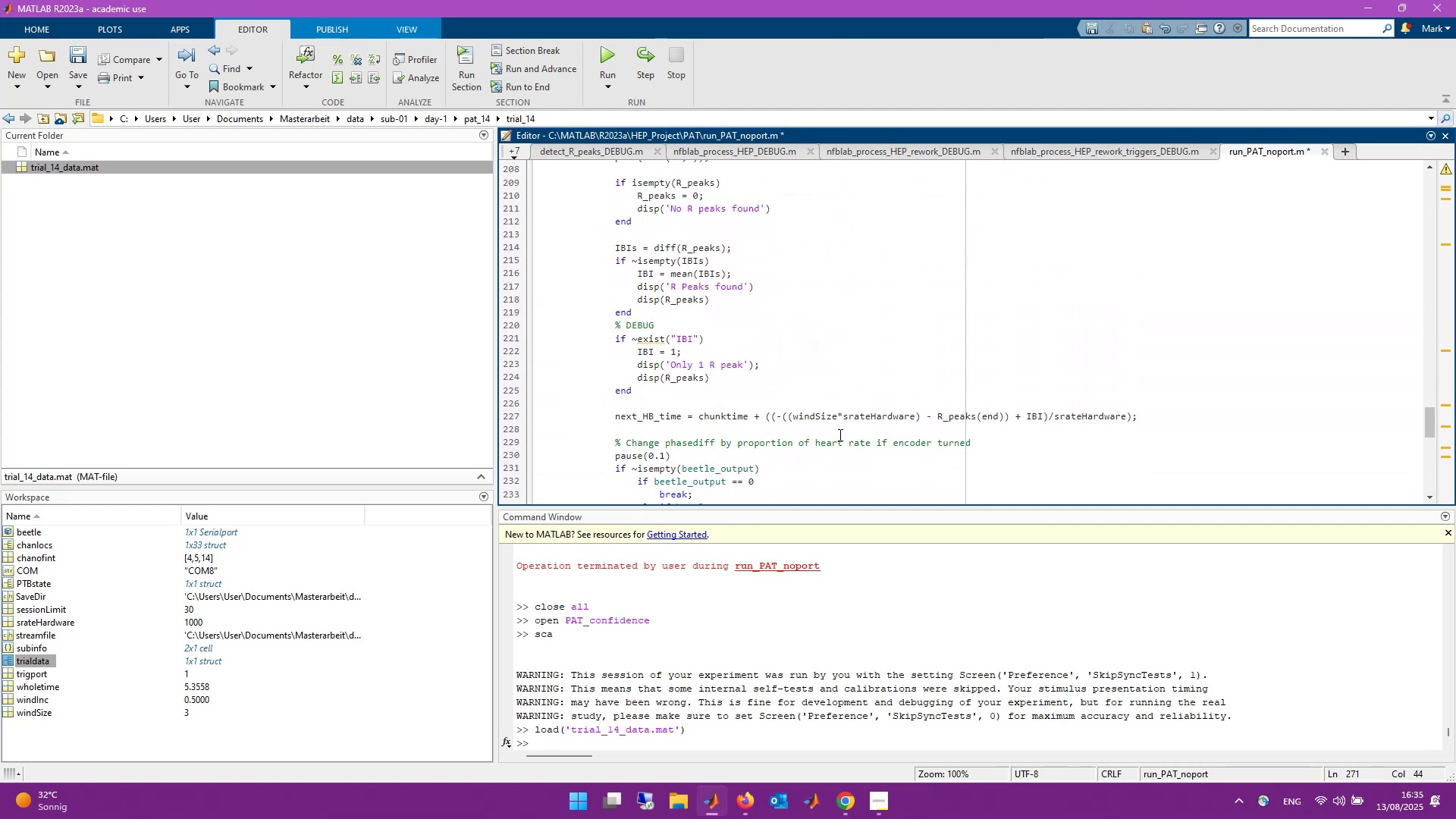 
scroll: coordinate [839, 435], scroll_direction: up, amount: 11.0
 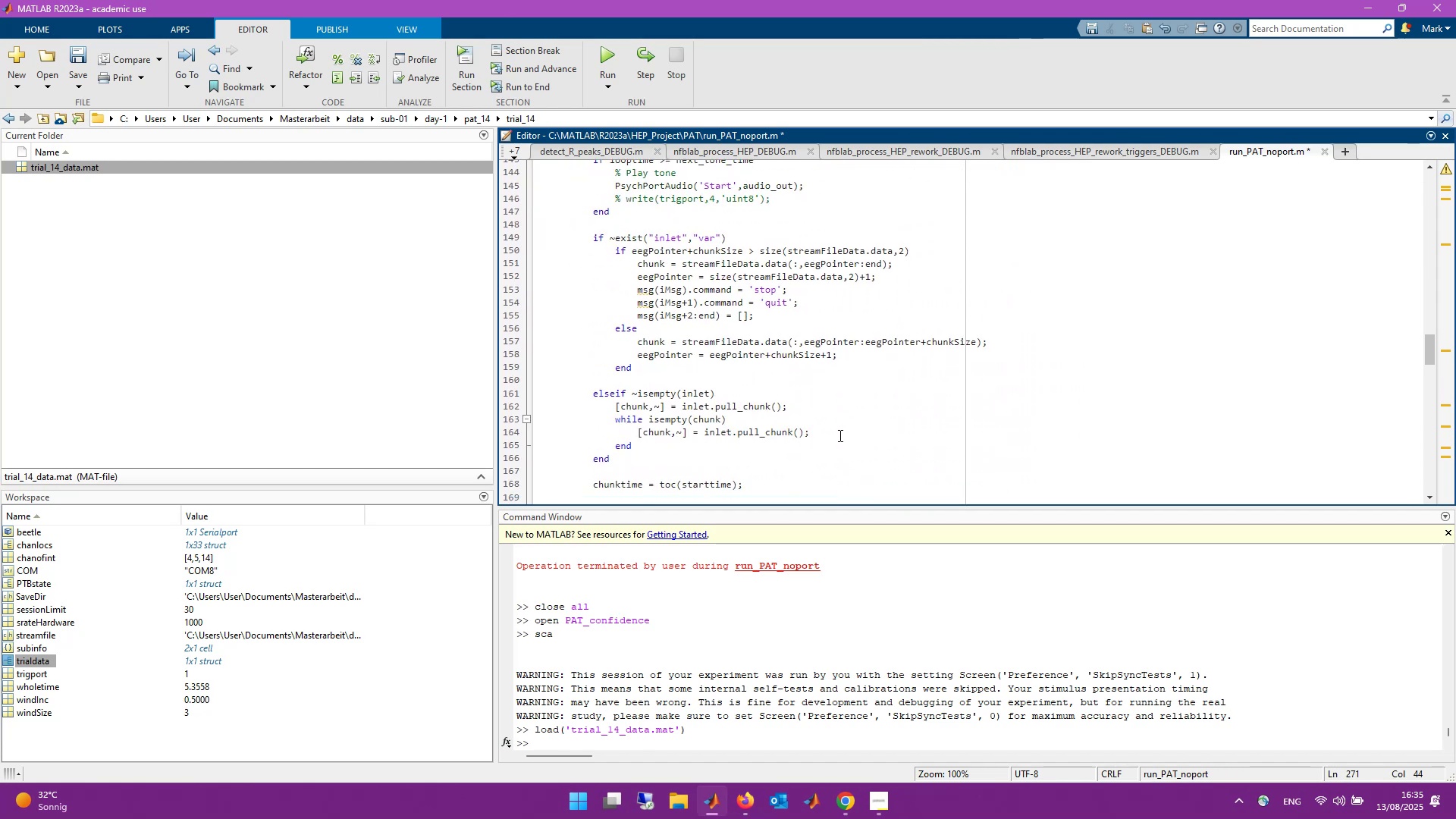 
scroll: coordinate [839, 435], scroll_direction: down, amount: 1.0
 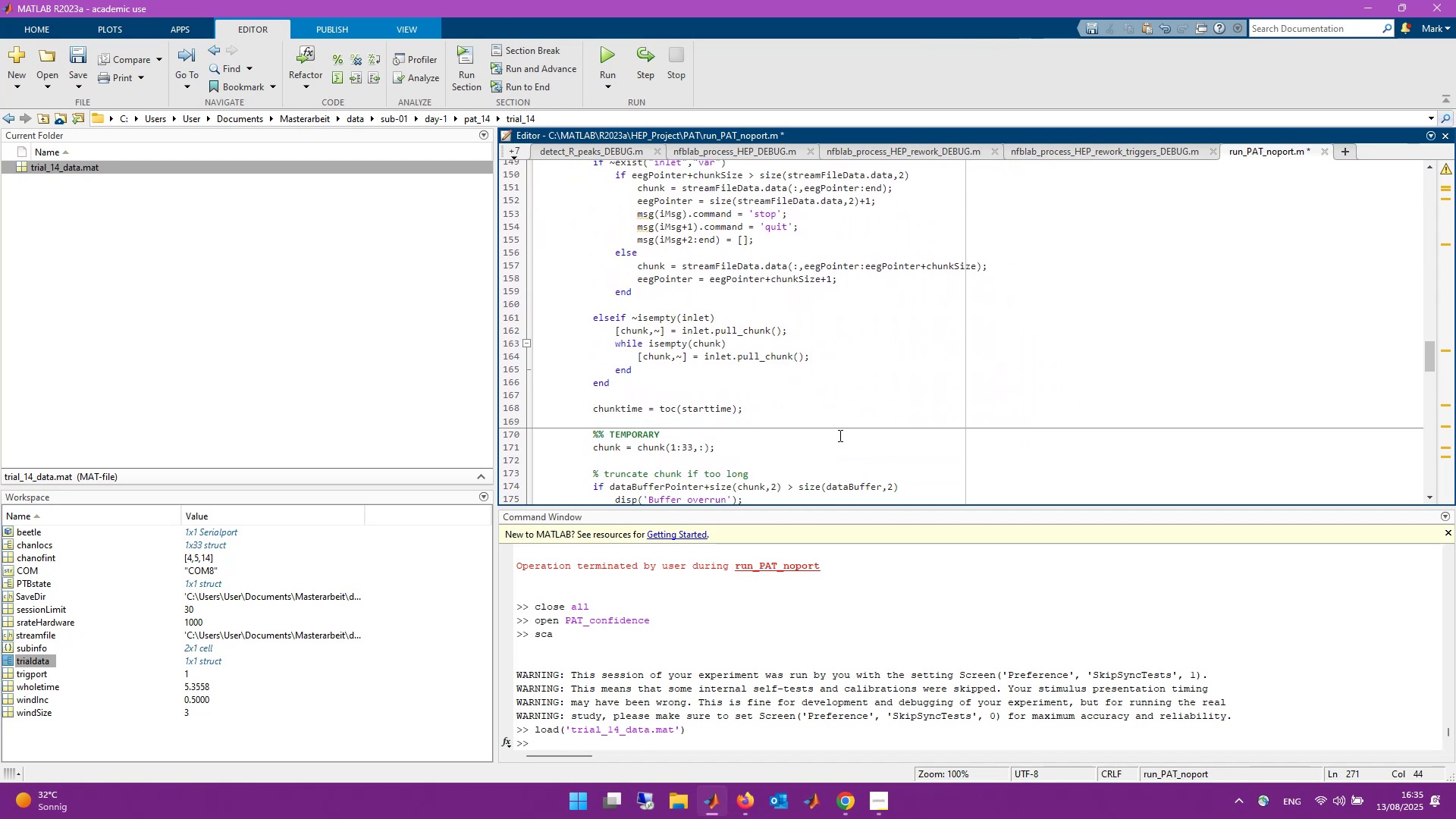 
scroll: coordinate [839, 435], scroll_direction: up, amount: 9.0
 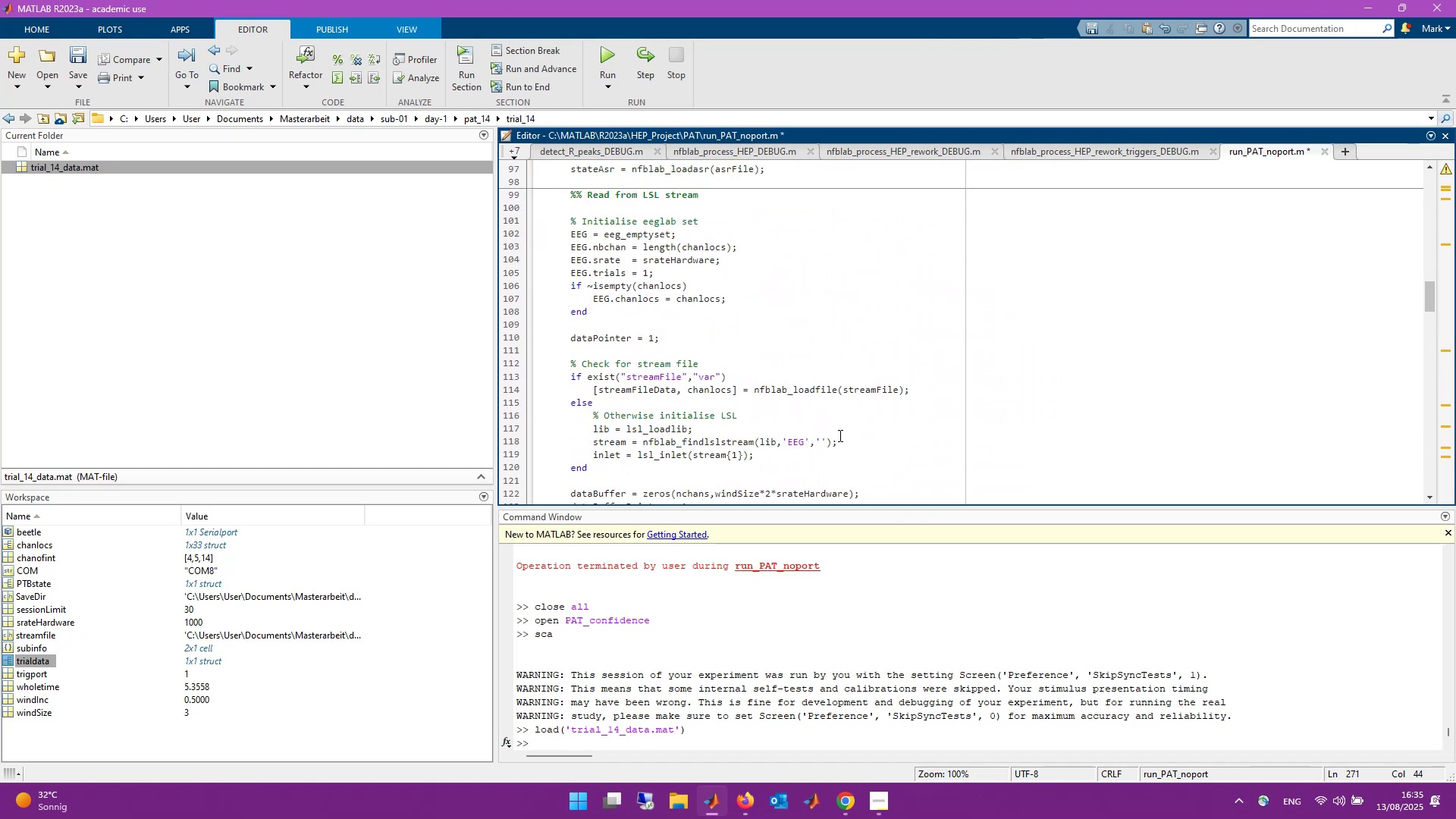 
key(Control+S)
 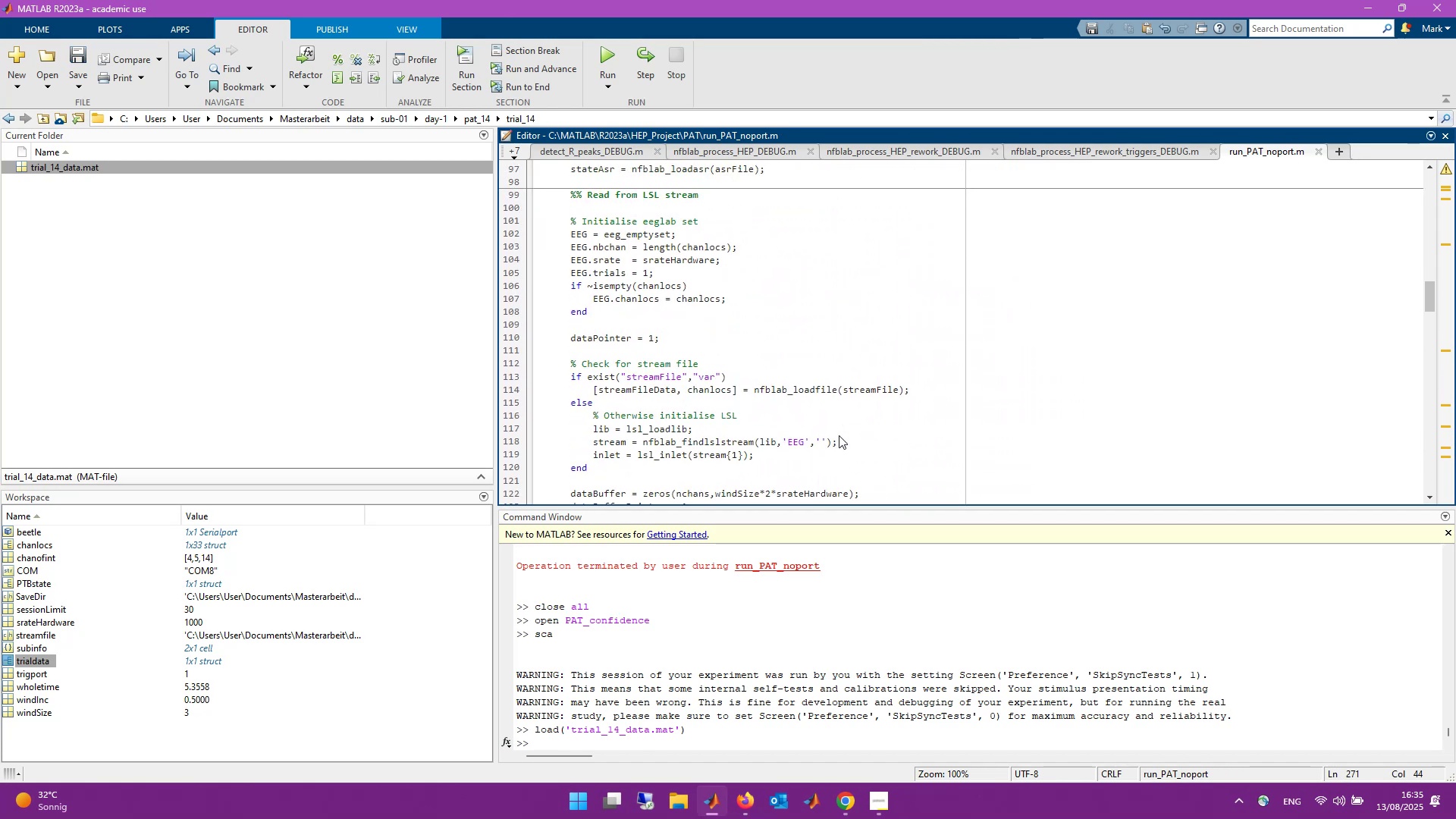 
scroll: coordinate [839, 435], scroll_direction: up, amount: 21.0
 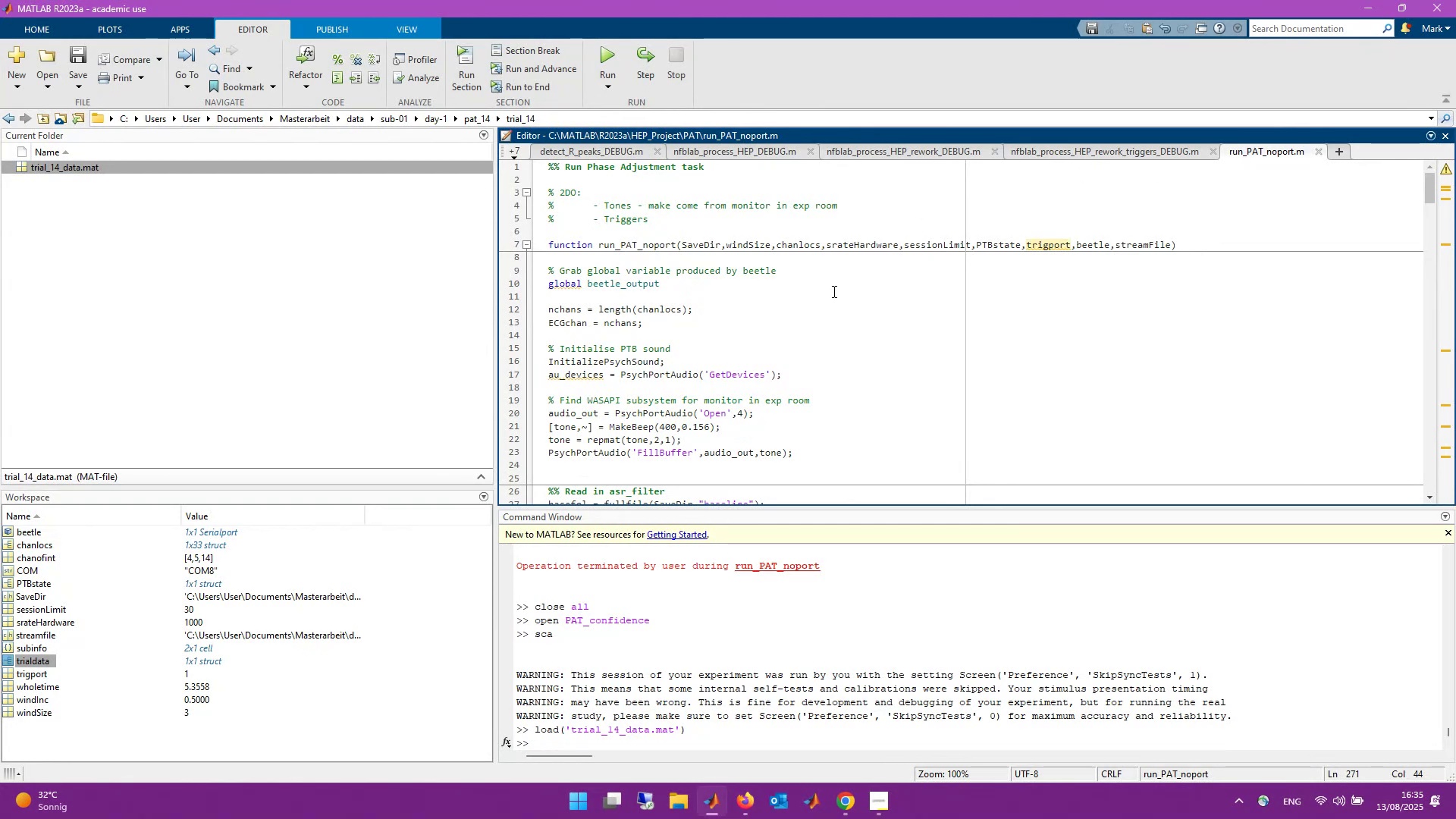 
wait(12.21)
 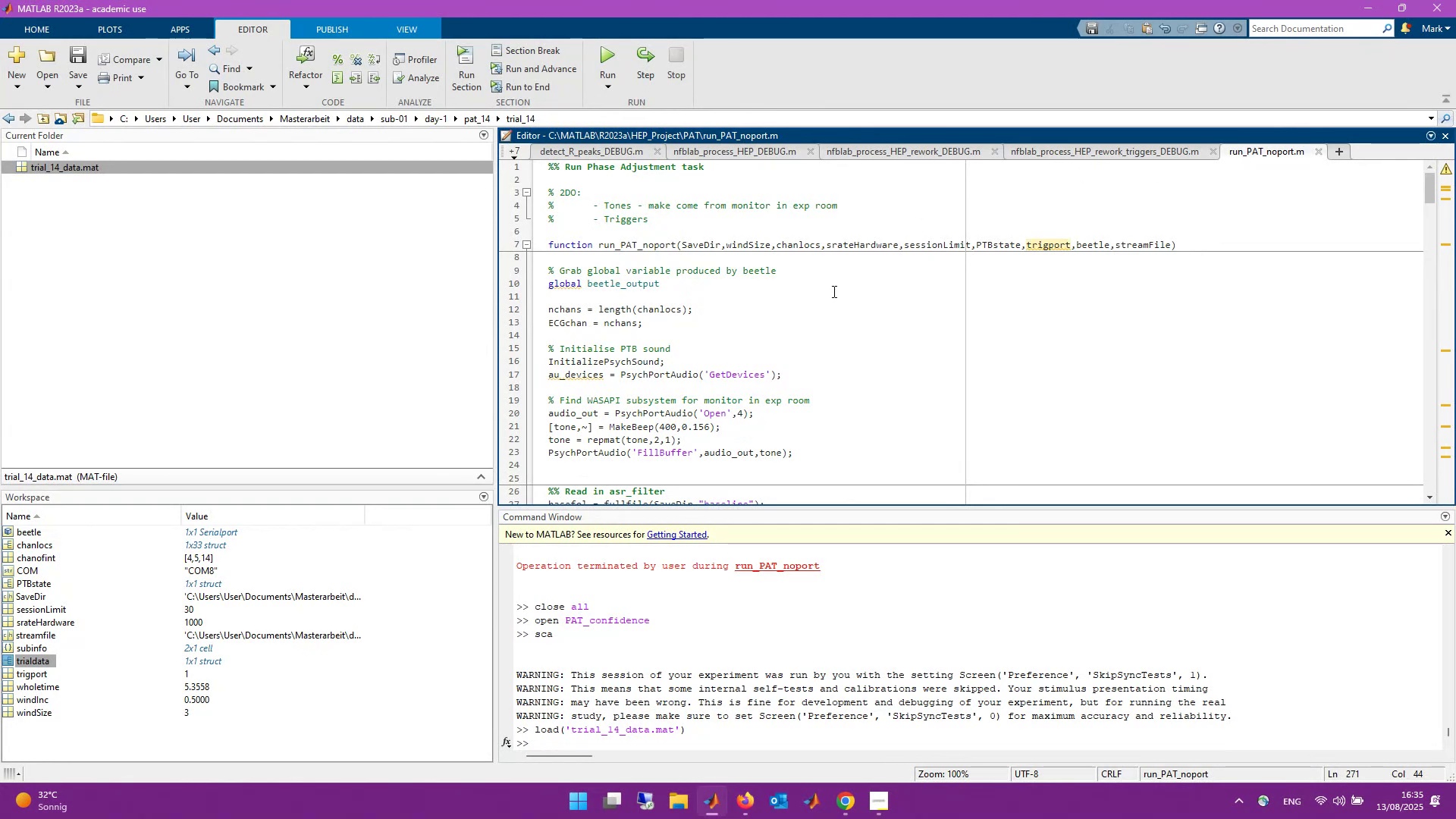 
left_click_drag(start_coordinate=[1426, 190], to_coordinate=[1432, 168])
 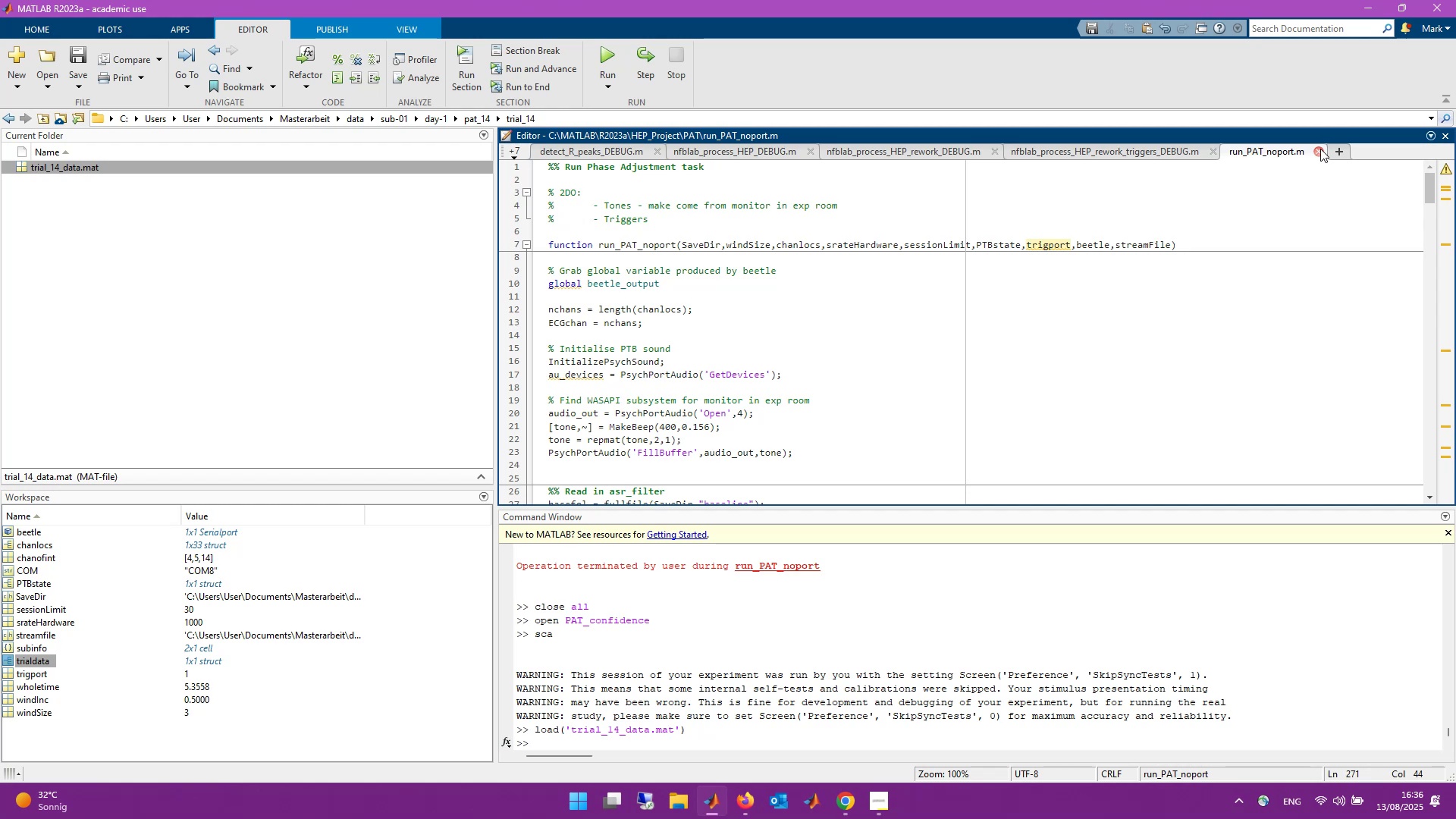 
wait(20.35)
 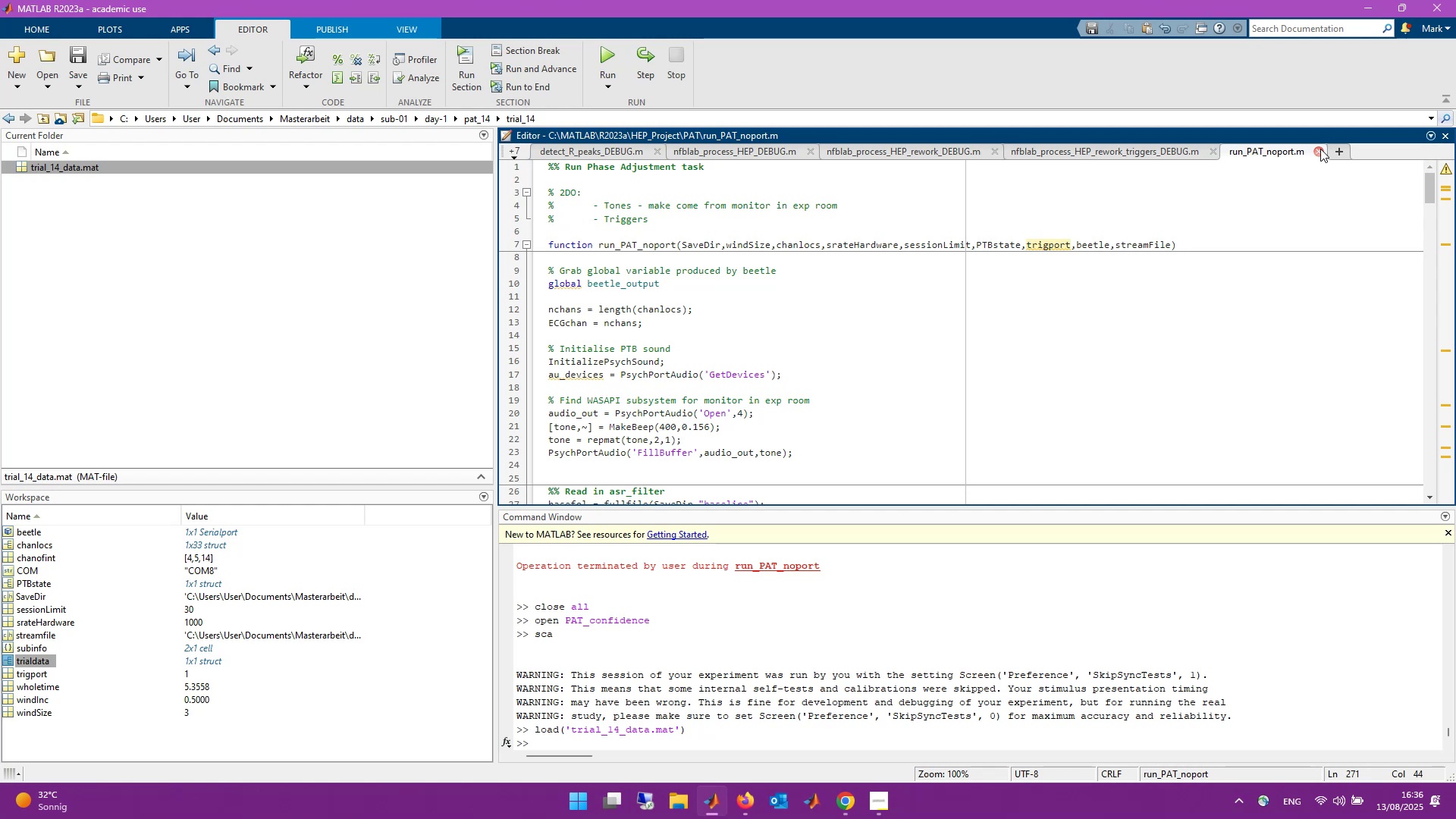 
left_click([1320, 149])
 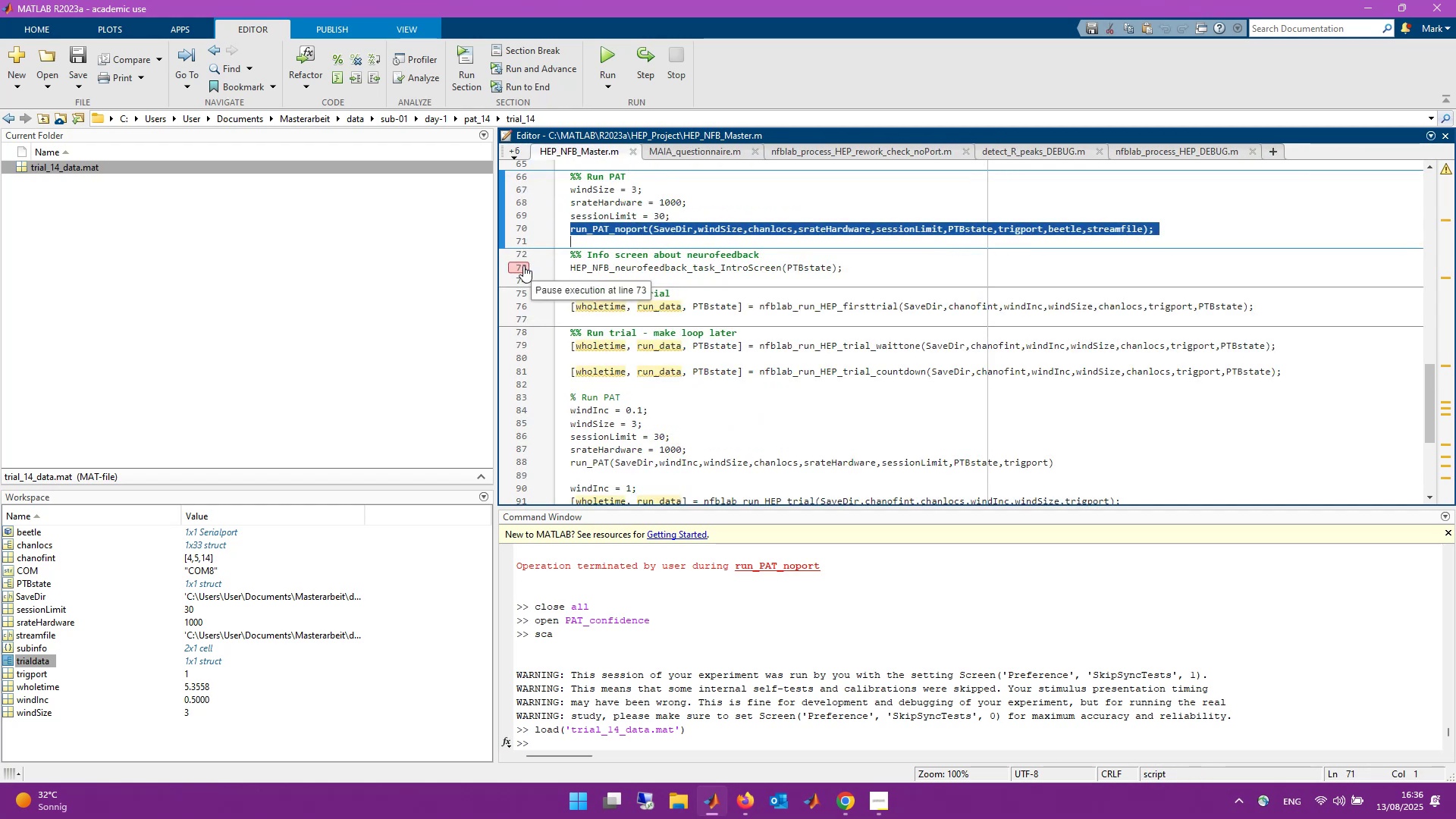 
wait(7.25)
 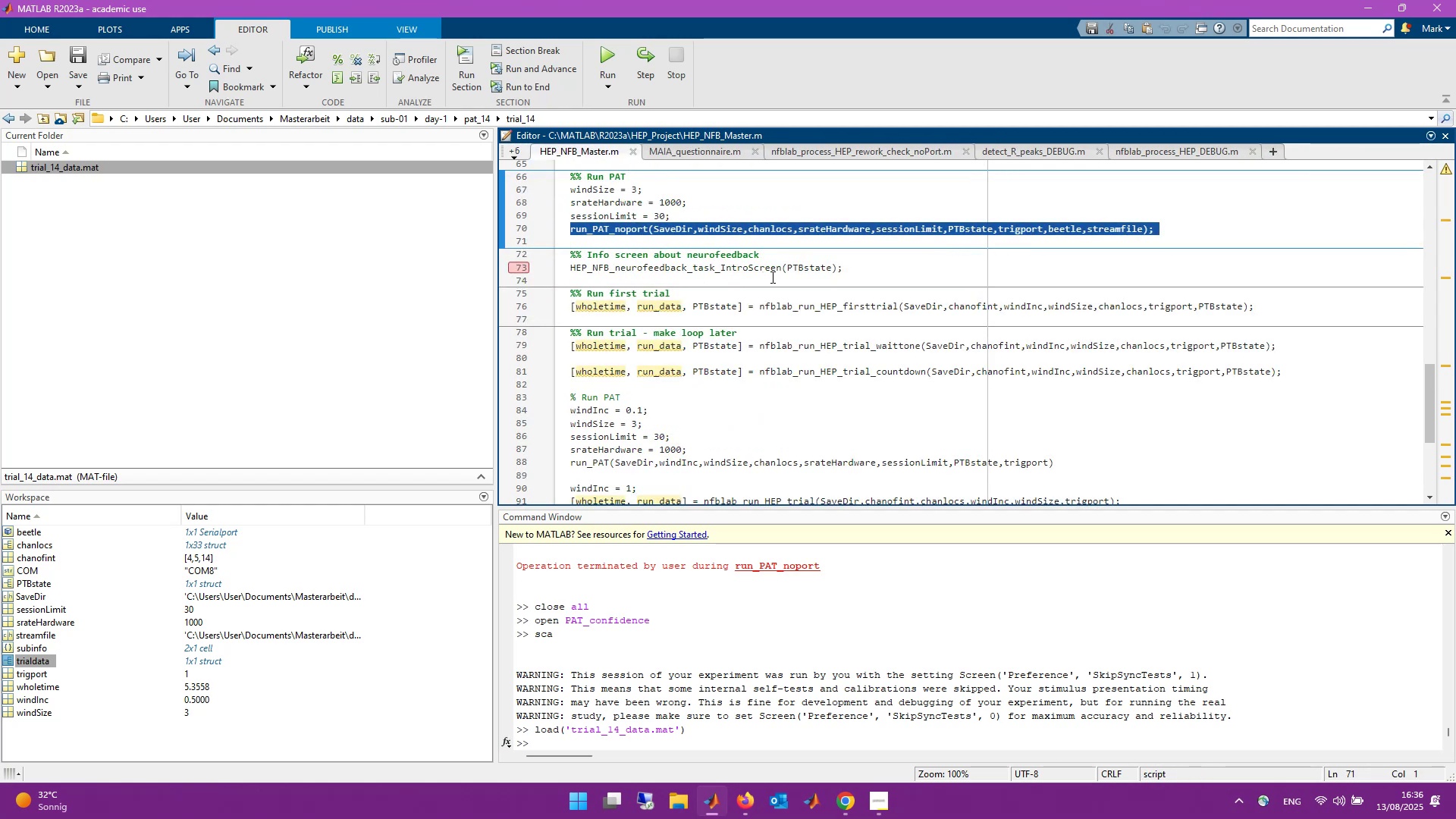 
left_click([523, 265])
 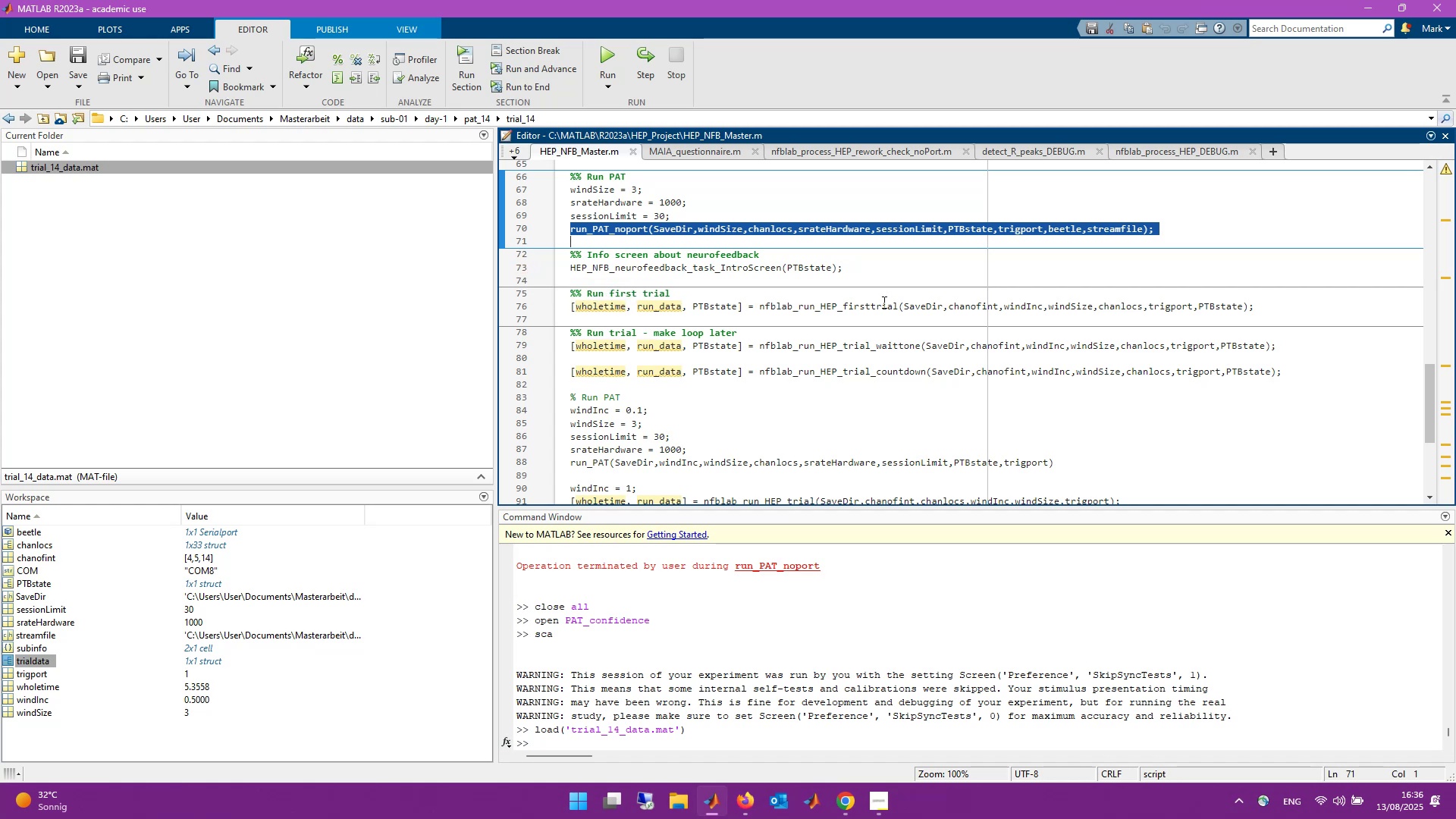 
right_click([885, 304])
 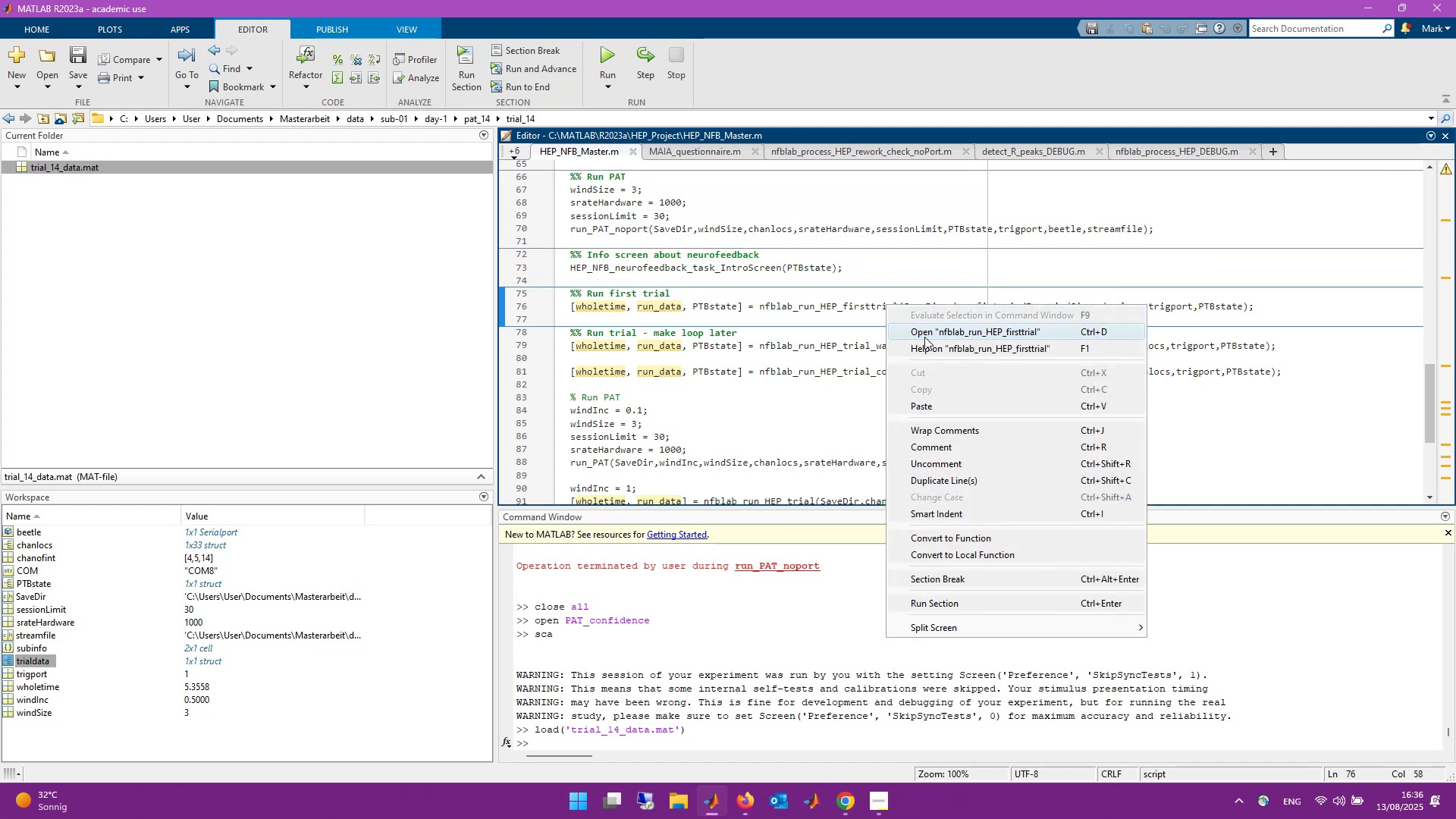 
left_click([926, 332])
 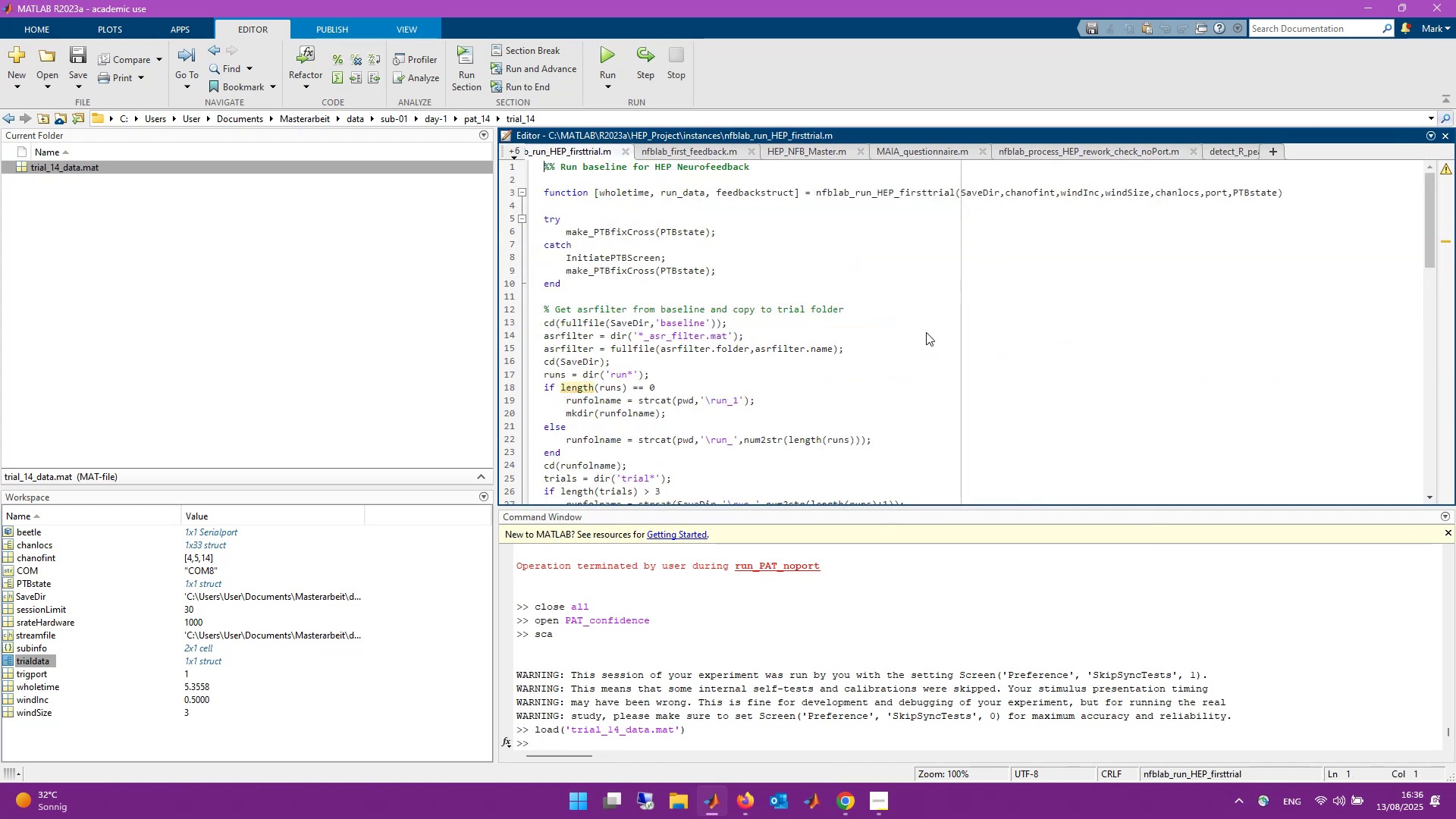 
scroll: coordinate [892, 350], scroll_direction: down, amount: 12.0
 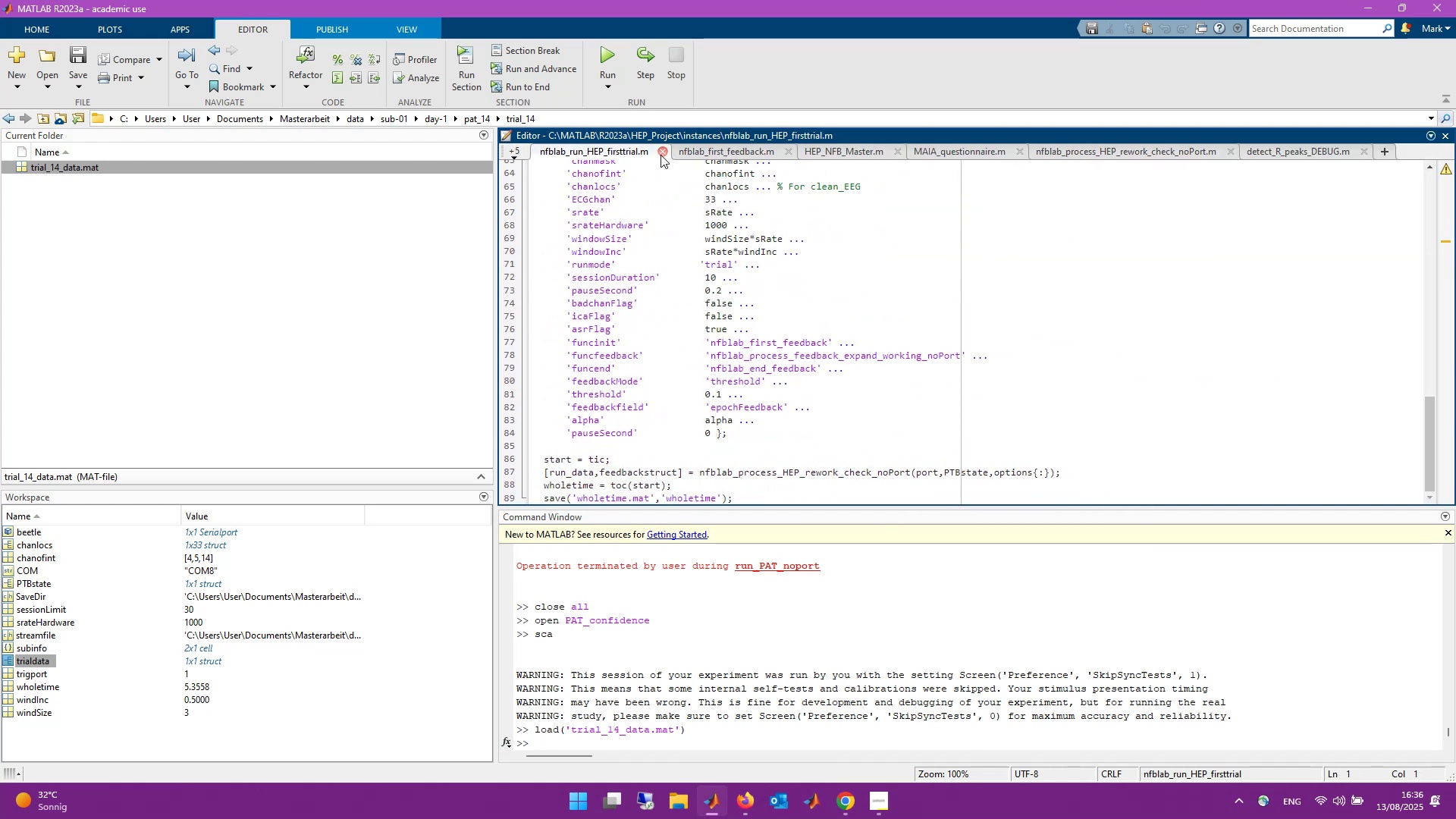 
left_click([661, 155])
 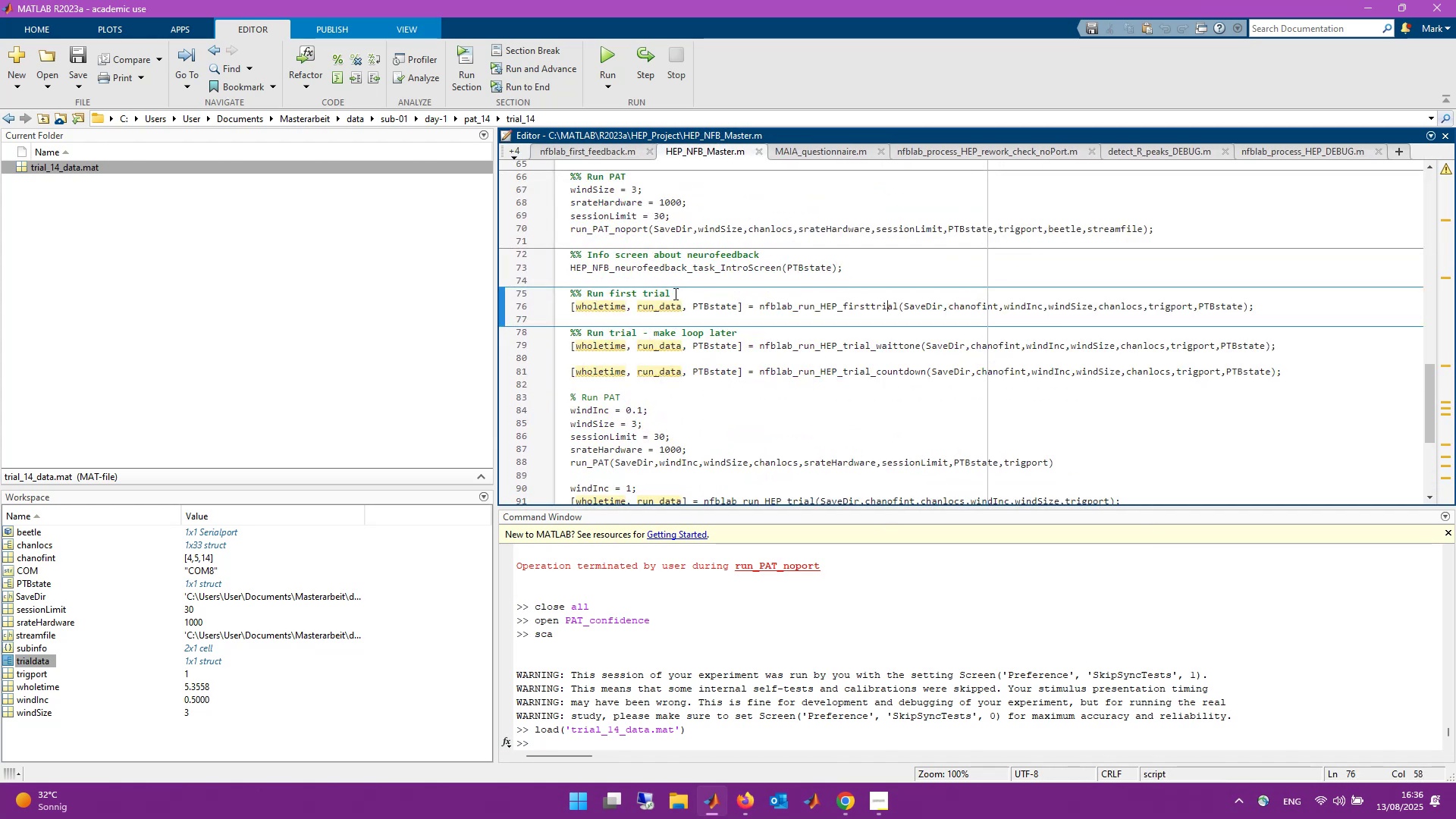 
scroll: coordinate [925, 341], scroll_direction: up, amount: 18.0
 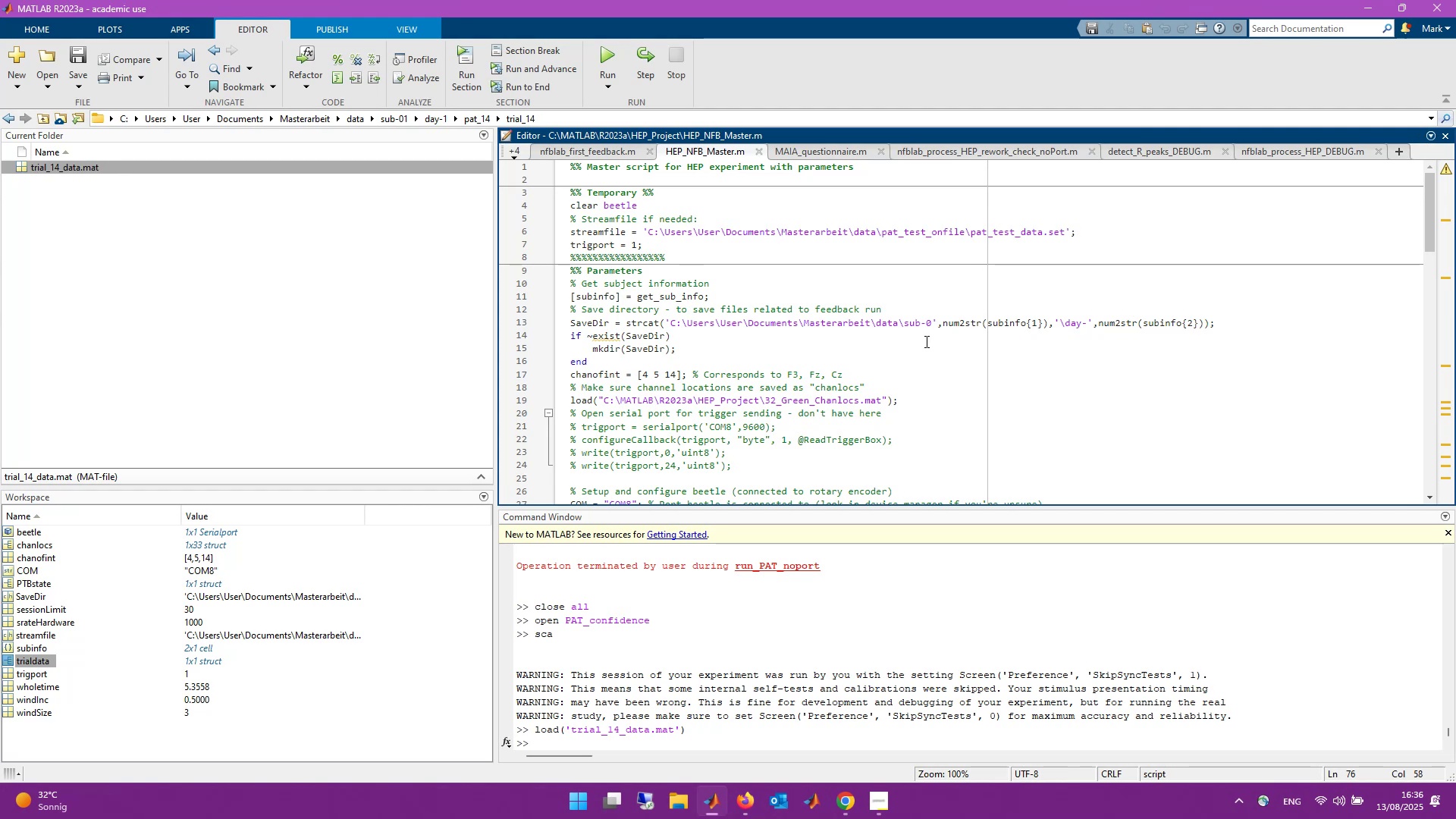 
wait(16.82)
 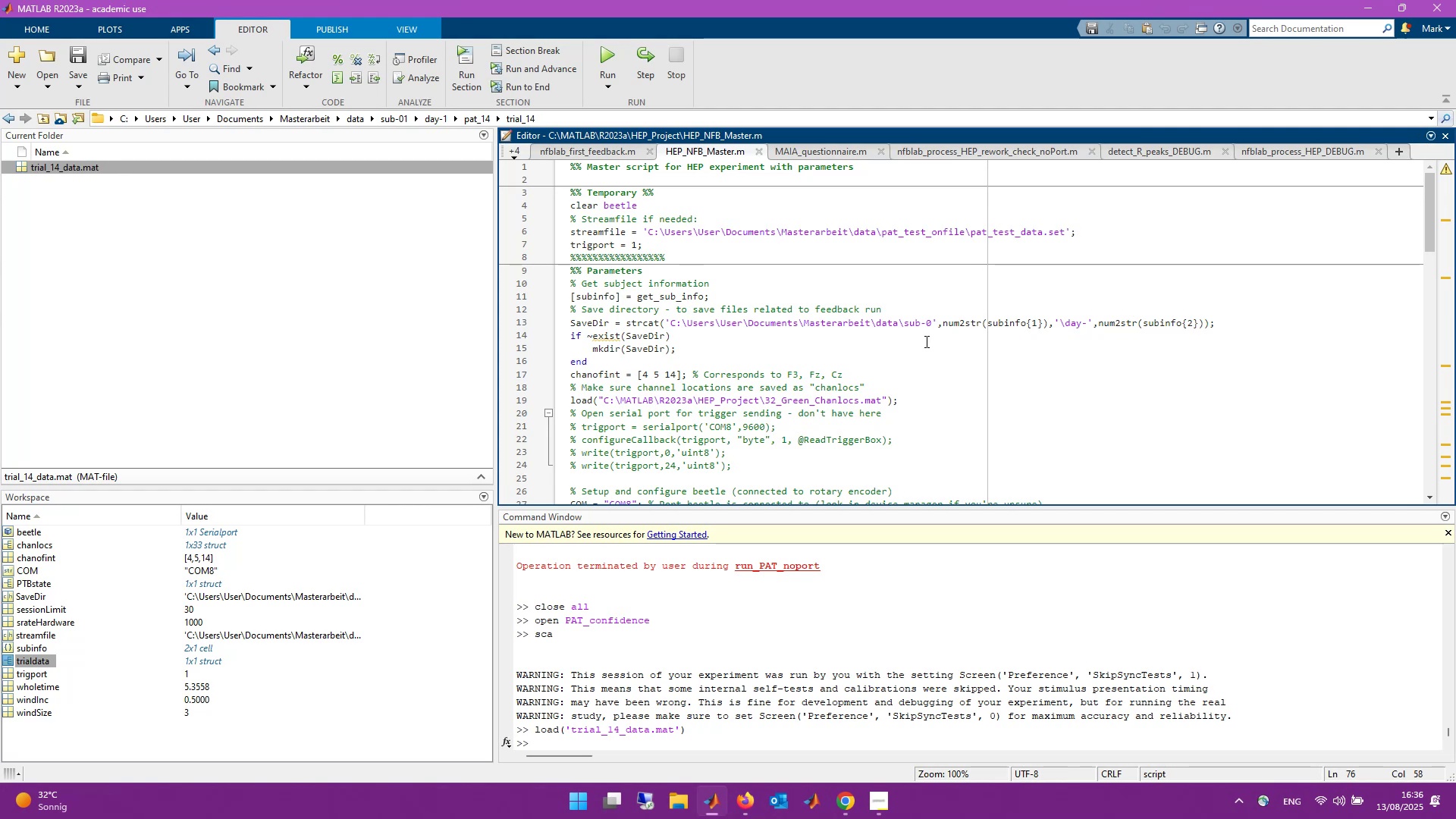 
scroll: coordinate [897, 340], scroll_direction: up, amount: 1.0
 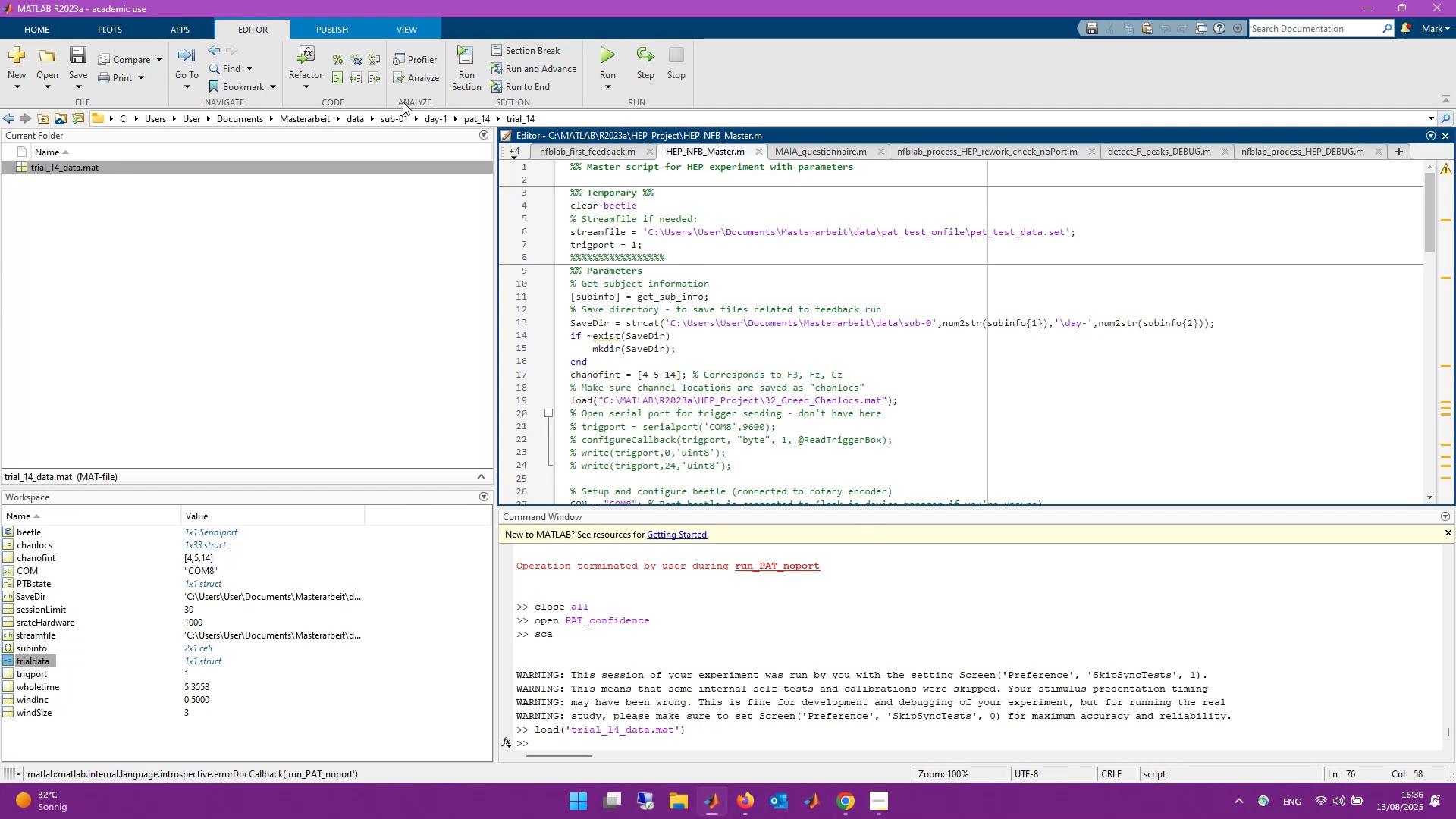 
left_click([359, 117])
 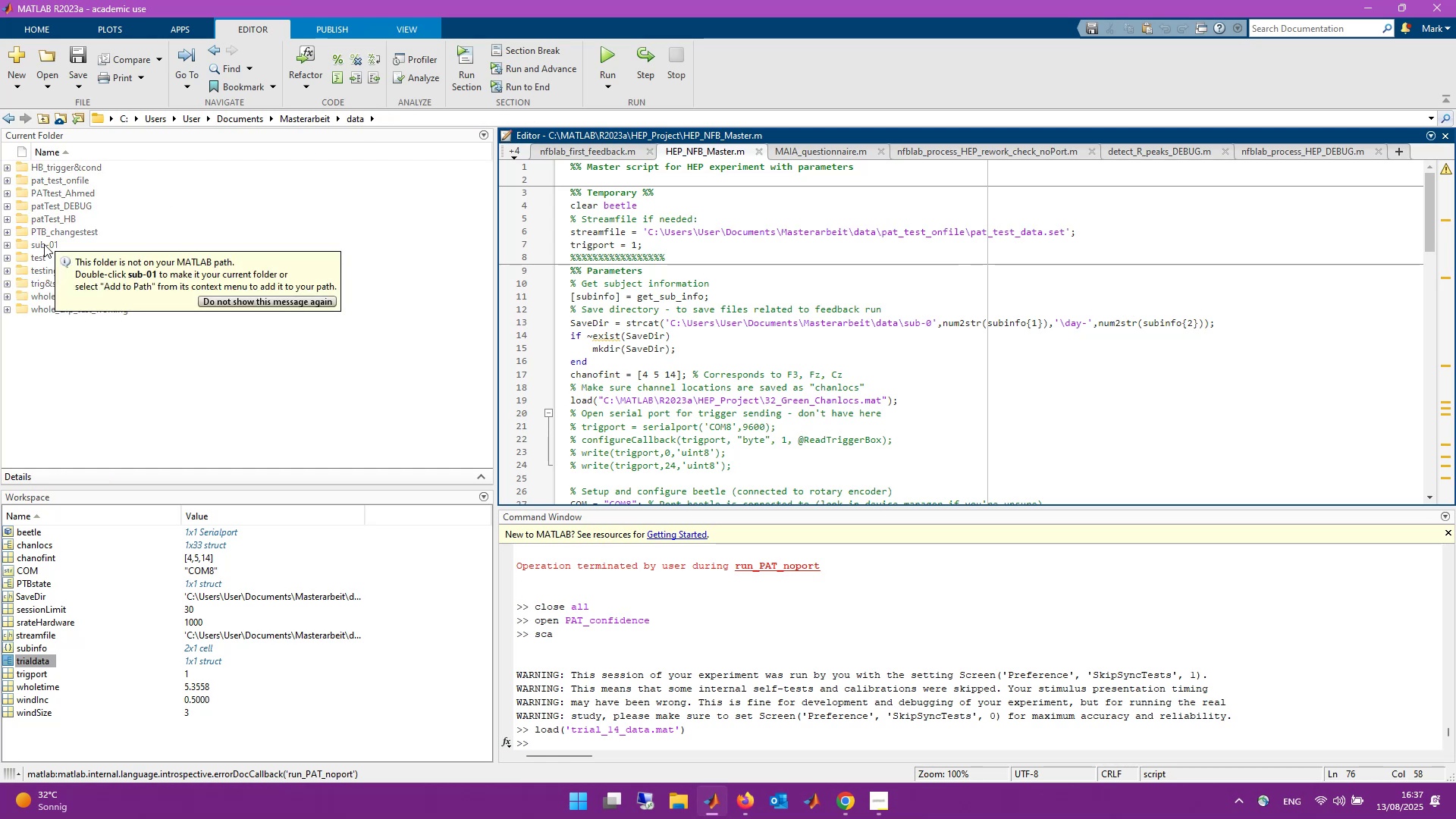 
left_click([44, 244])
 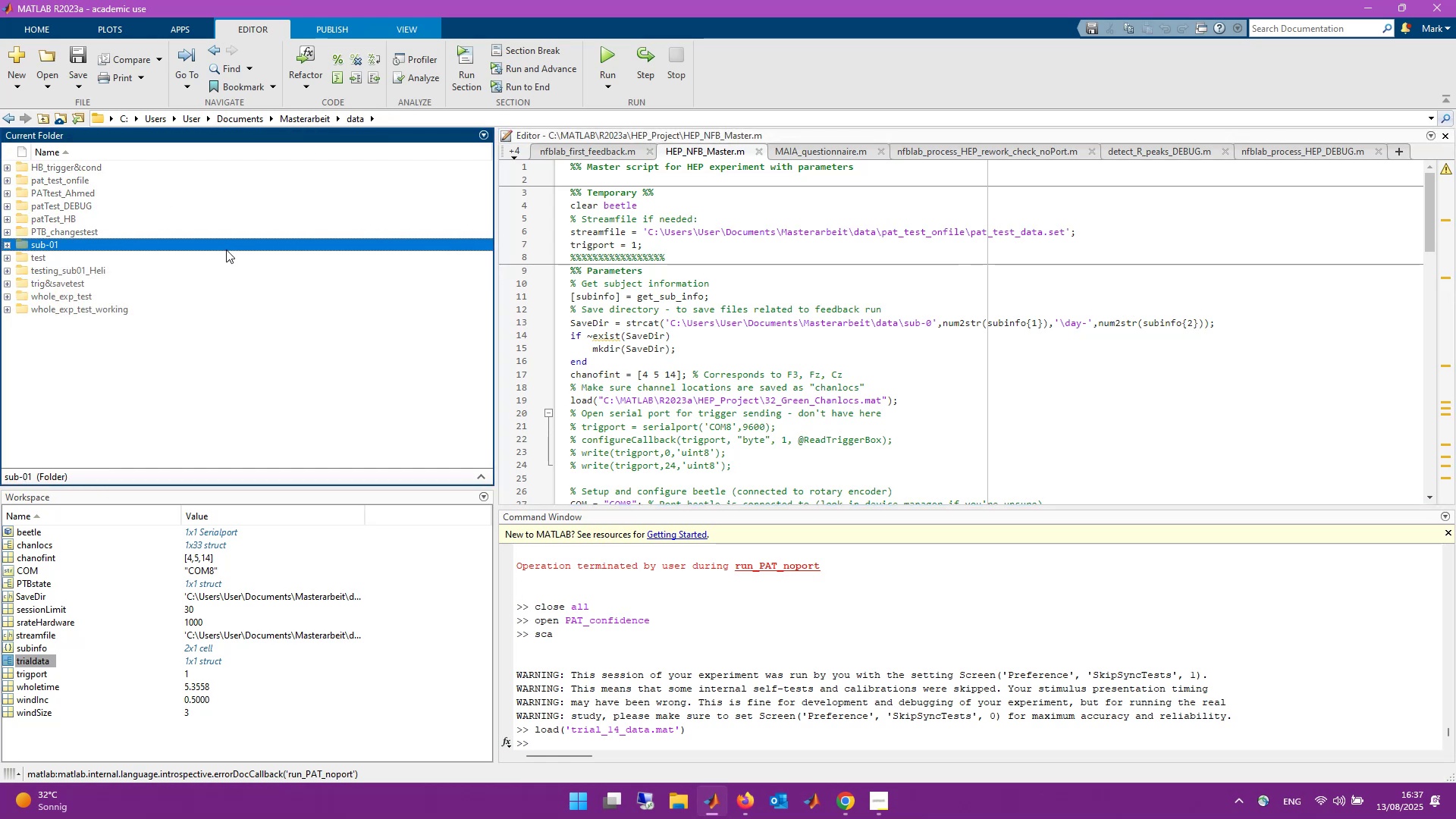 
key(Delete)
 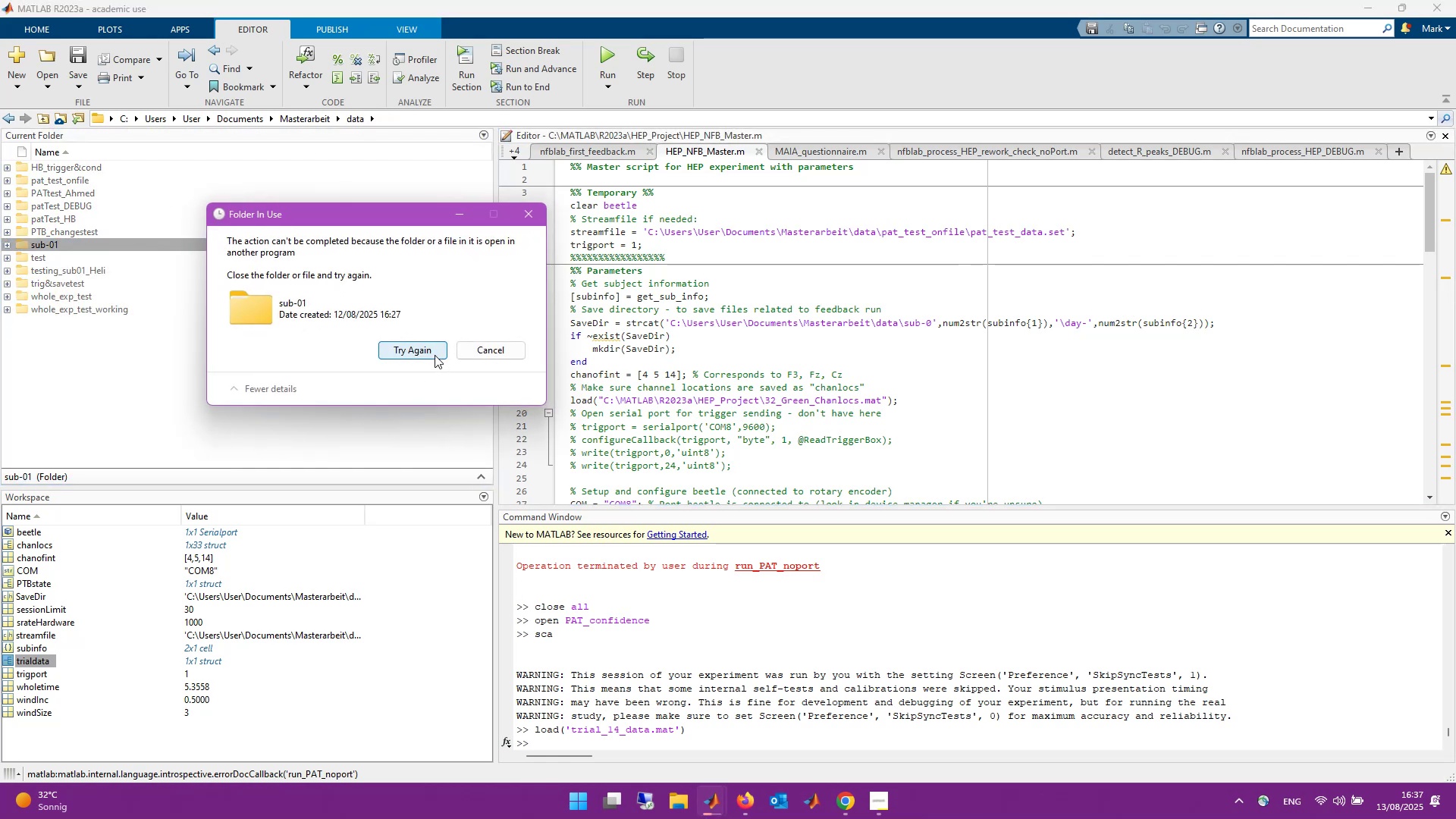 
left_click([736, 741])
 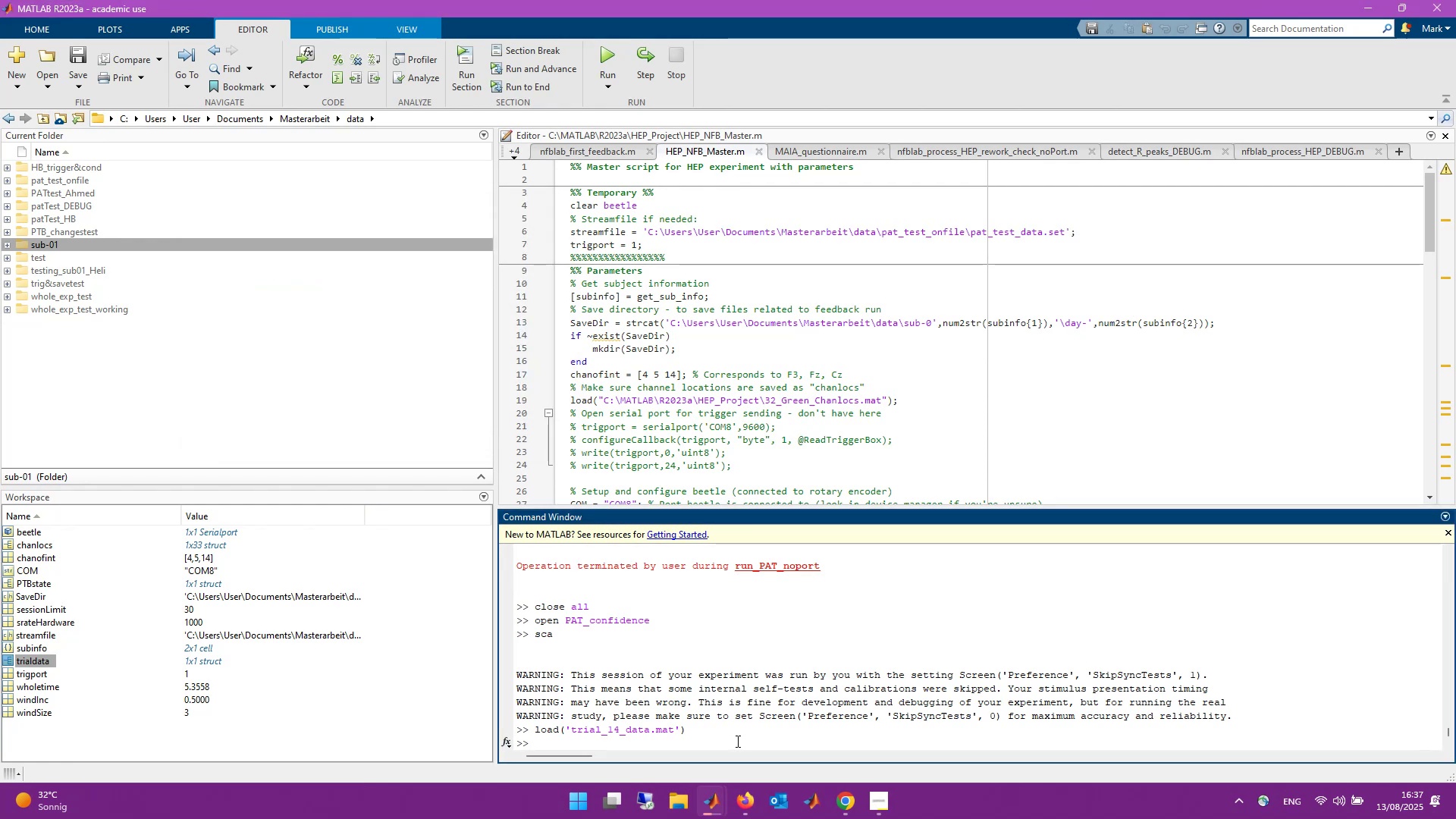 
type(clera a)
key(Backspace)
key(Backspace)
key(Backspace)
key(Backspace)
type(ar all)
 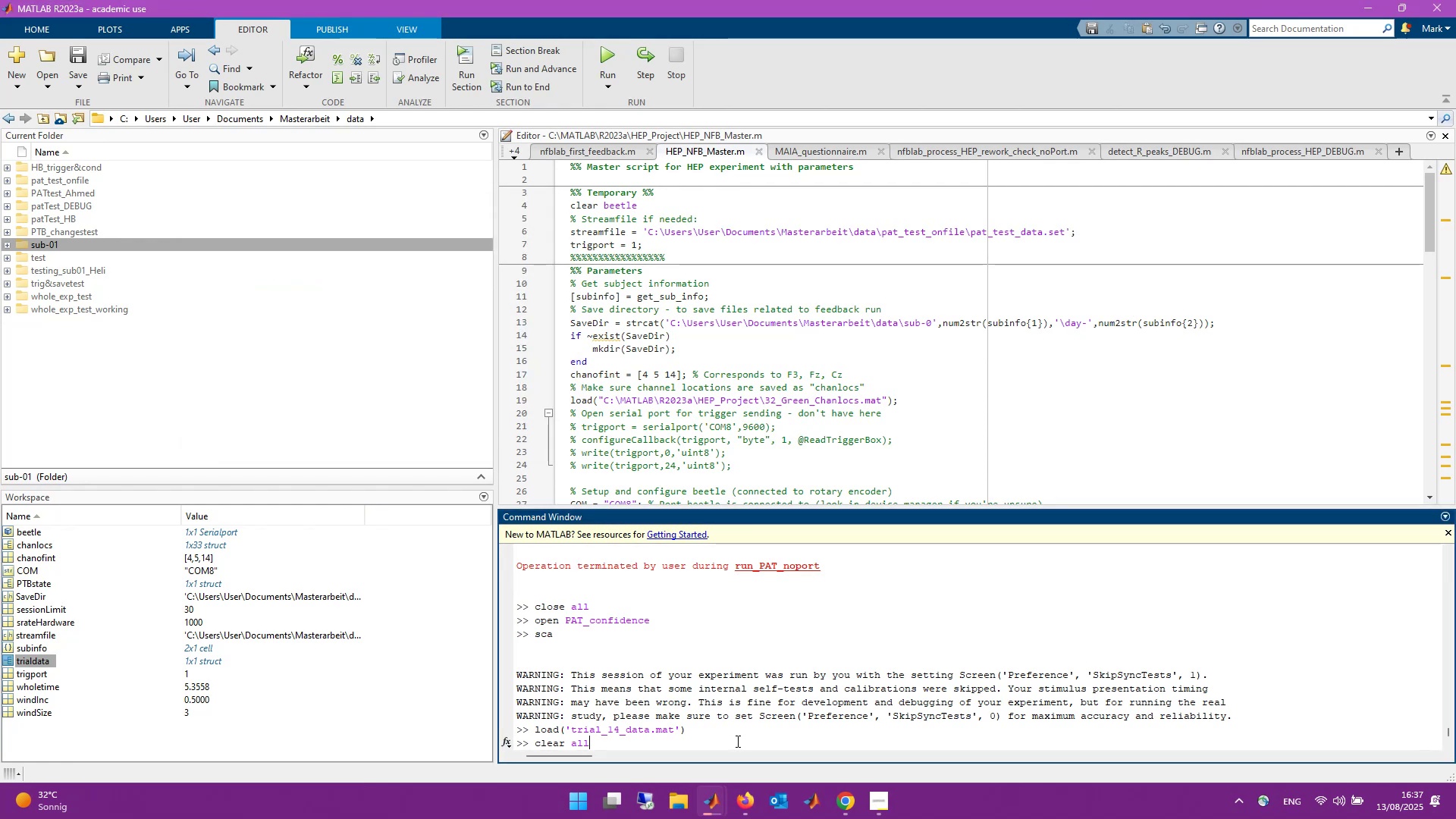 
key(Enter)
 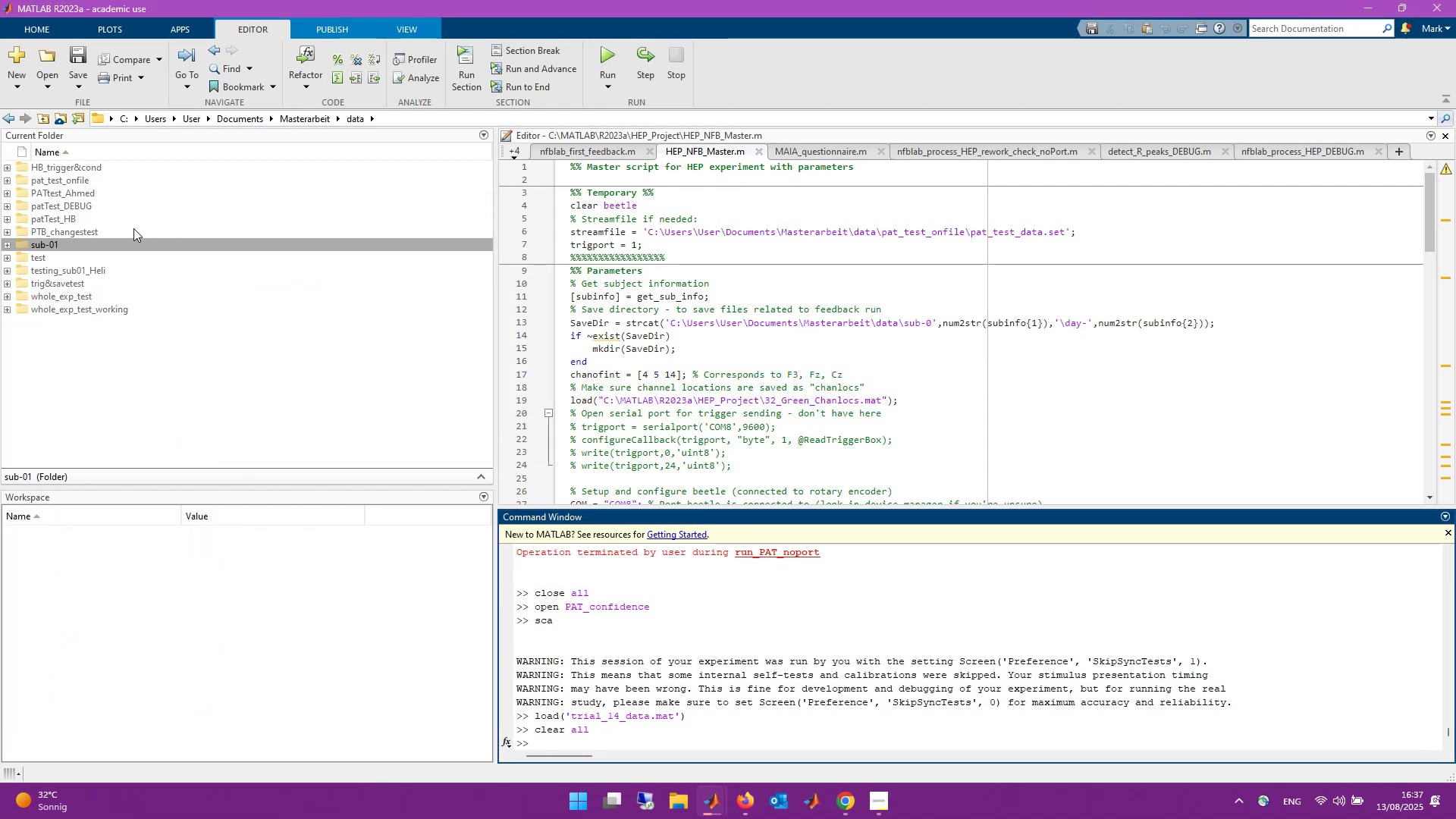 
right_click([76, 246])
 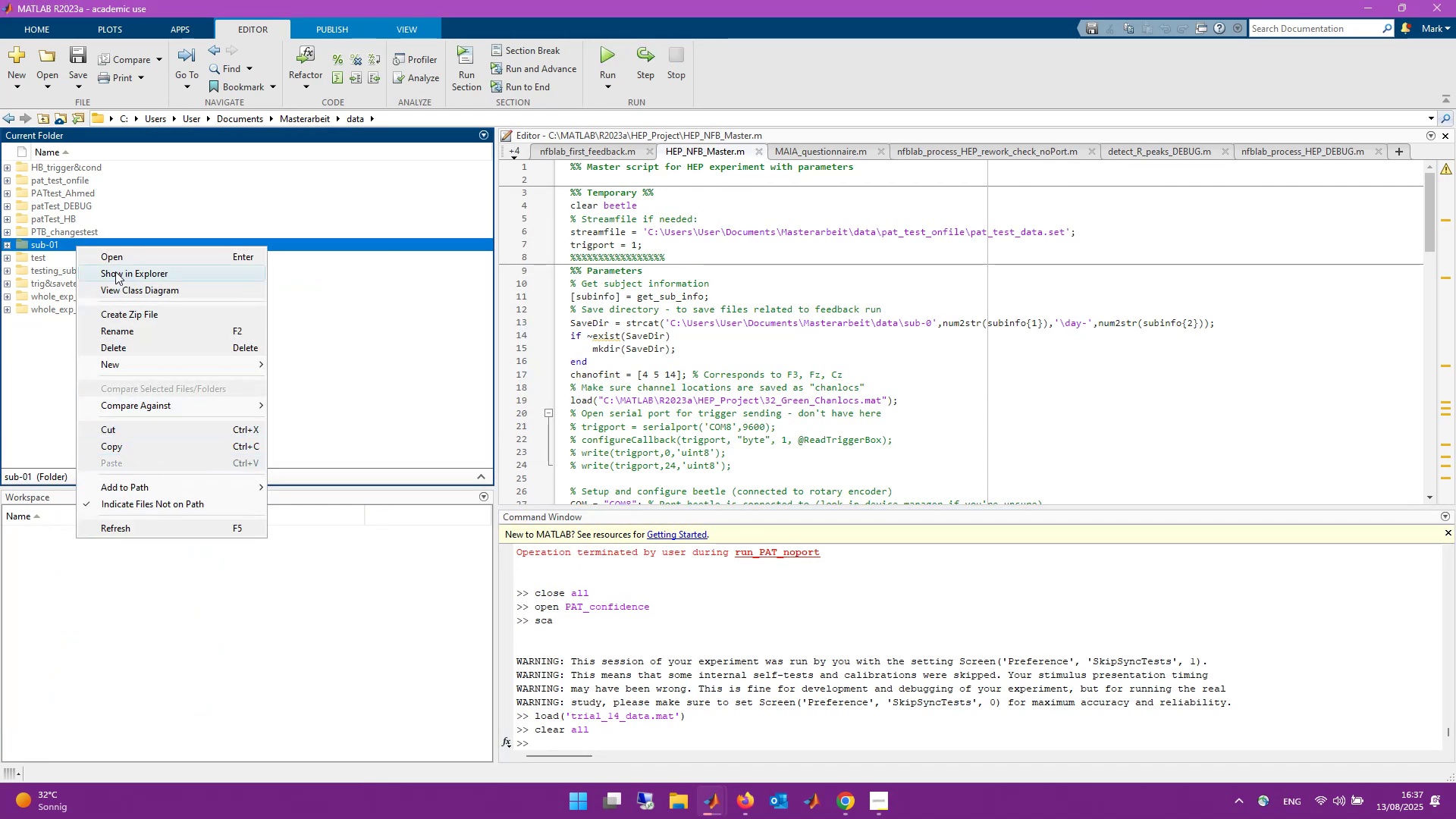 
left_click([58, 242])
 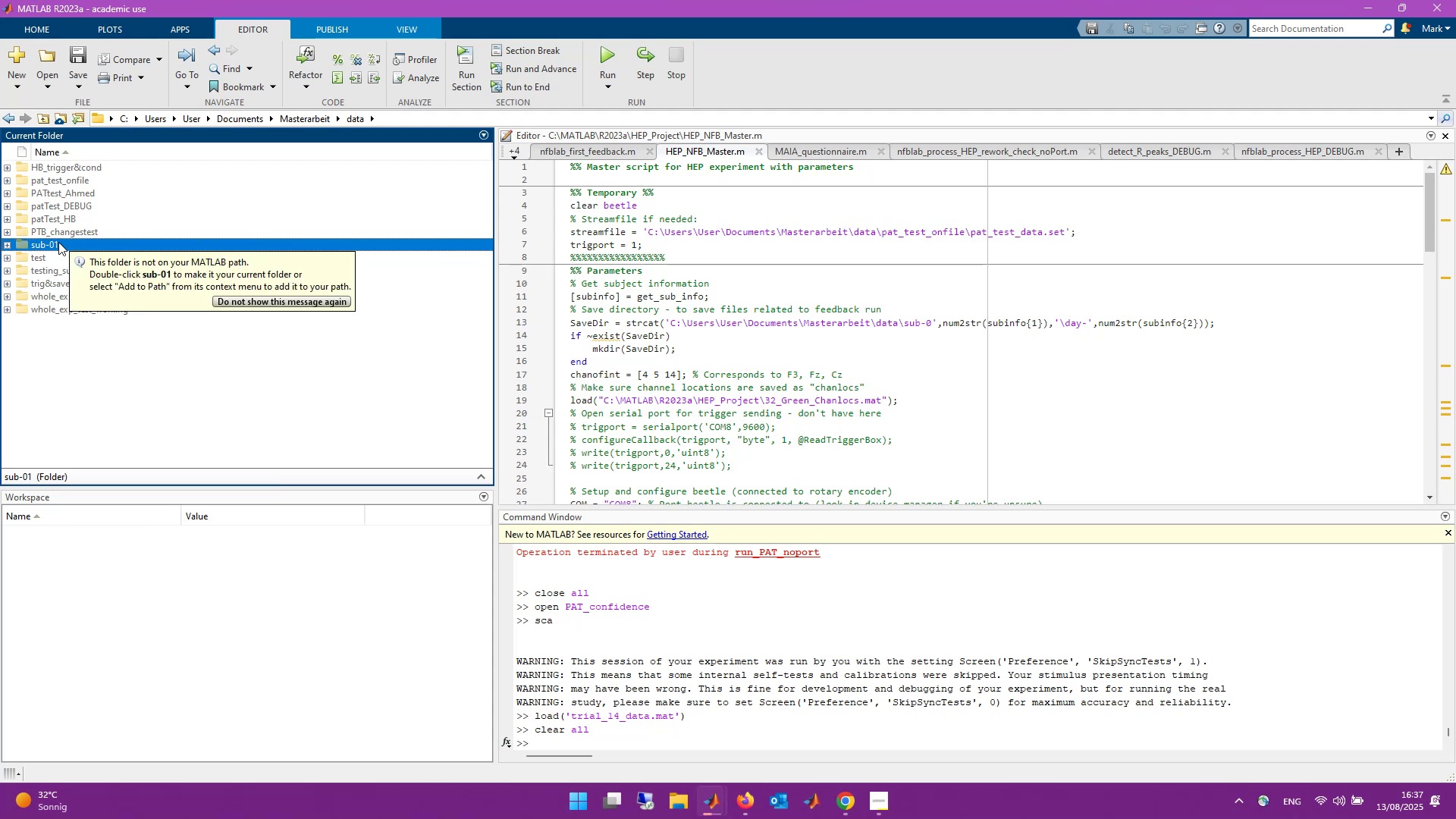 
key(Shift+Delete)
 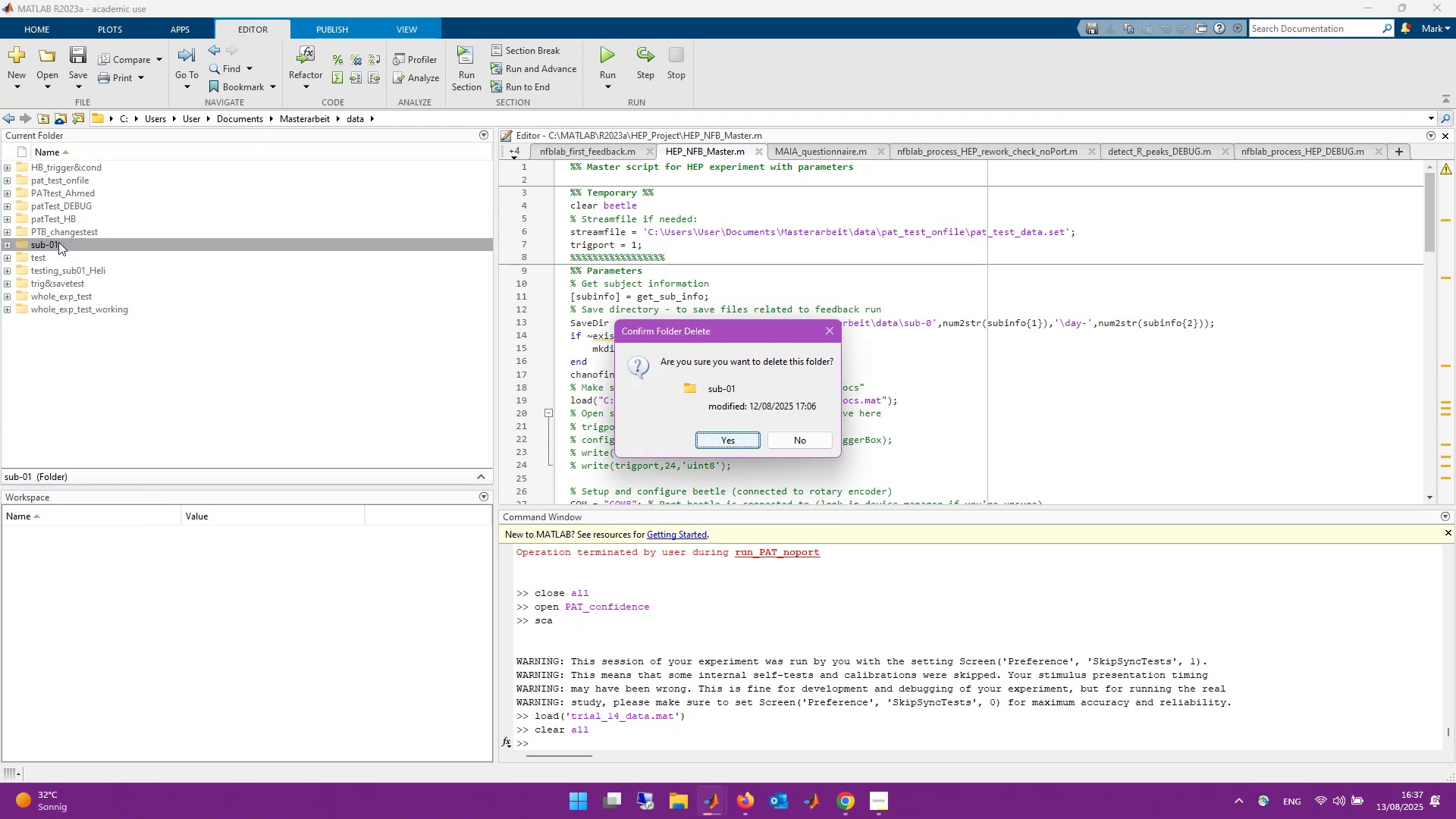 
key(Enter)
 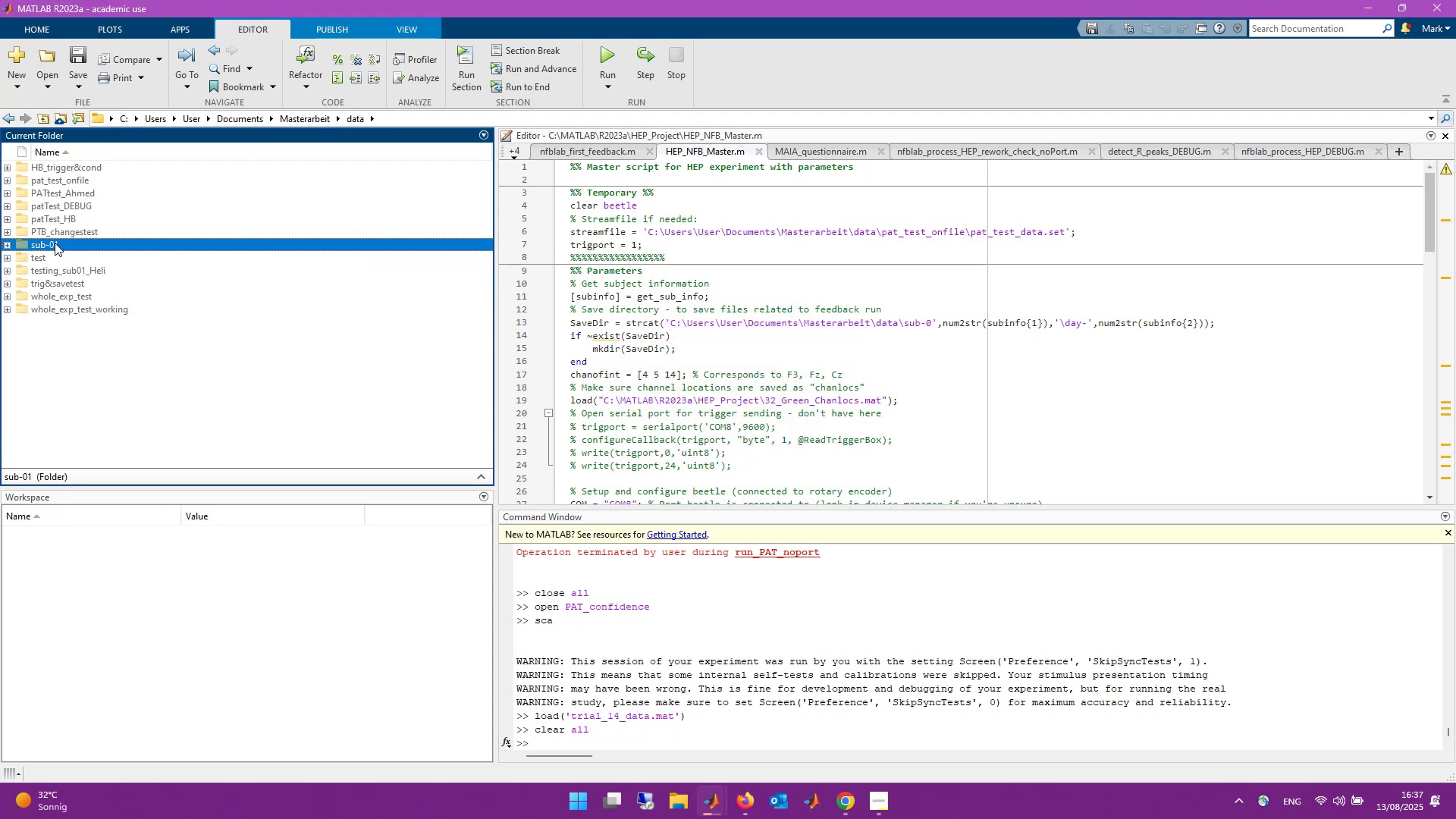 
left_click([234, 353])
 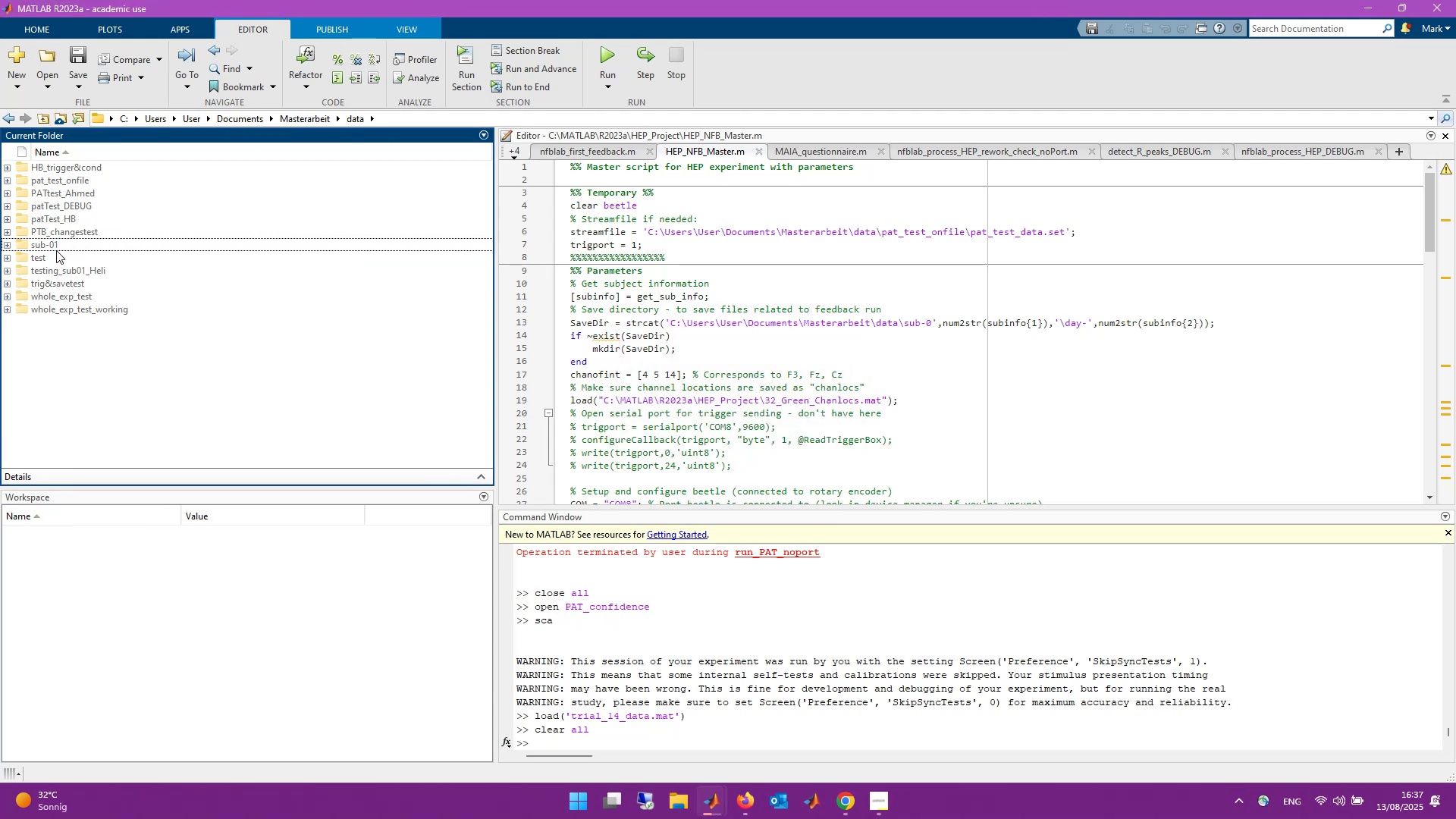 
left_click([57, 241])
 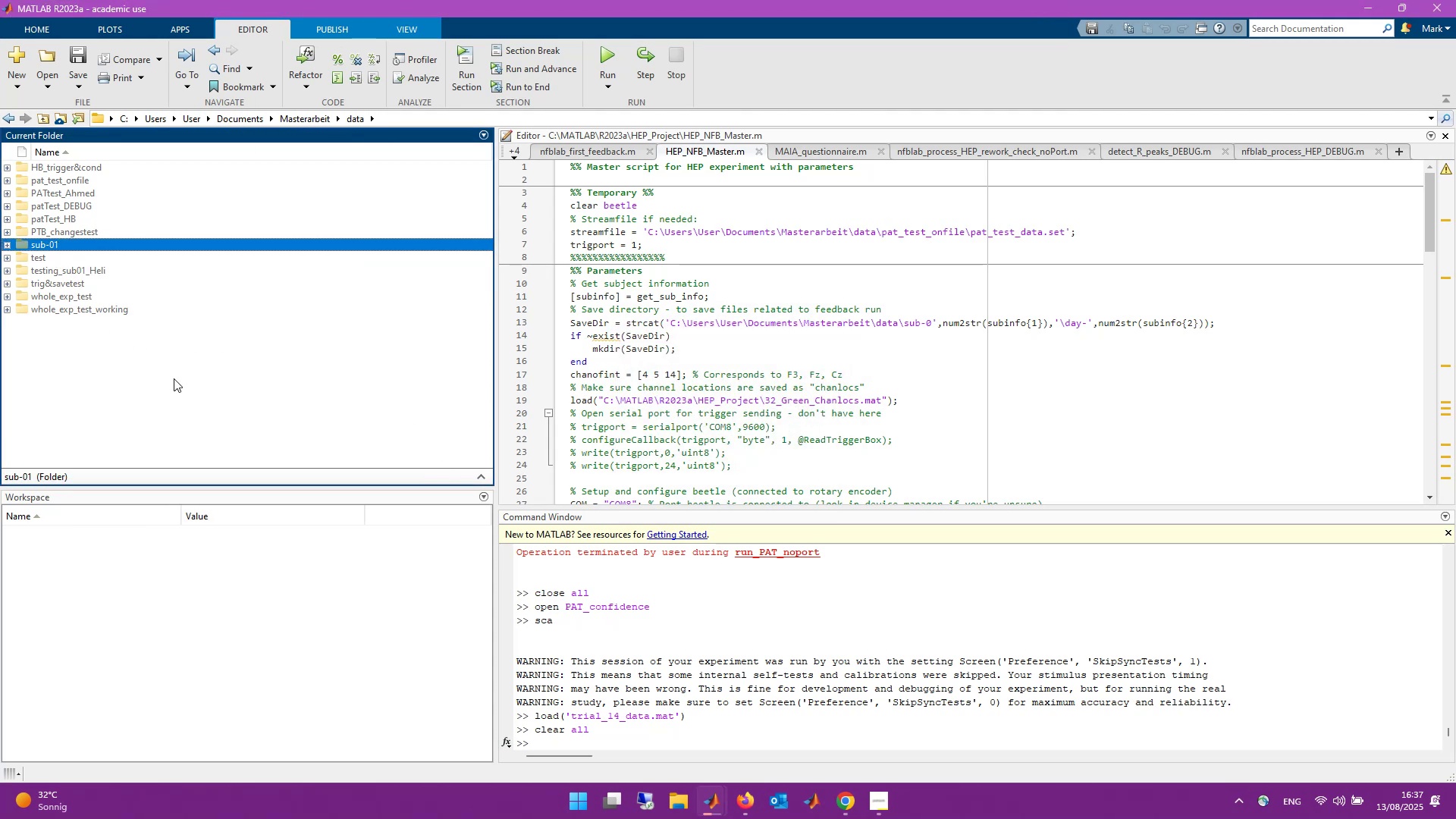 
key(Delete)
 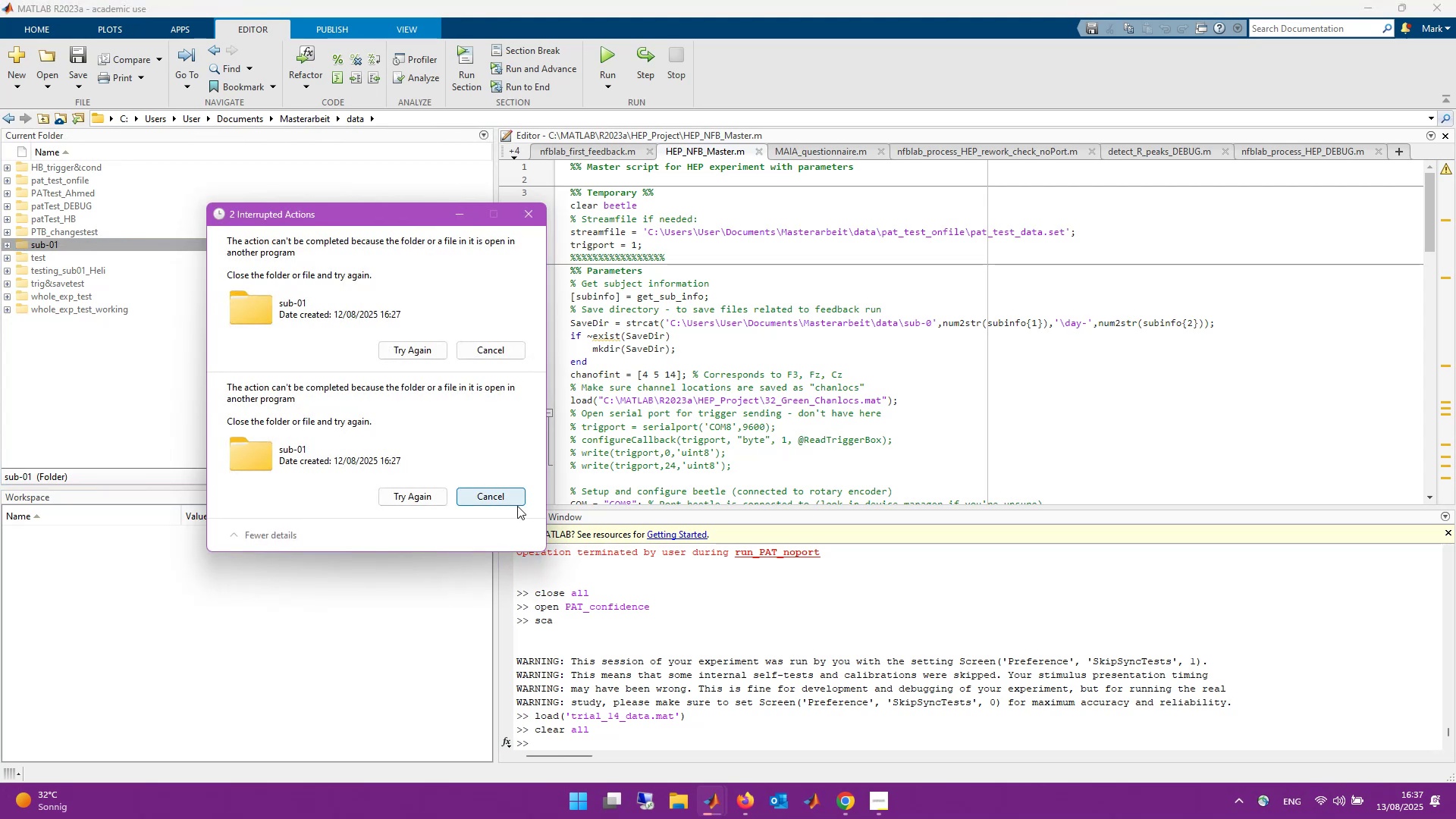 
double_click([487, 334])
 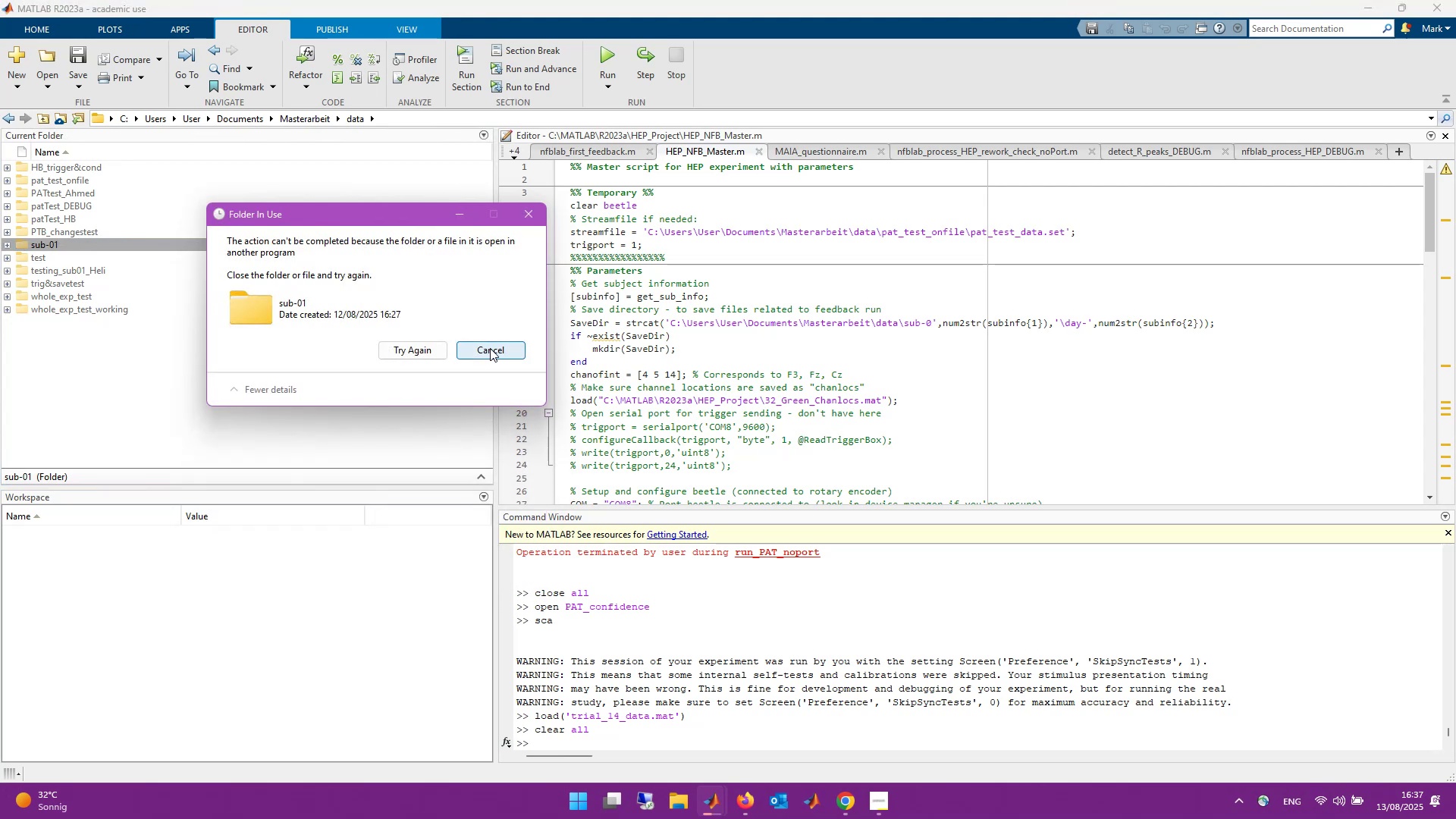 
triple_click([490, 348])
 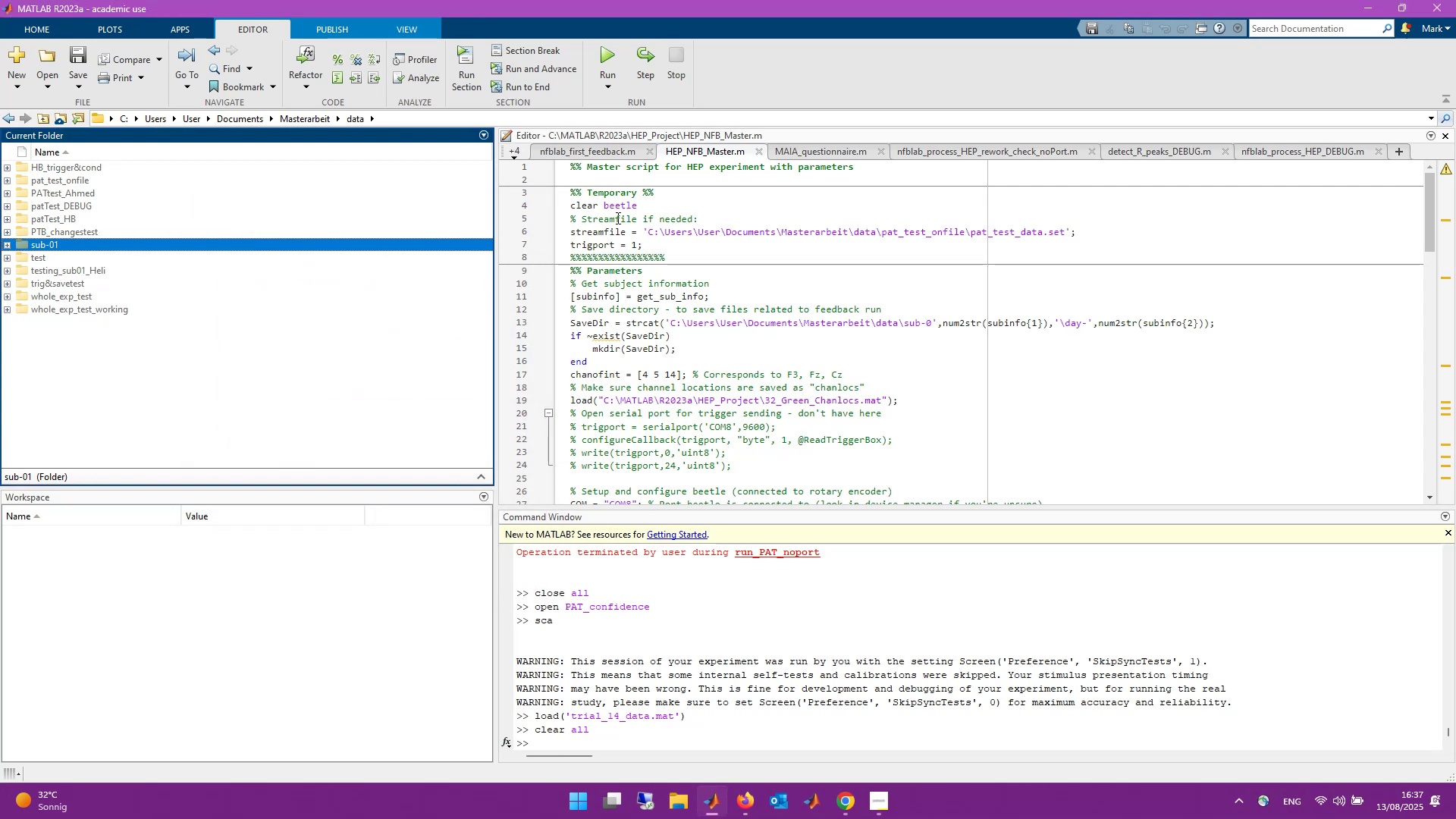 
scroll: coordinate [689, 236], scroll_direction: up, amount: 7.0
 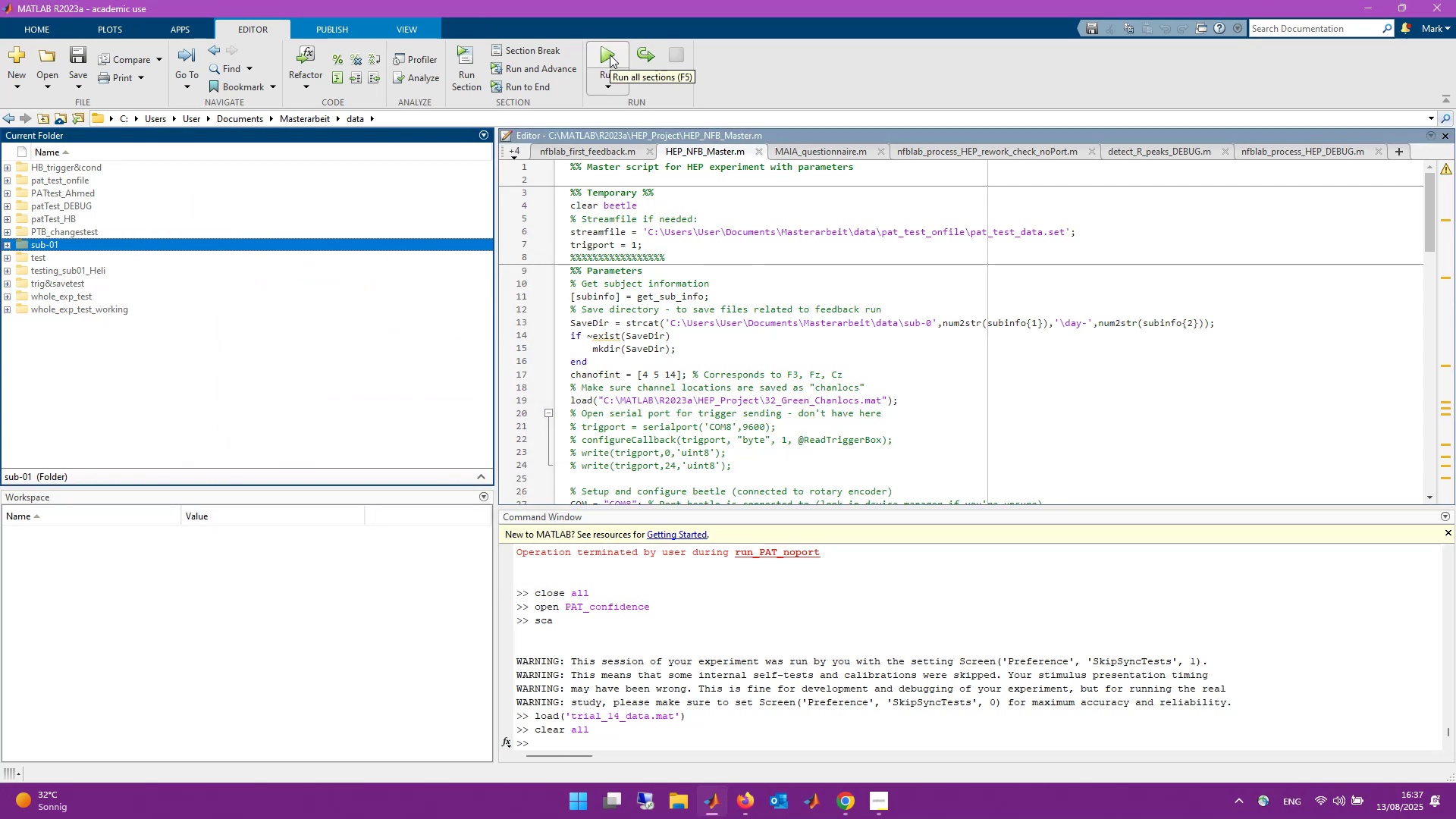 
wait(6.13)
 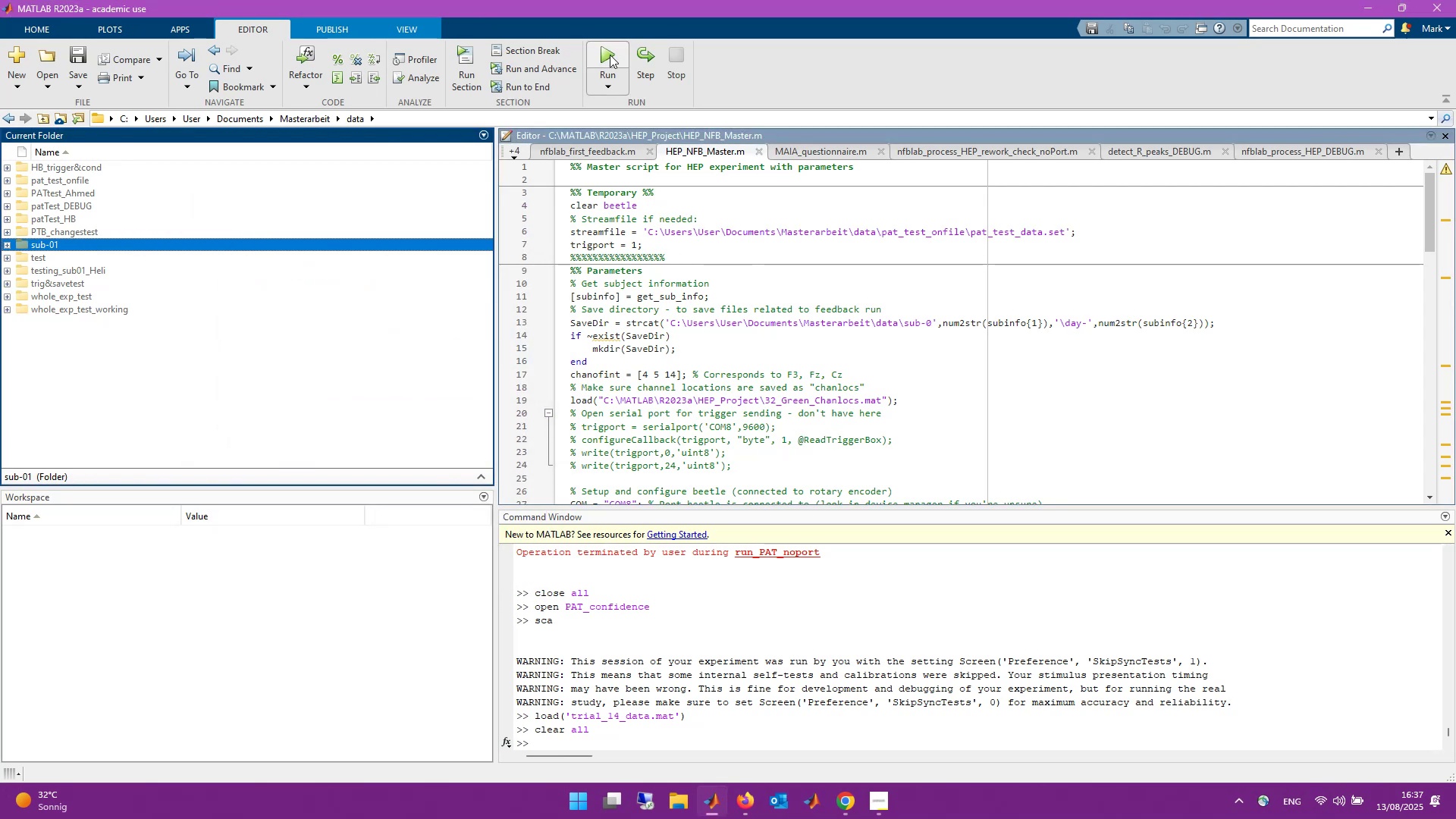 
left_click([610, 55])
 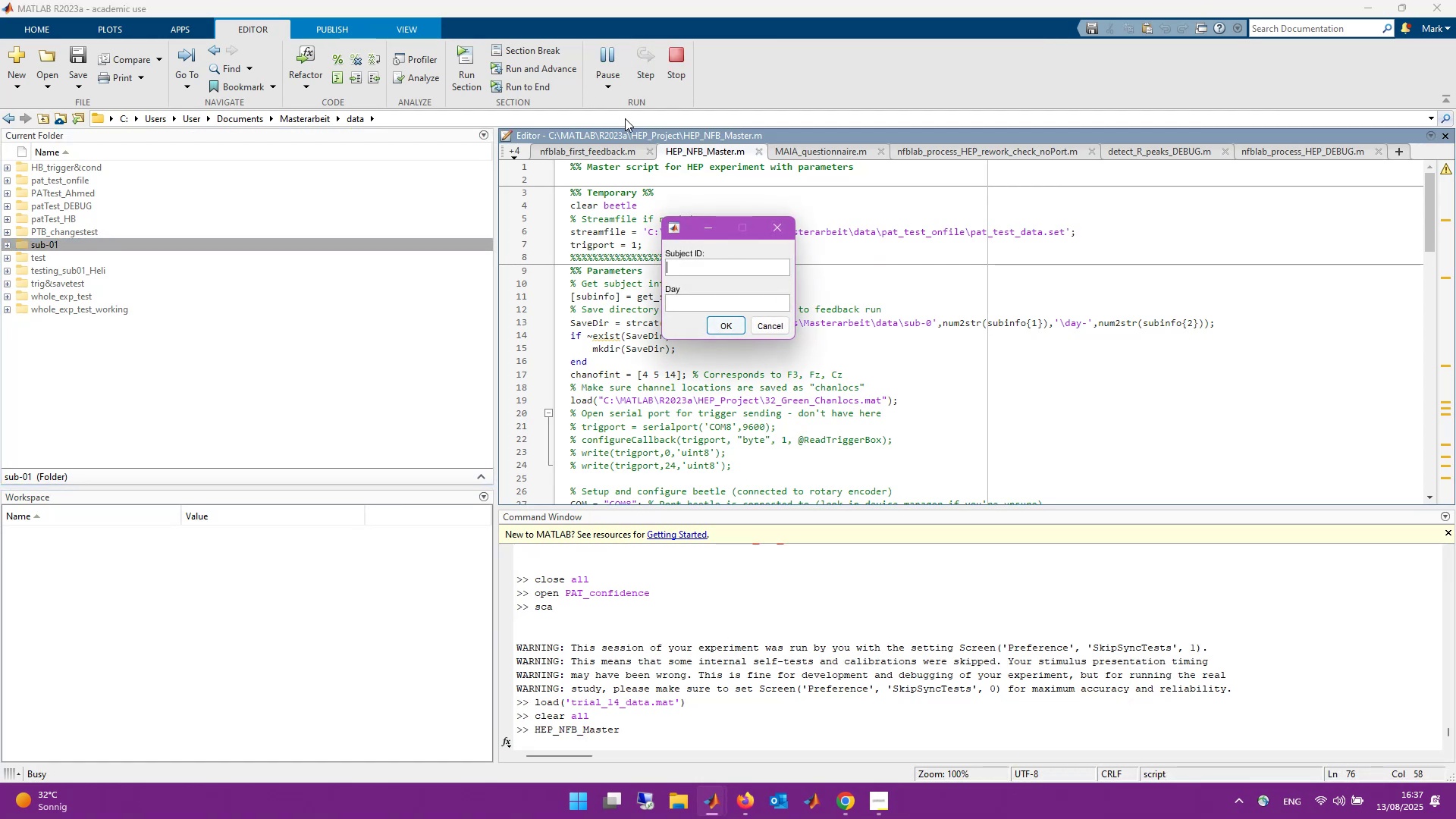 
key(Numpad1)
 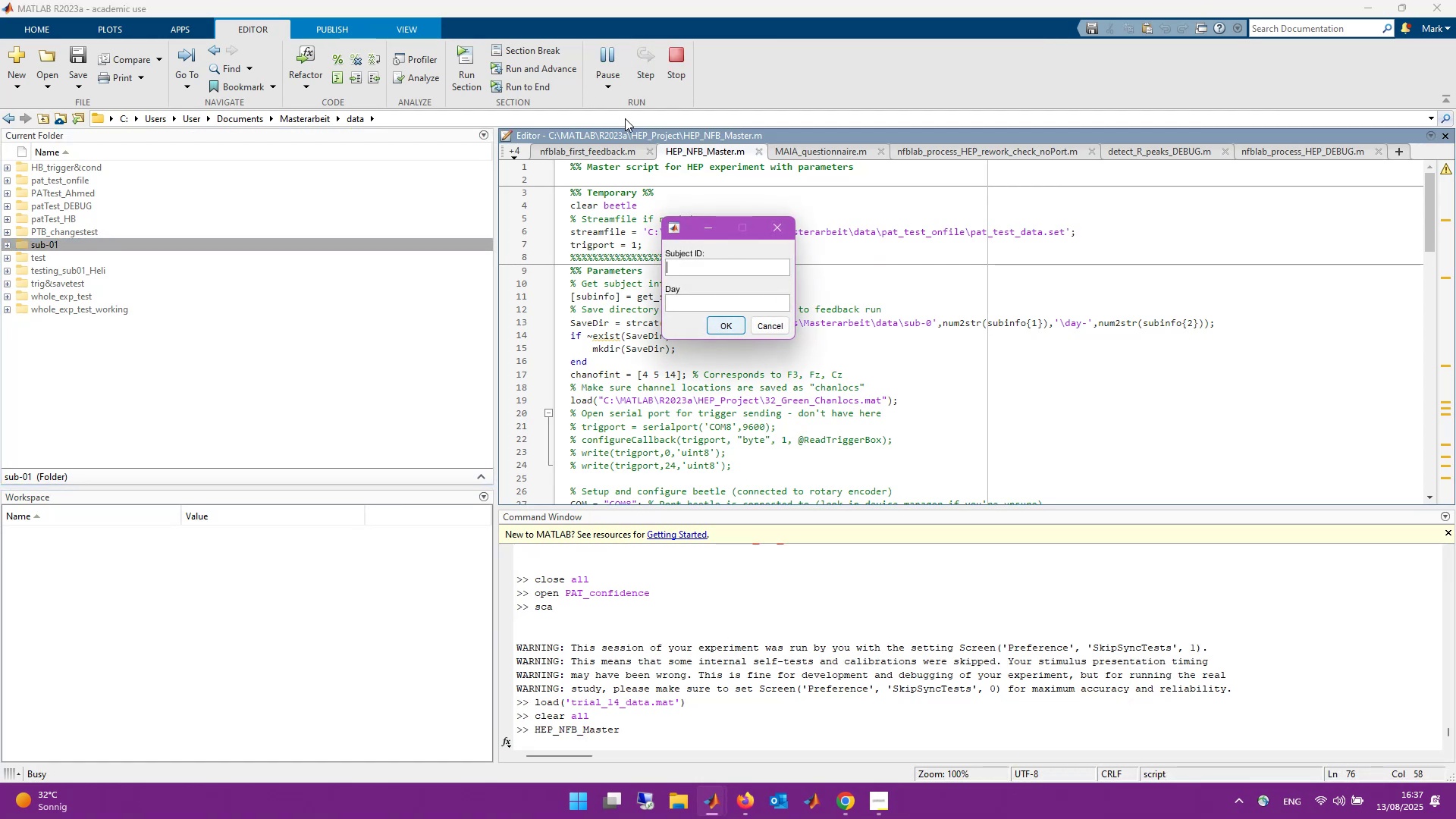 
key(Tab)
 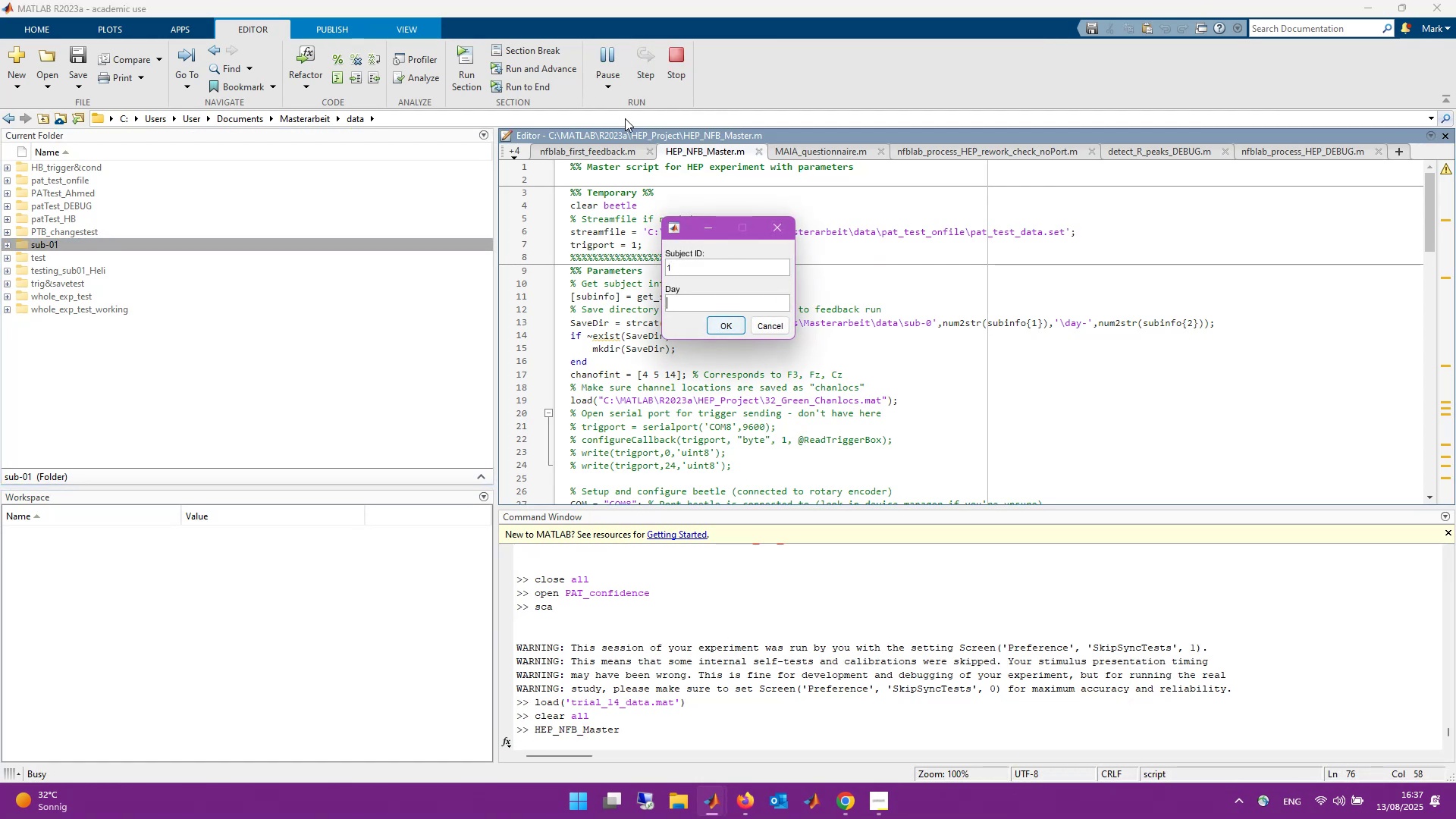 
key(Numpad2)
 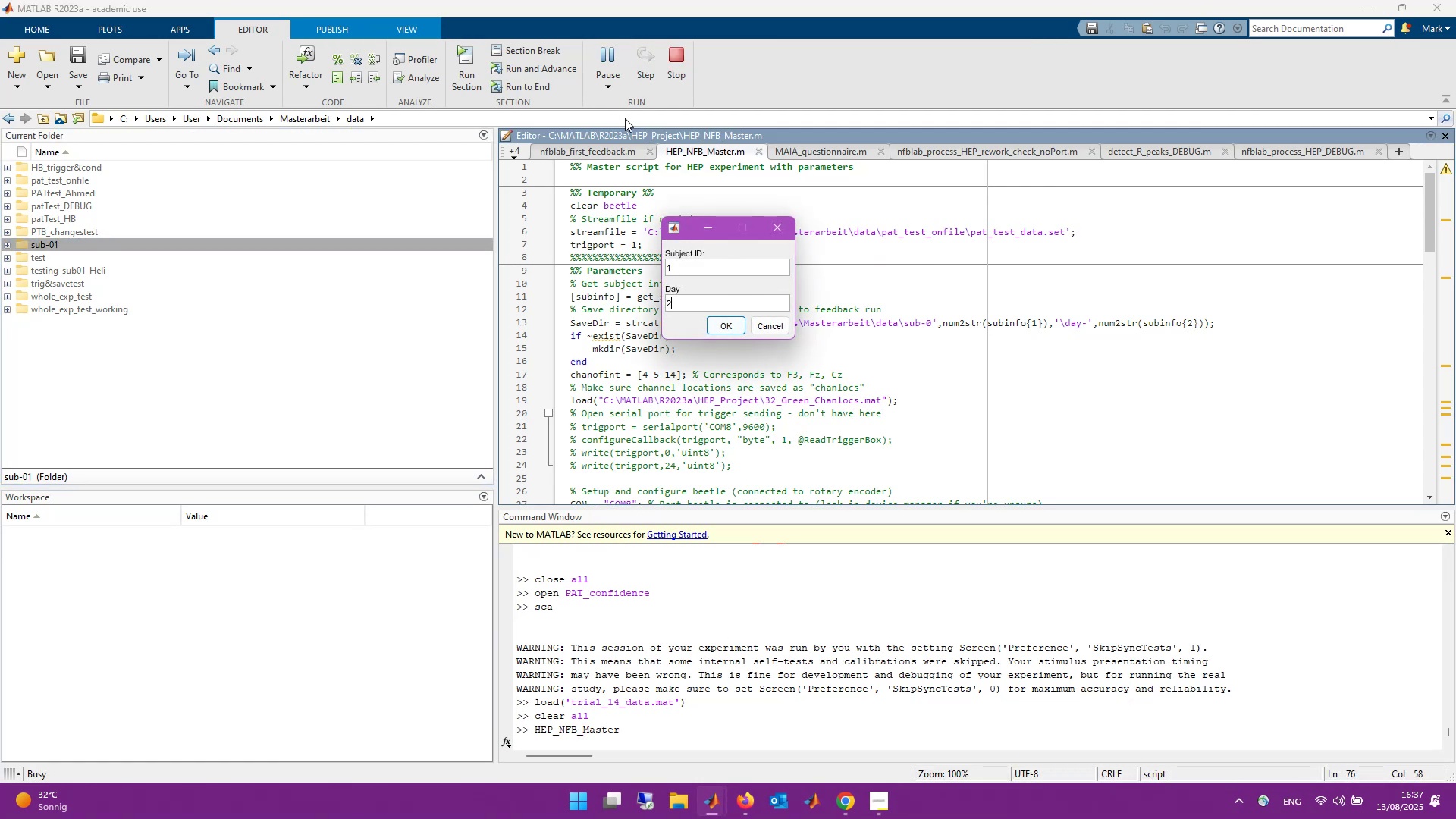 
key(Enter)
 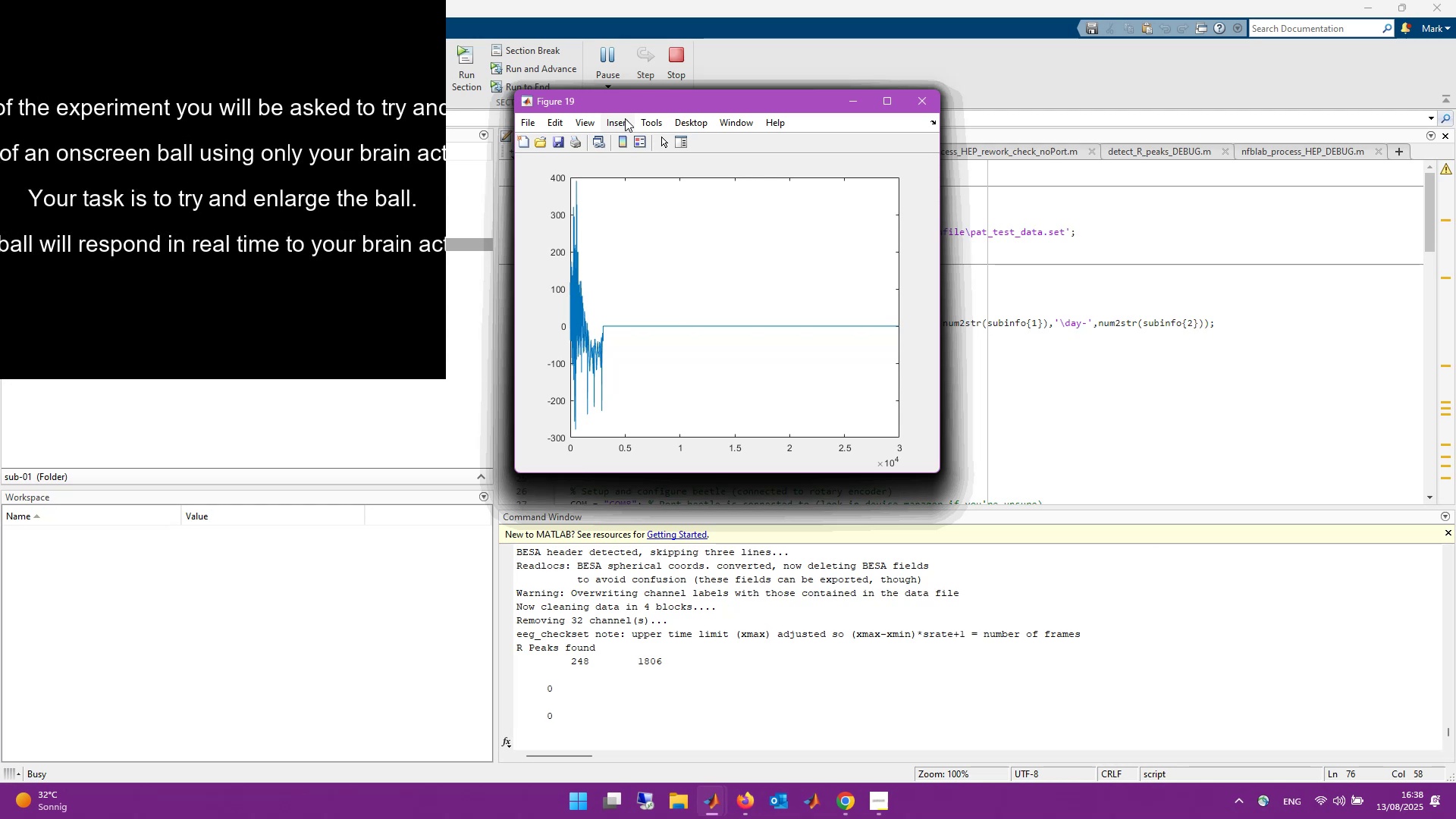 
wait(61.02)
 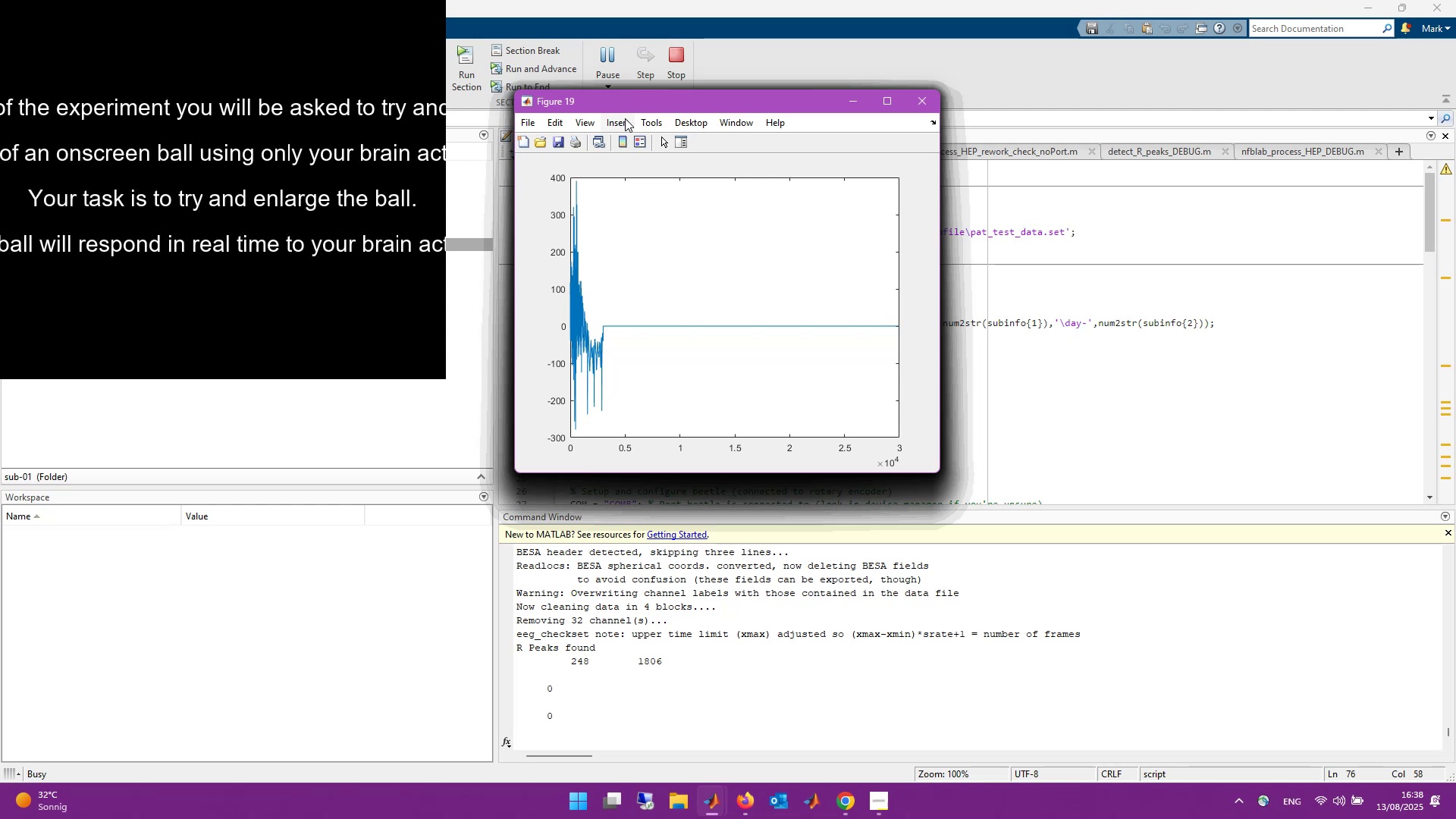 
double_click([927, 100])
 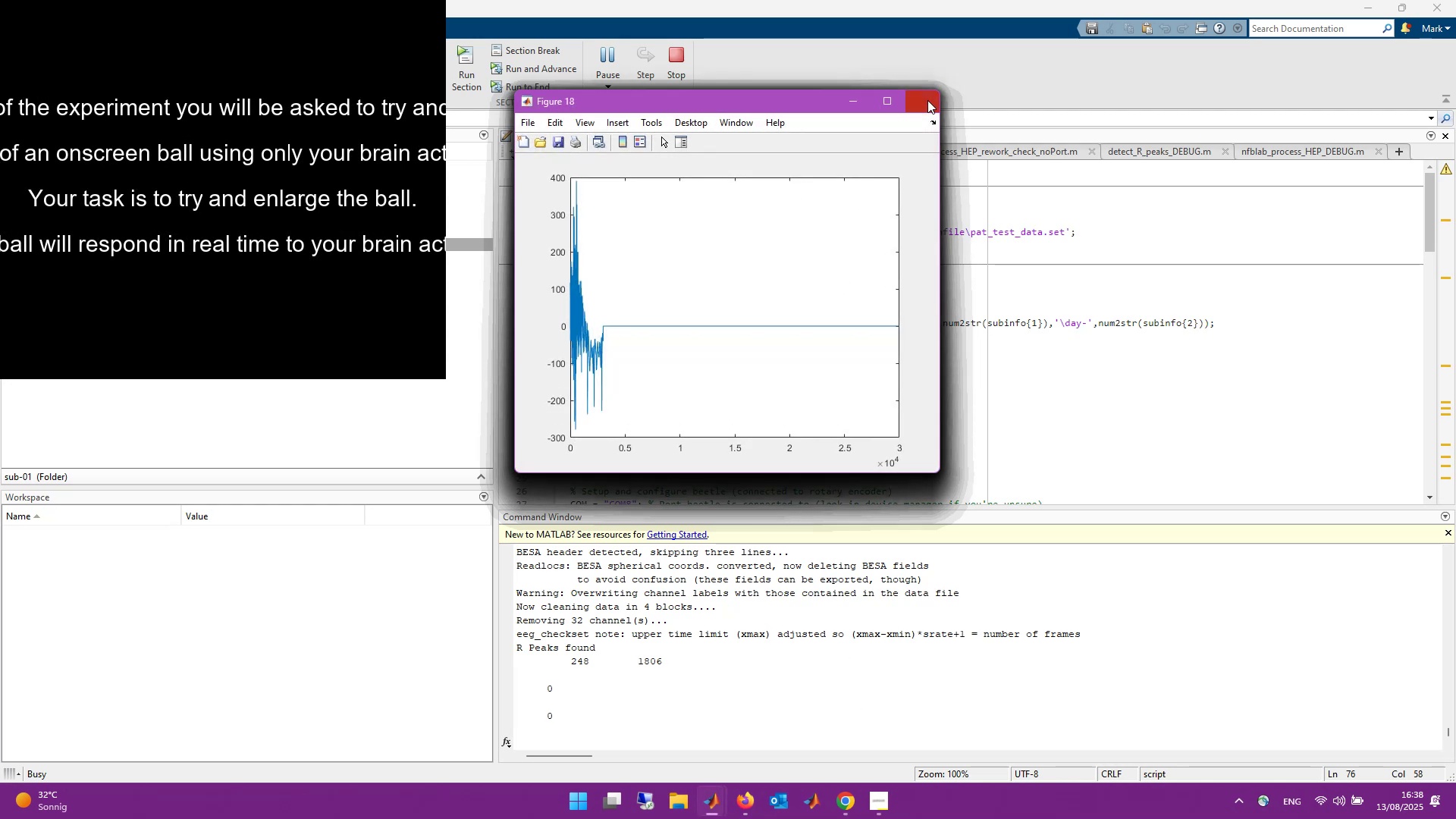 
triple_click([927, 100])
 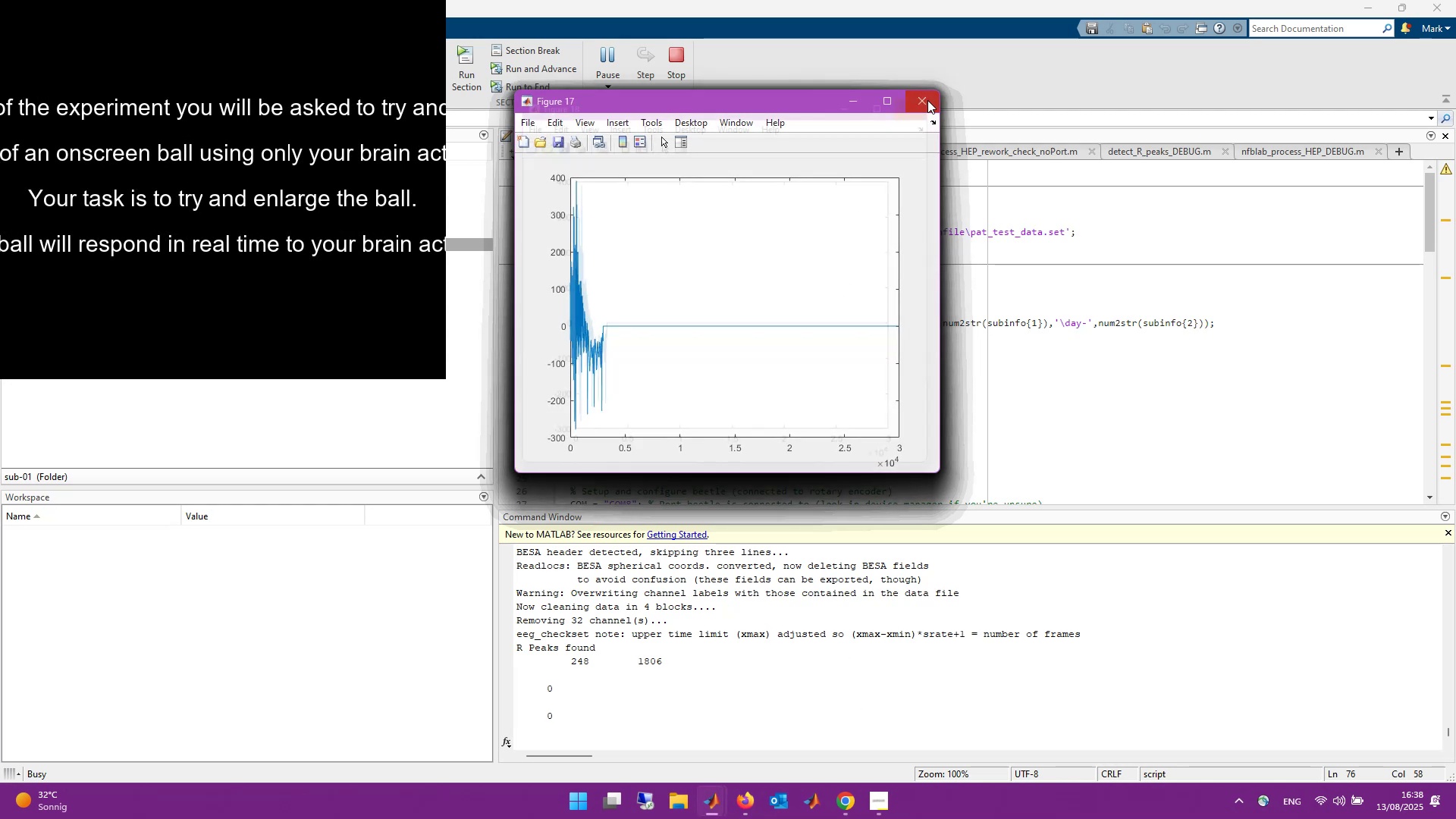 
triple_click([927, 100])
 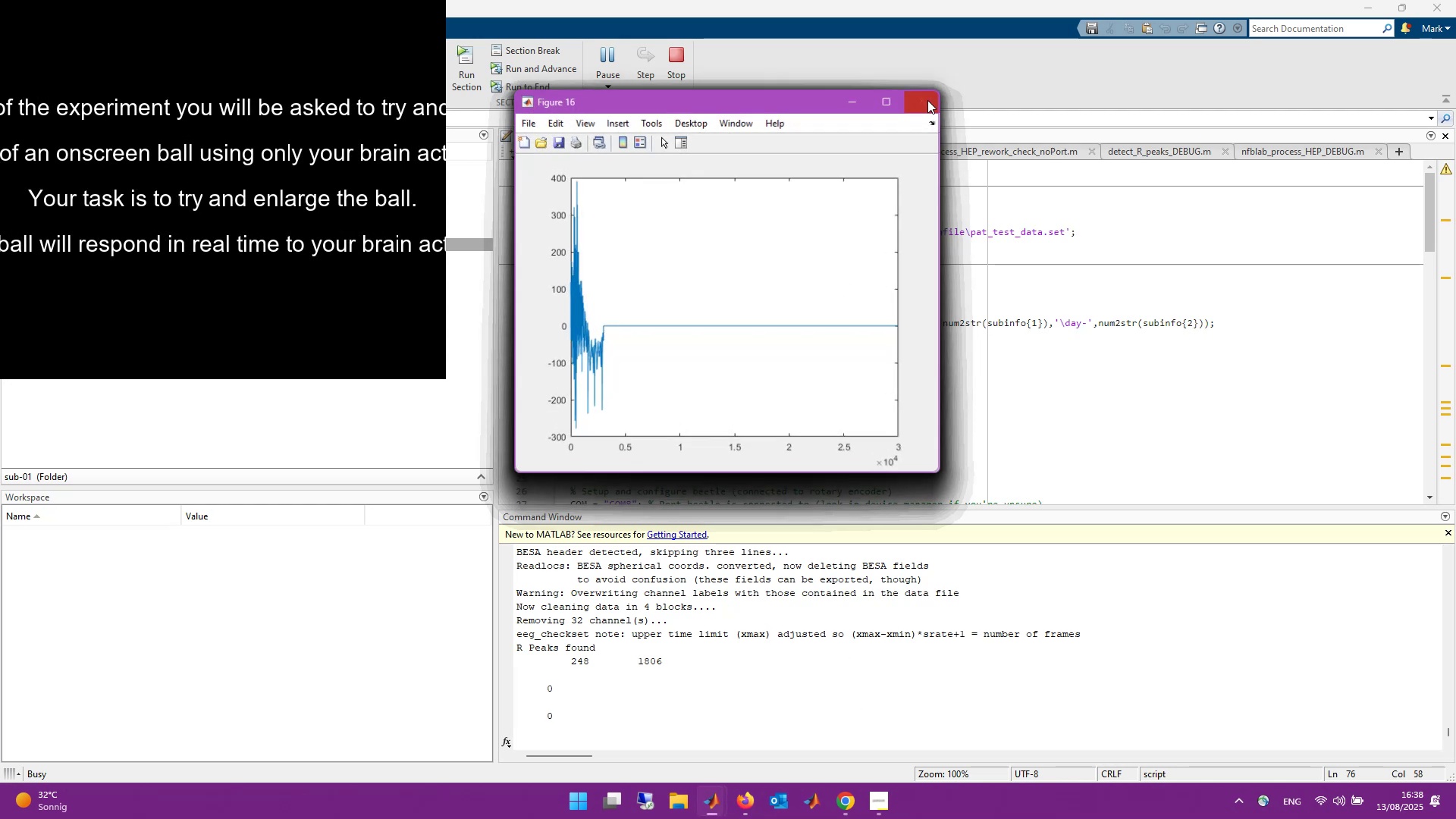 
triple_click([927, 100])
 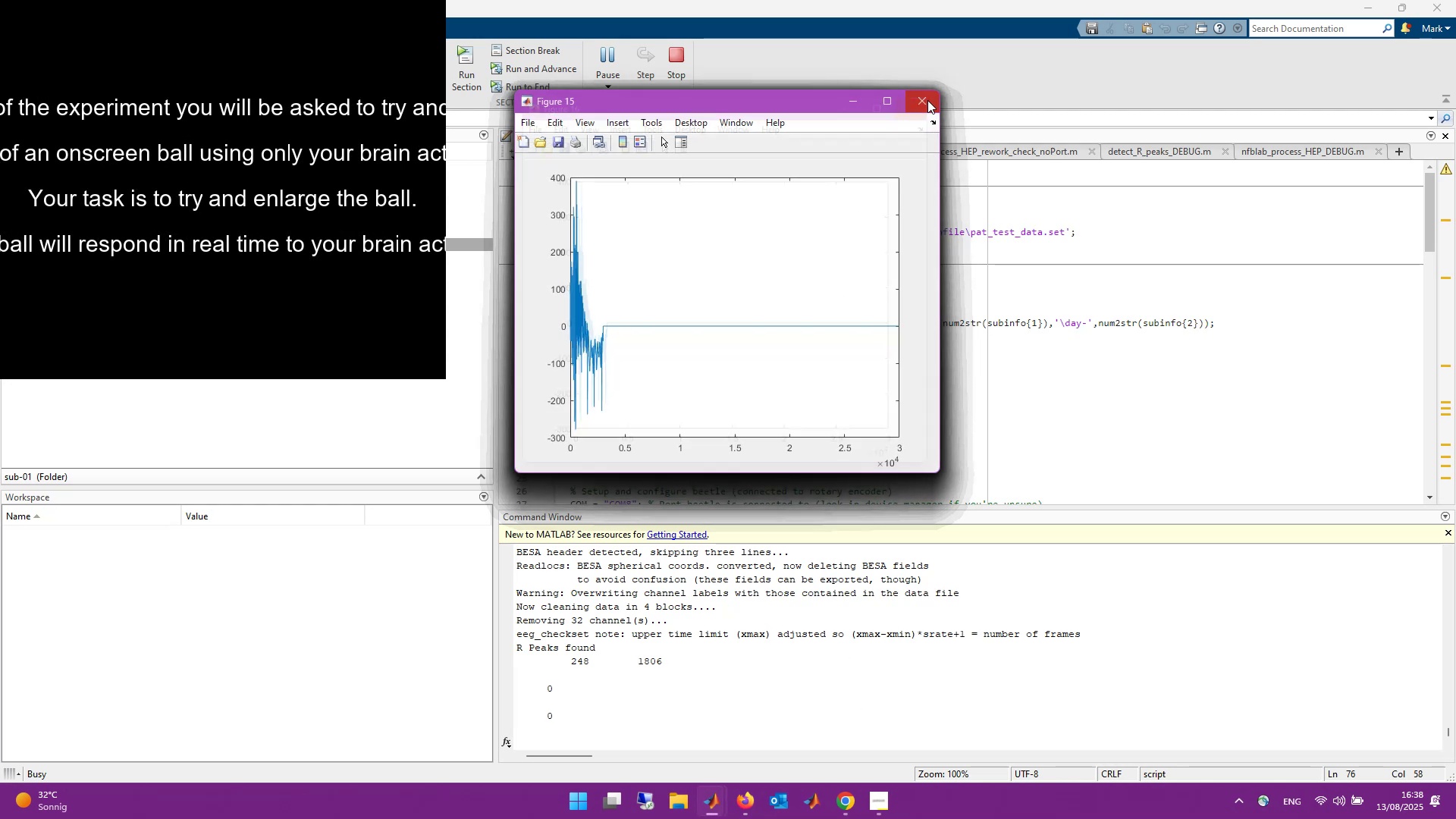 
triple_click([927, 100])
 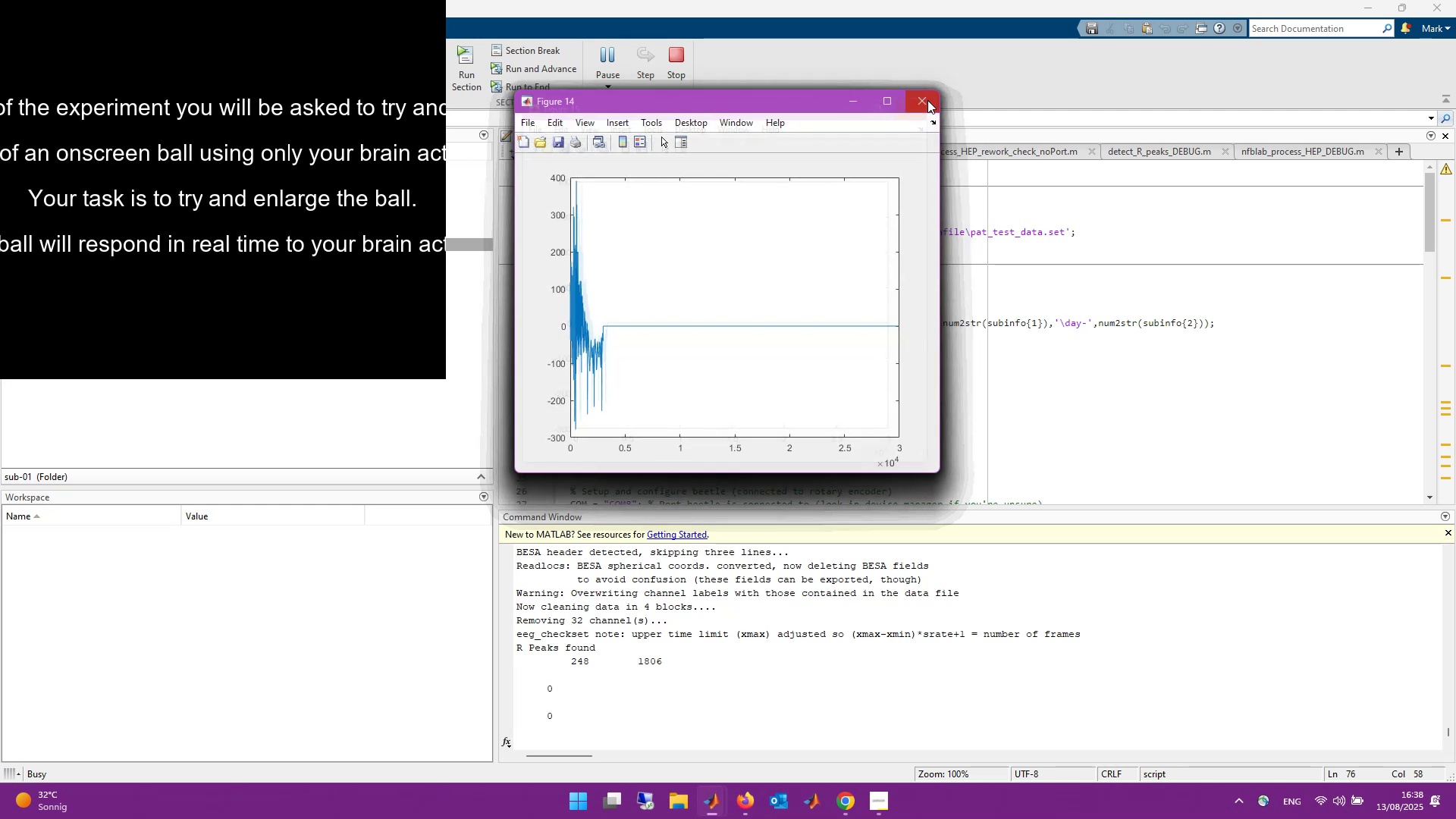 
triple_click([927, 100])
 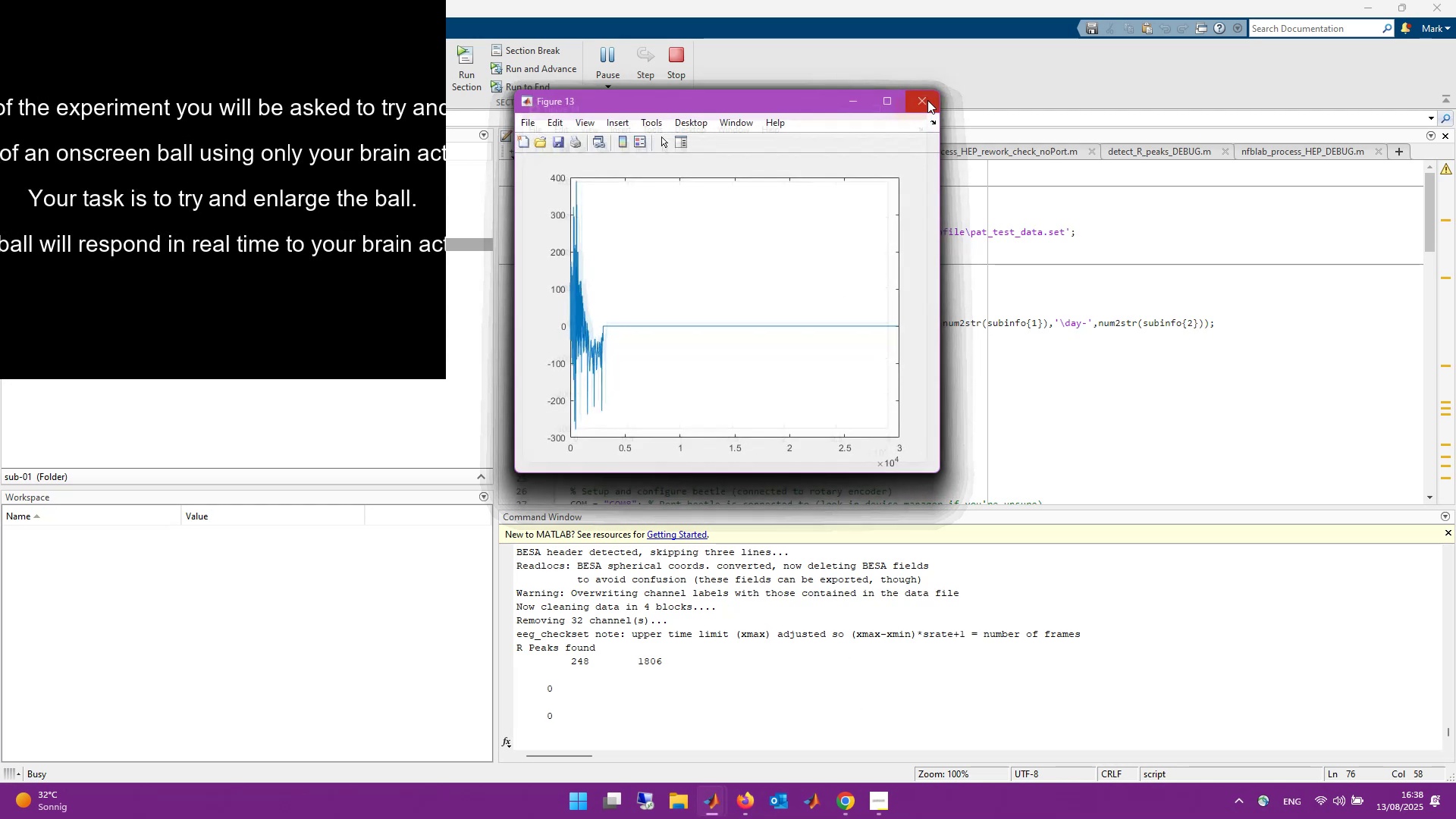 
triple_click([927, 100])
 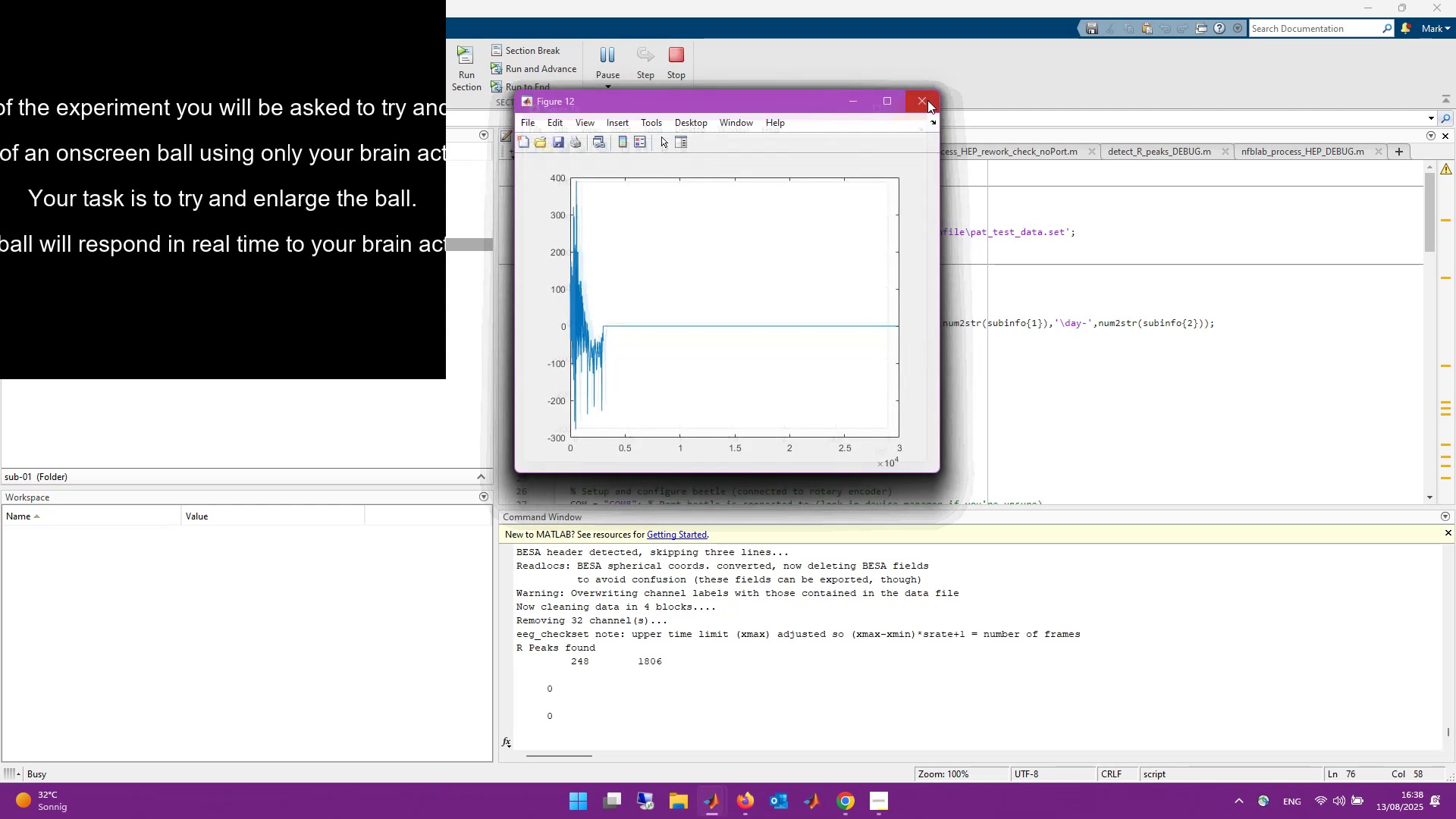 
triple_click([927, 100])
 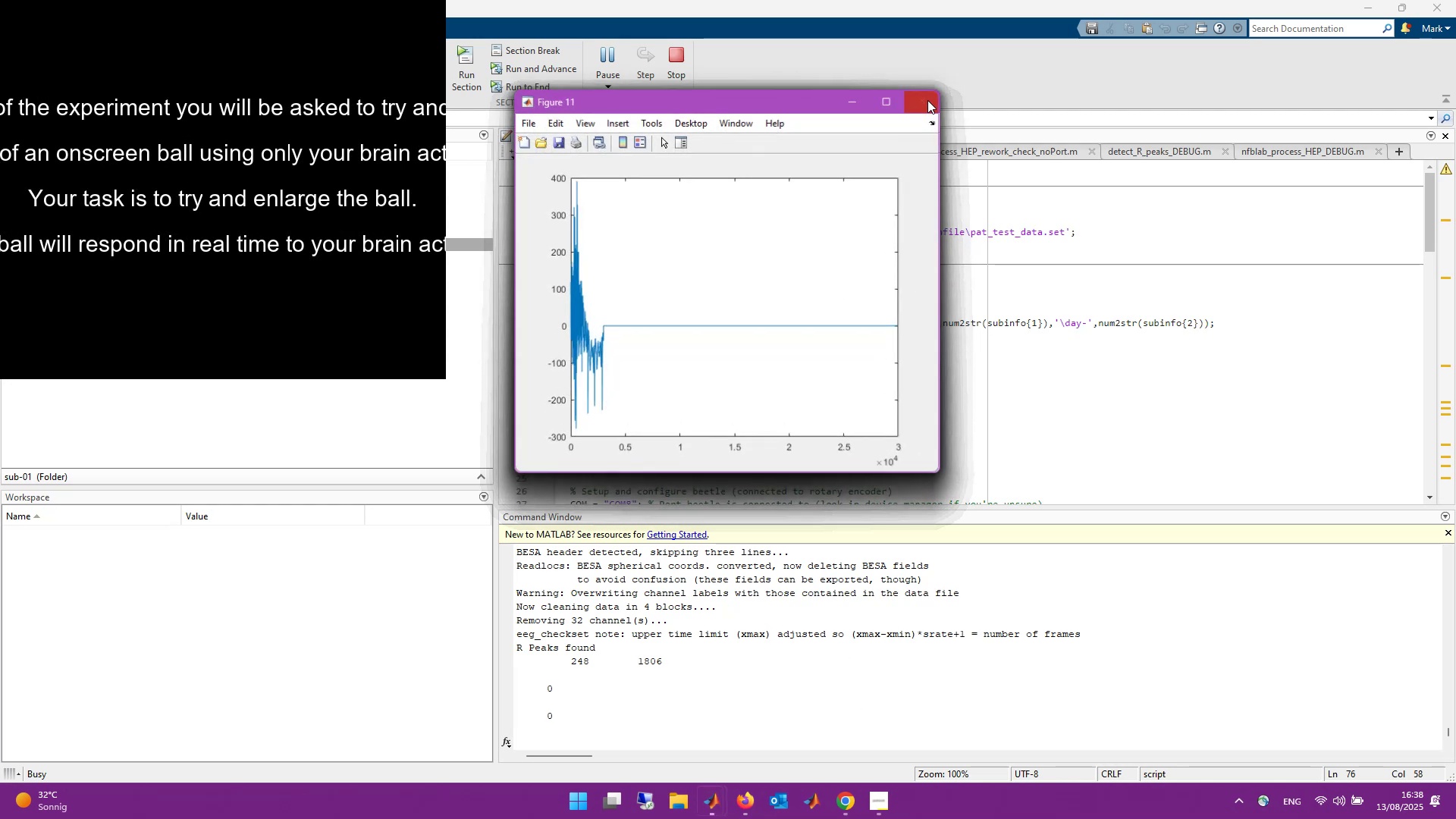 
triple_click([927, 100])
 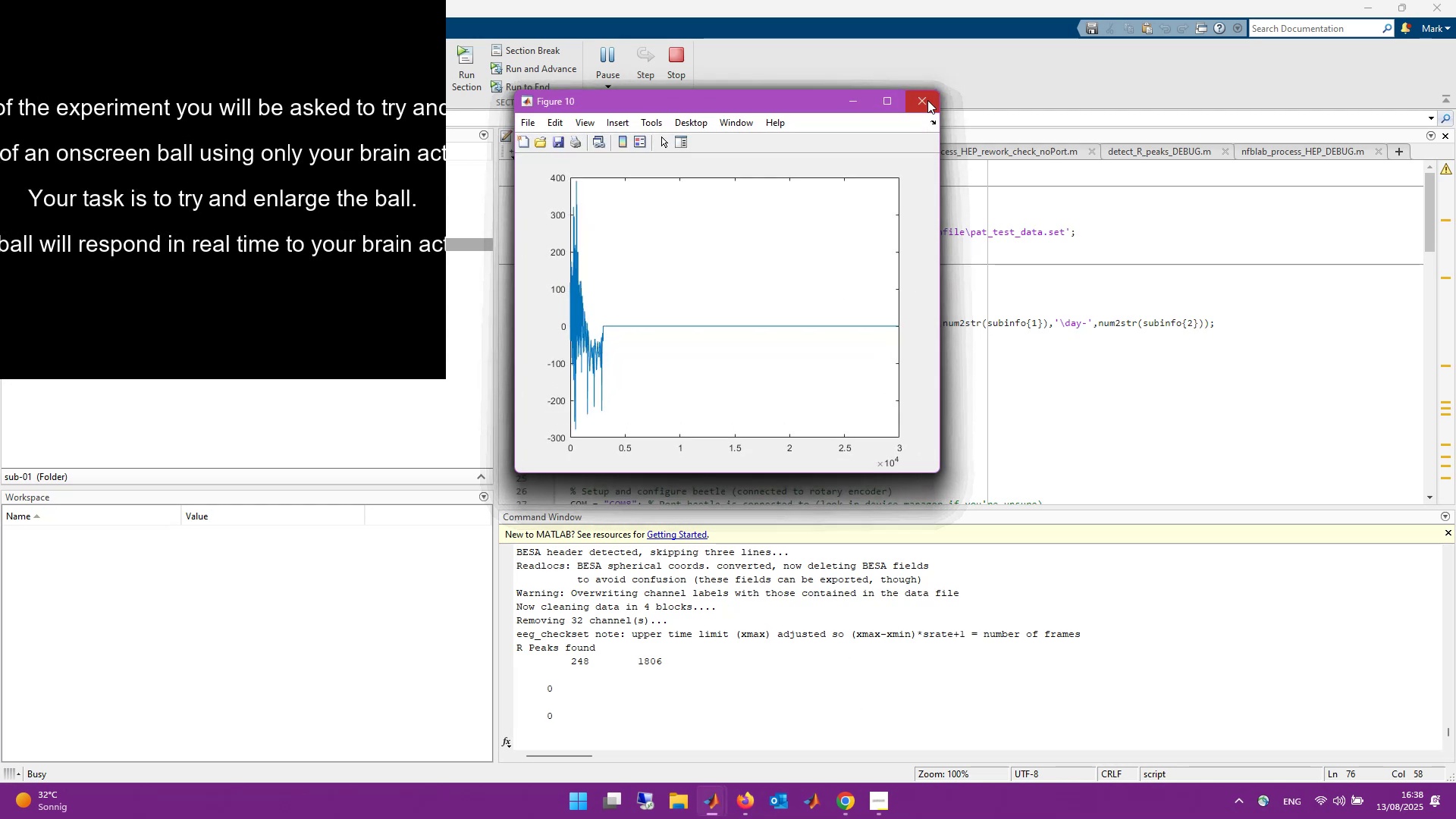 
triple_click([927, 100])
 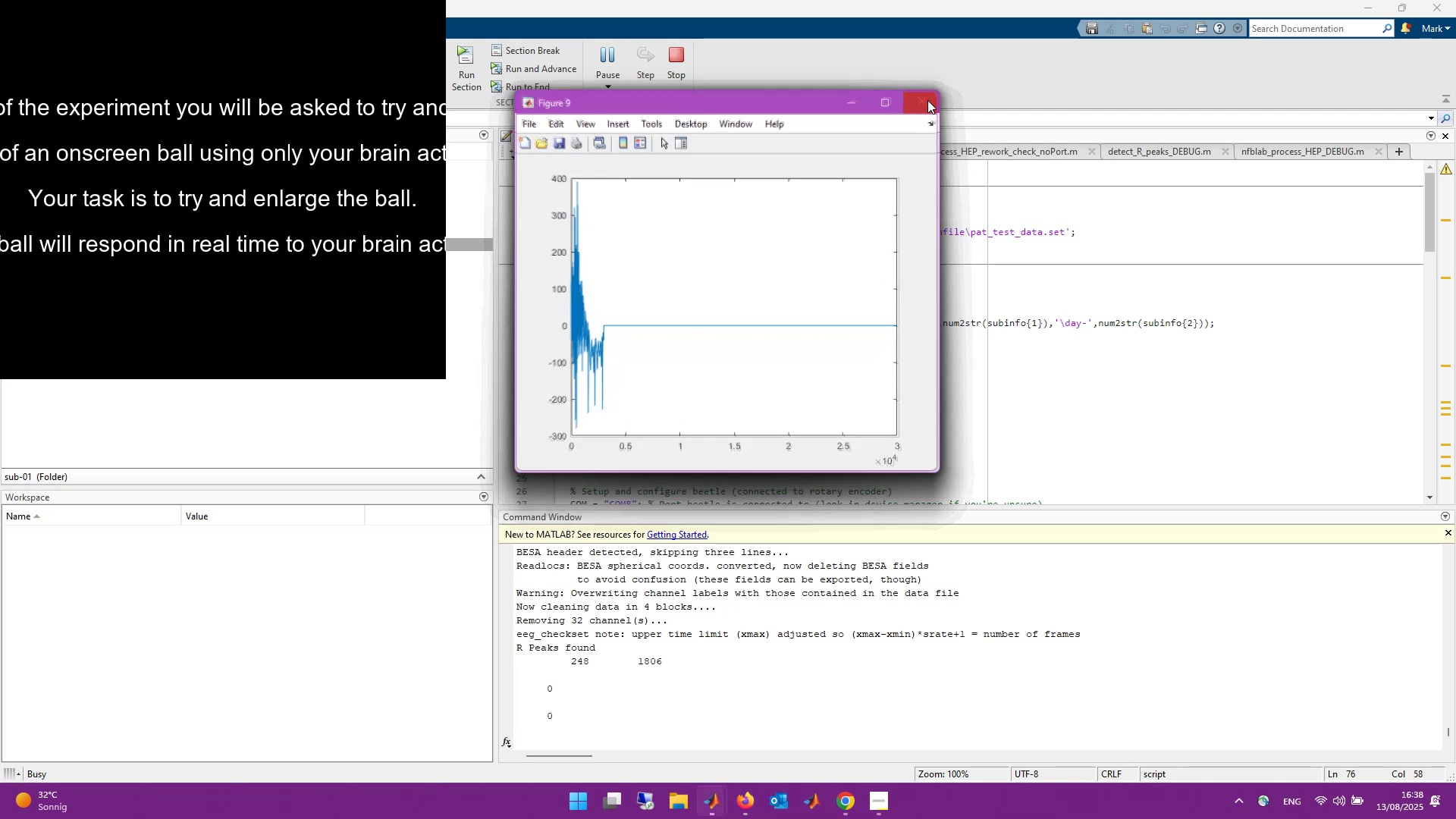 
triple_click([927, 100])
 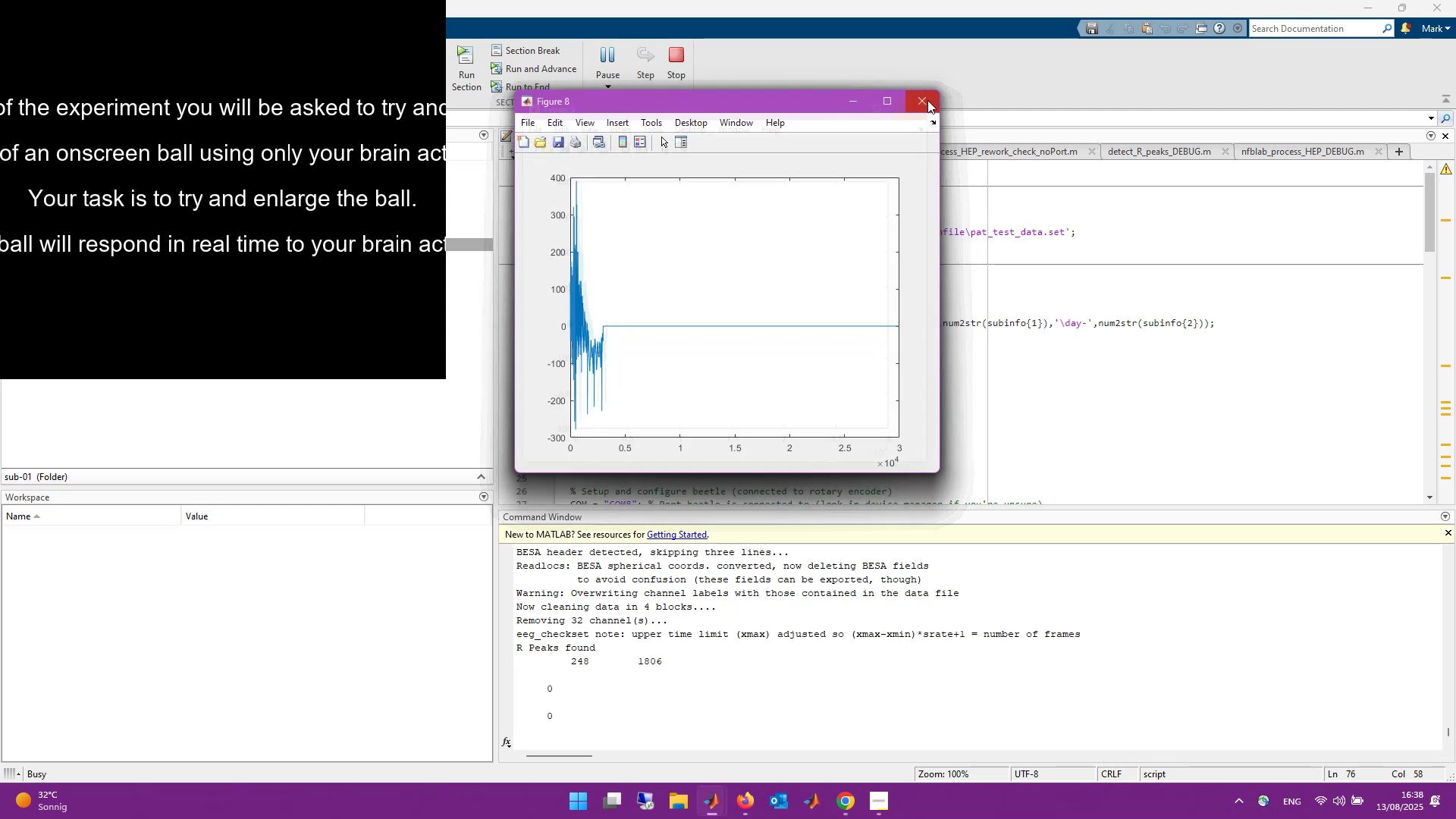 
triple_click([927, 100])
 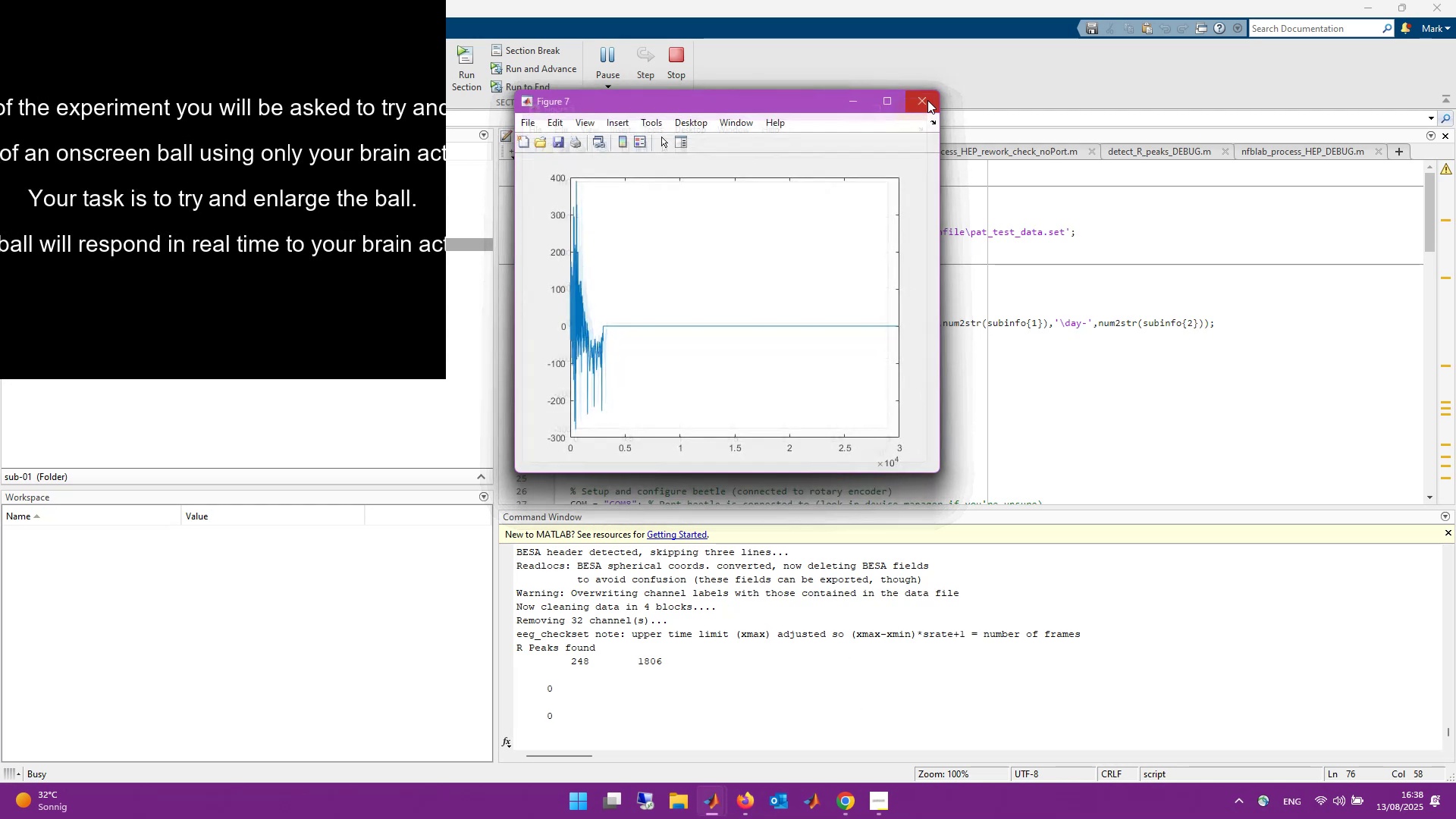 
triple_click([927, 100])
 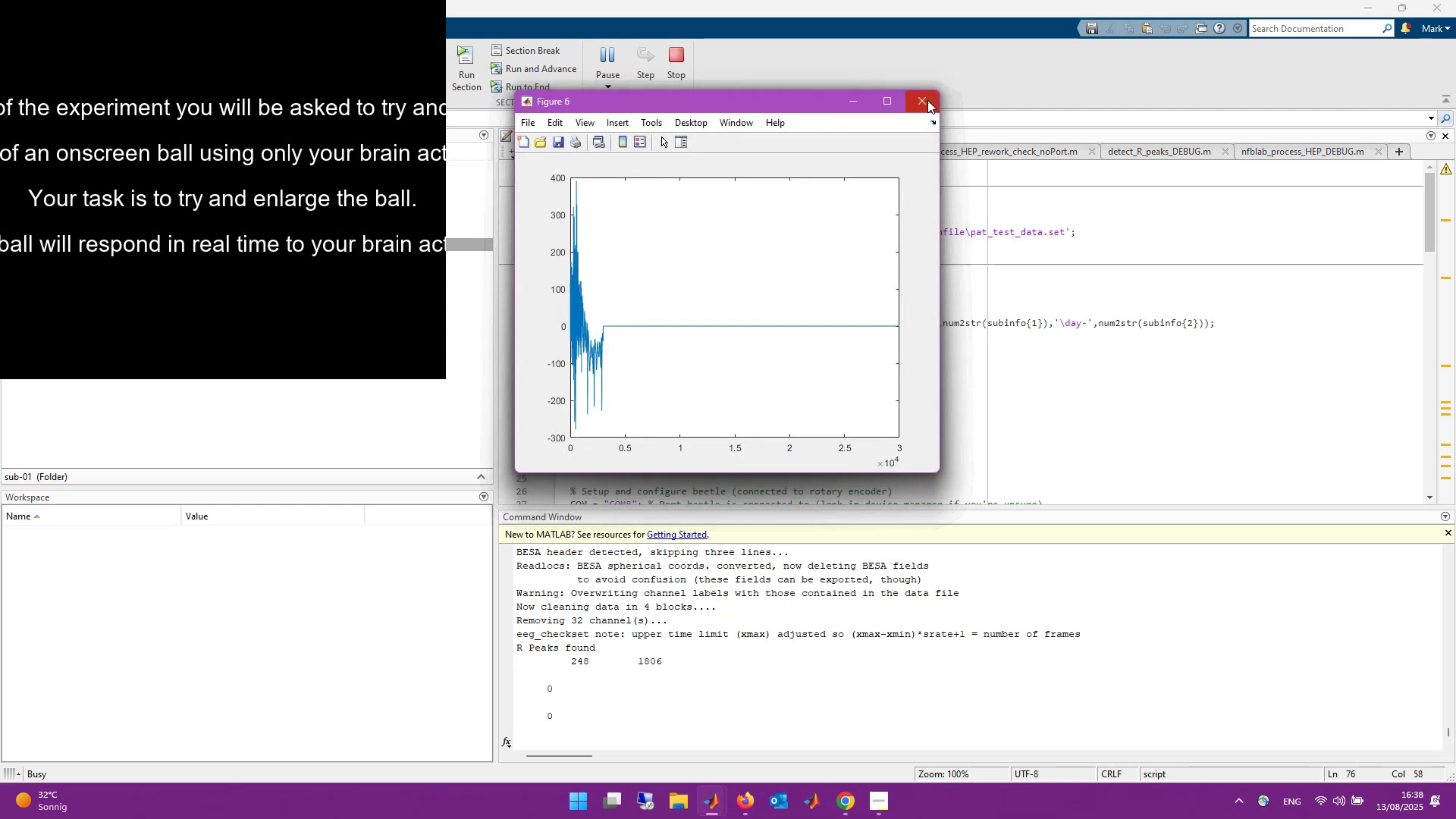 
triple_click([927, 100])
 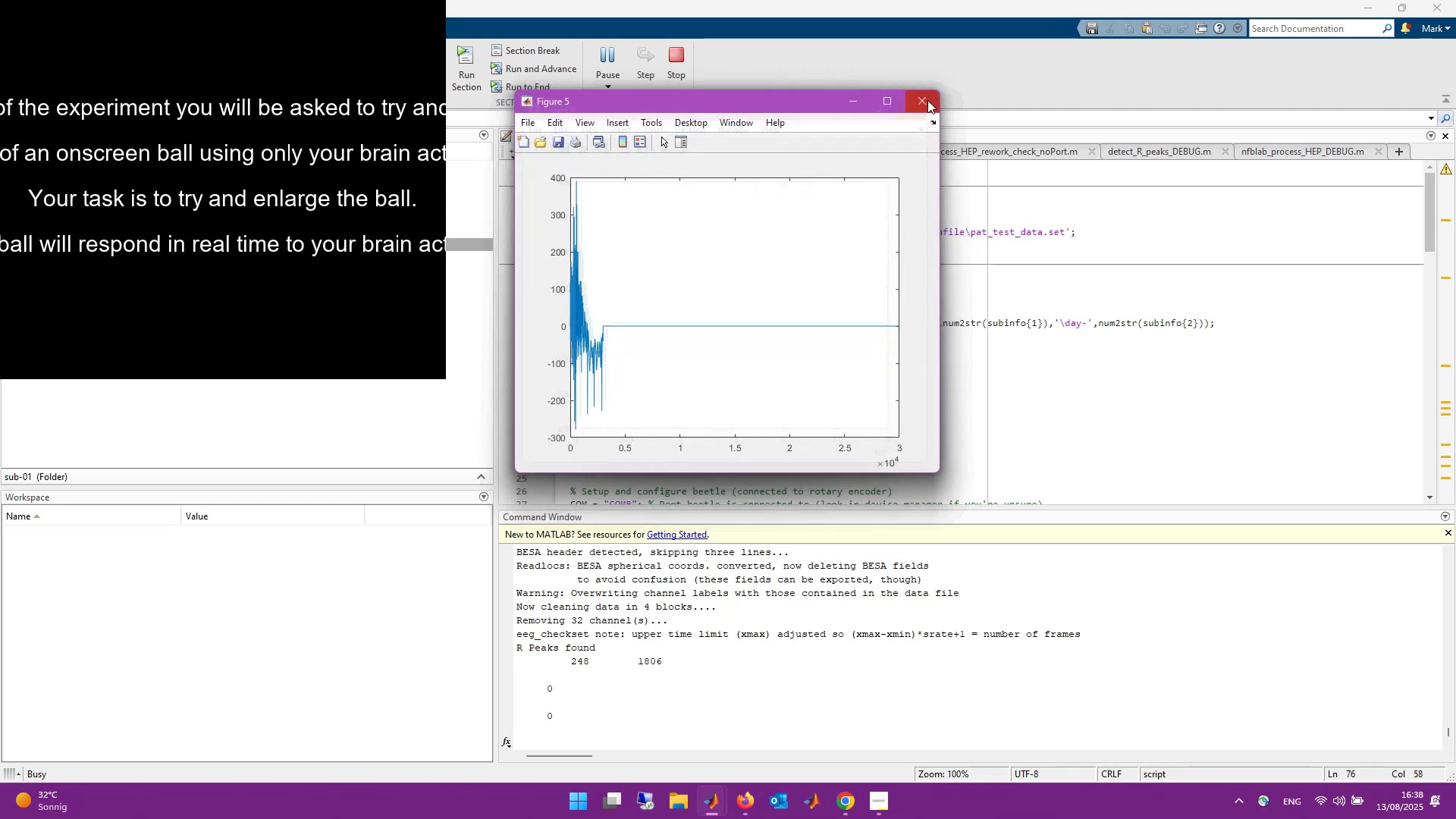 
triple_click([927, 100])
 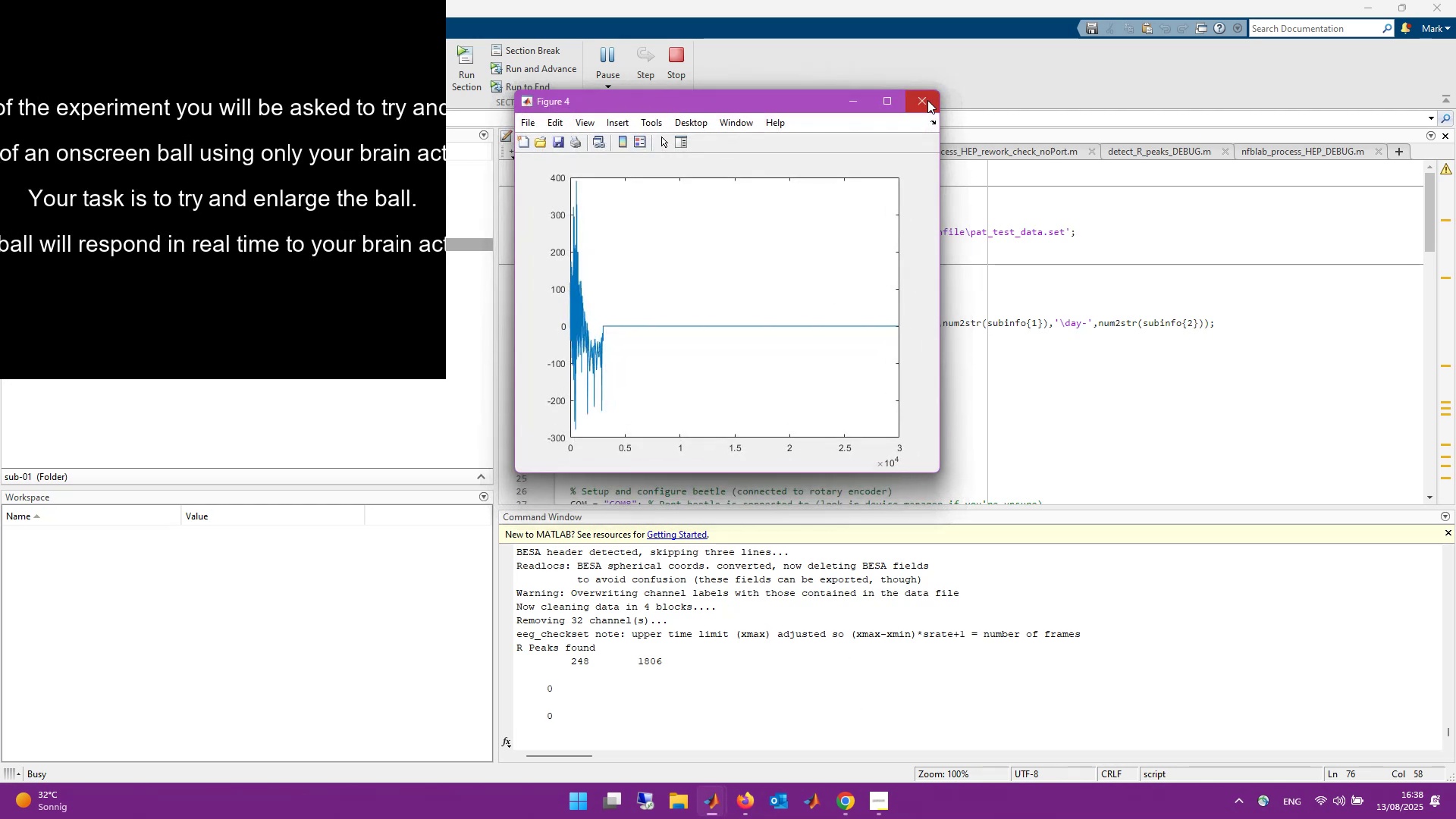 
triple_click([927, 100])
 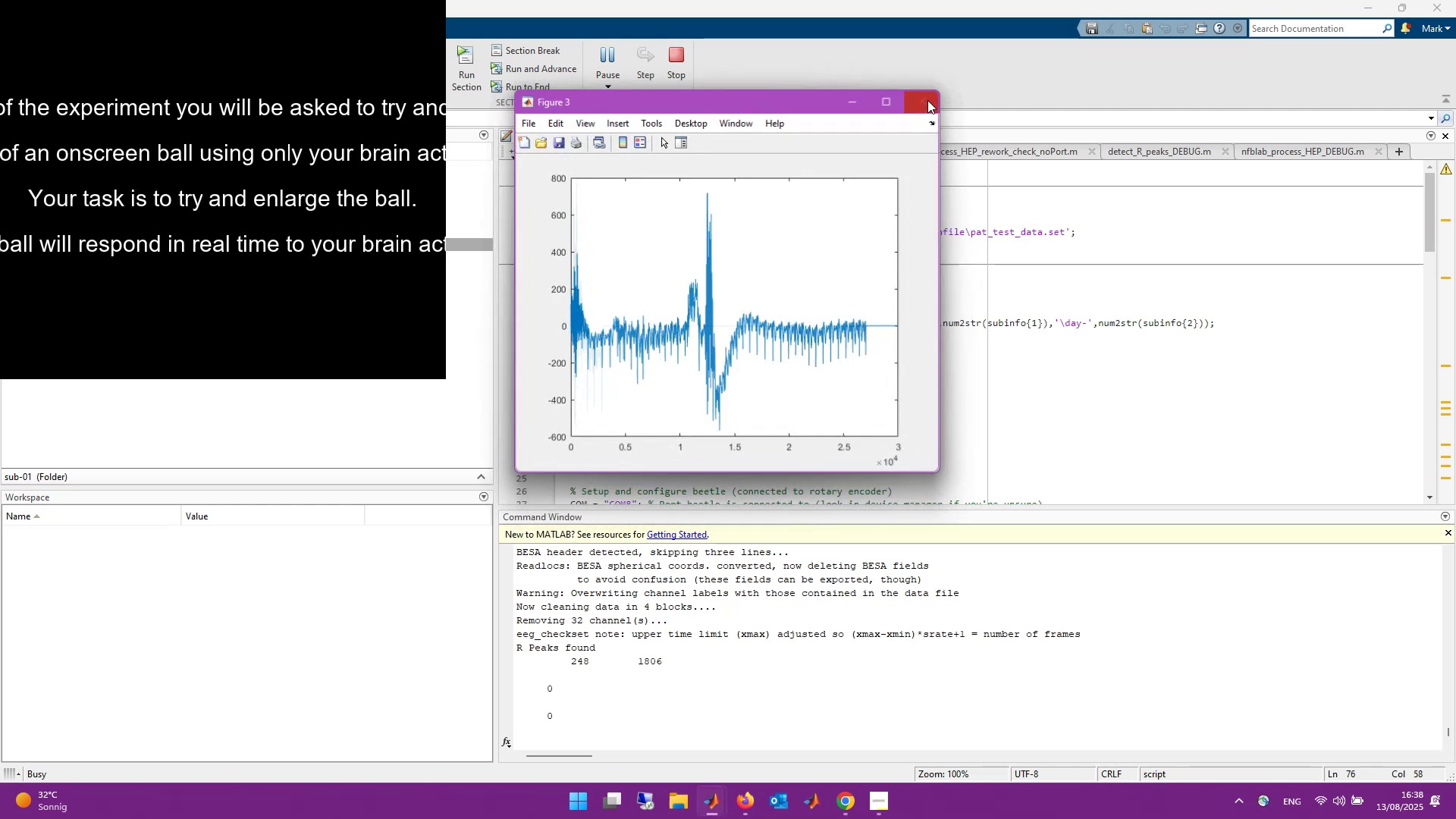 
triple_click([927, 100])
 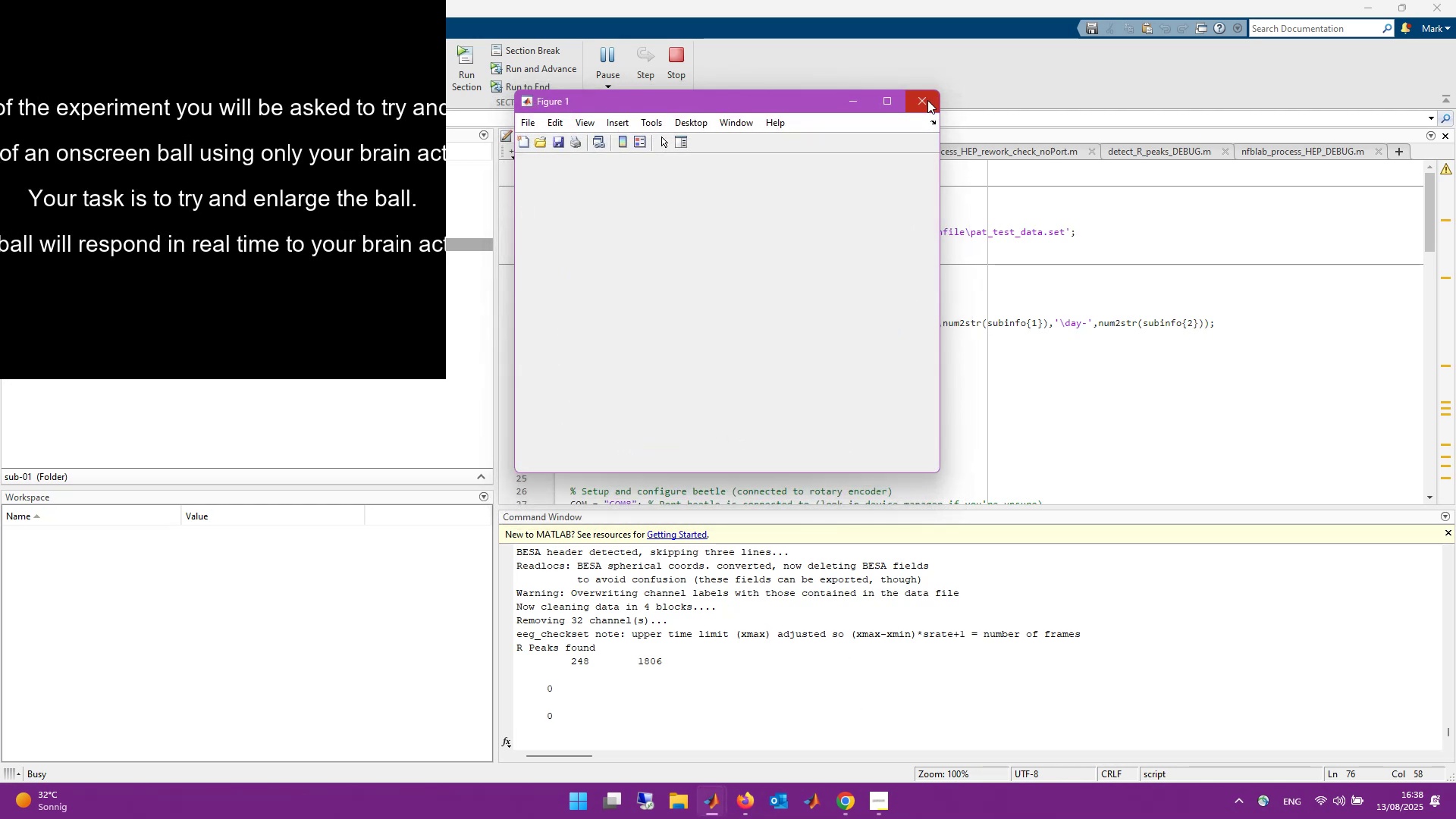 
triple_click([927, 100])
 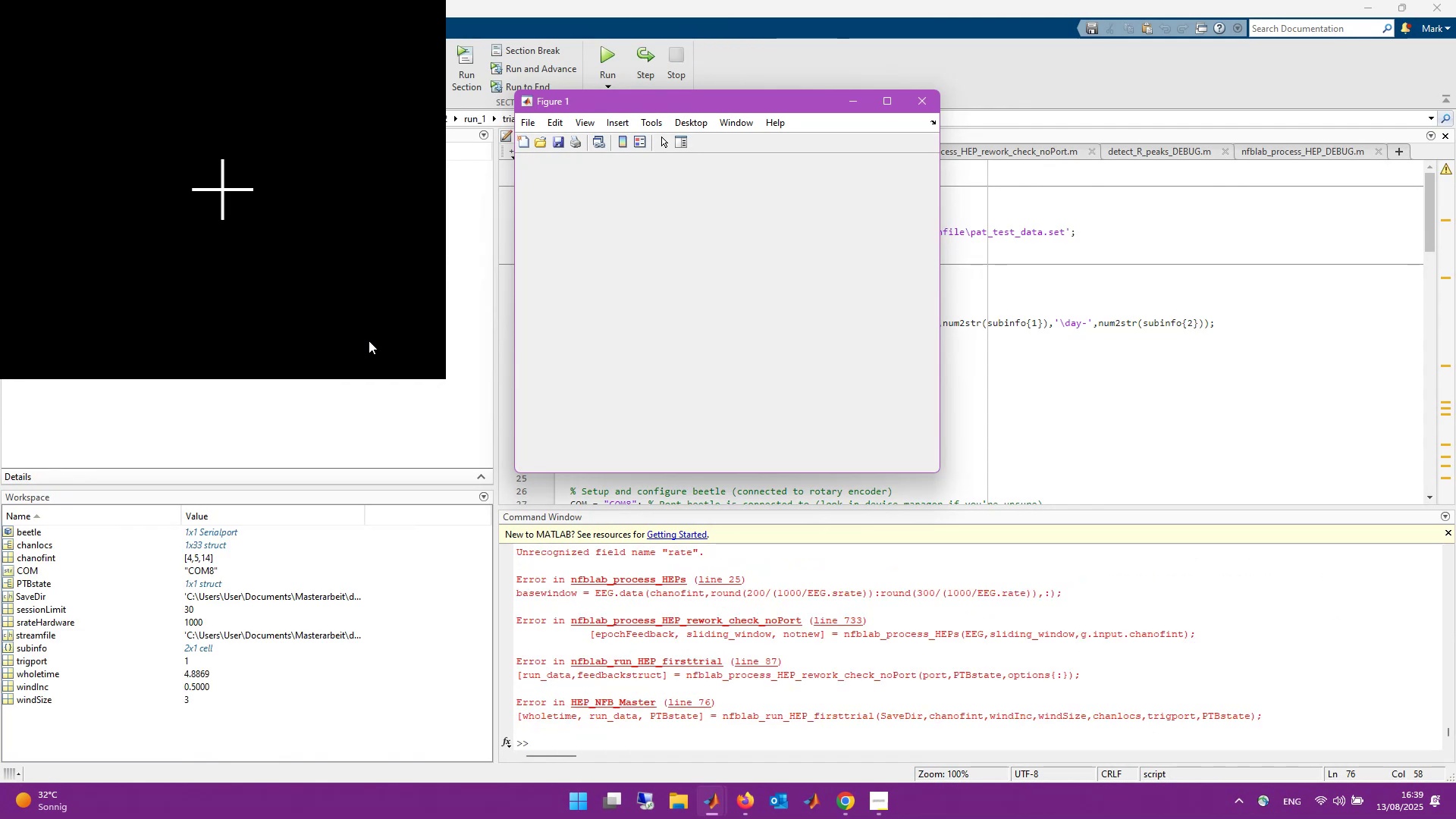 
wait(27.48)
 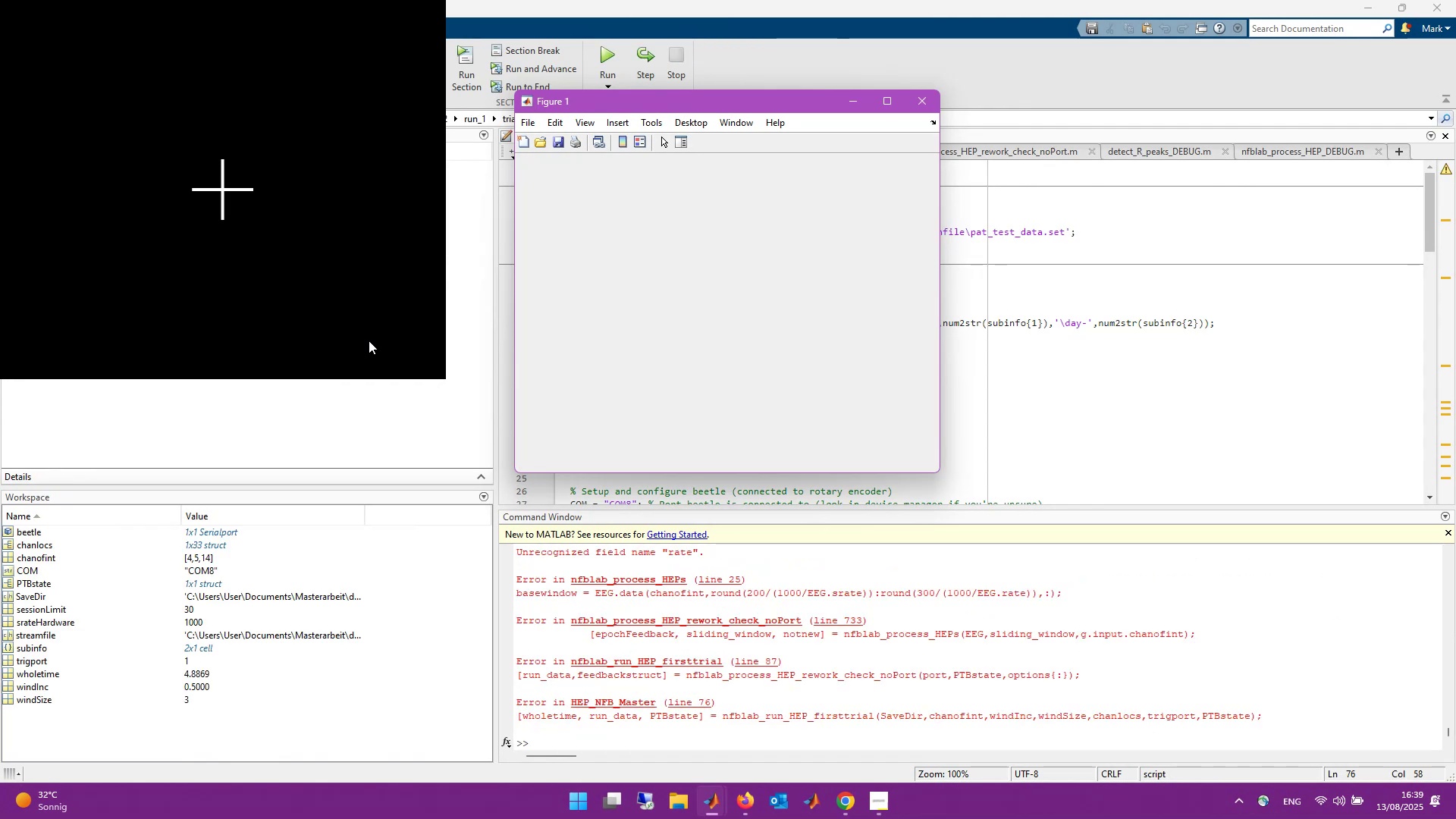 
scroll: coordinate [1021, 645], scroll_direction: up, amount: 1.0
 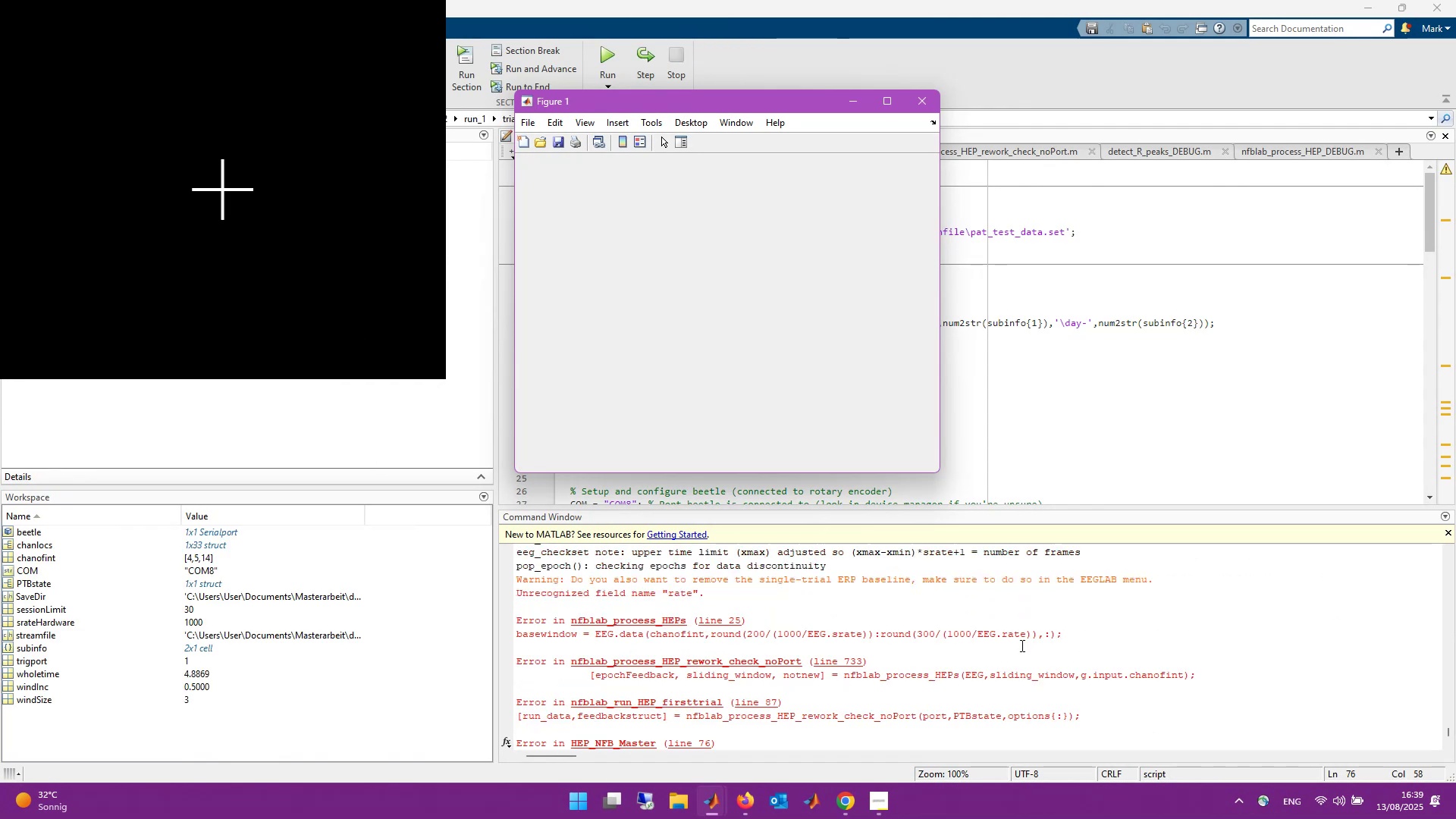 
scroll: coordinate [1021, 645], scroll_direction: down, amount: 1.0
 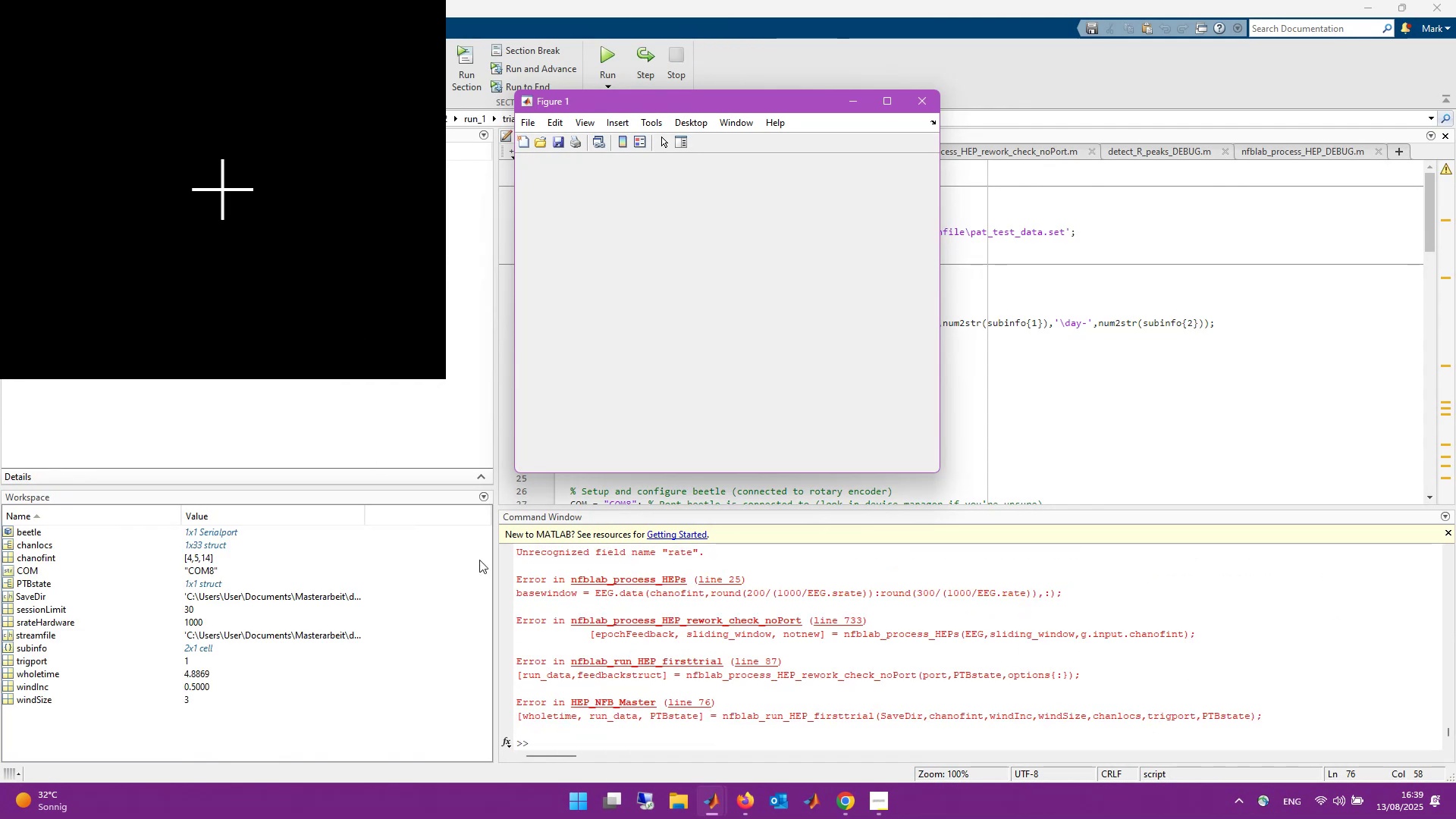 
mouse_move([730, 548])
 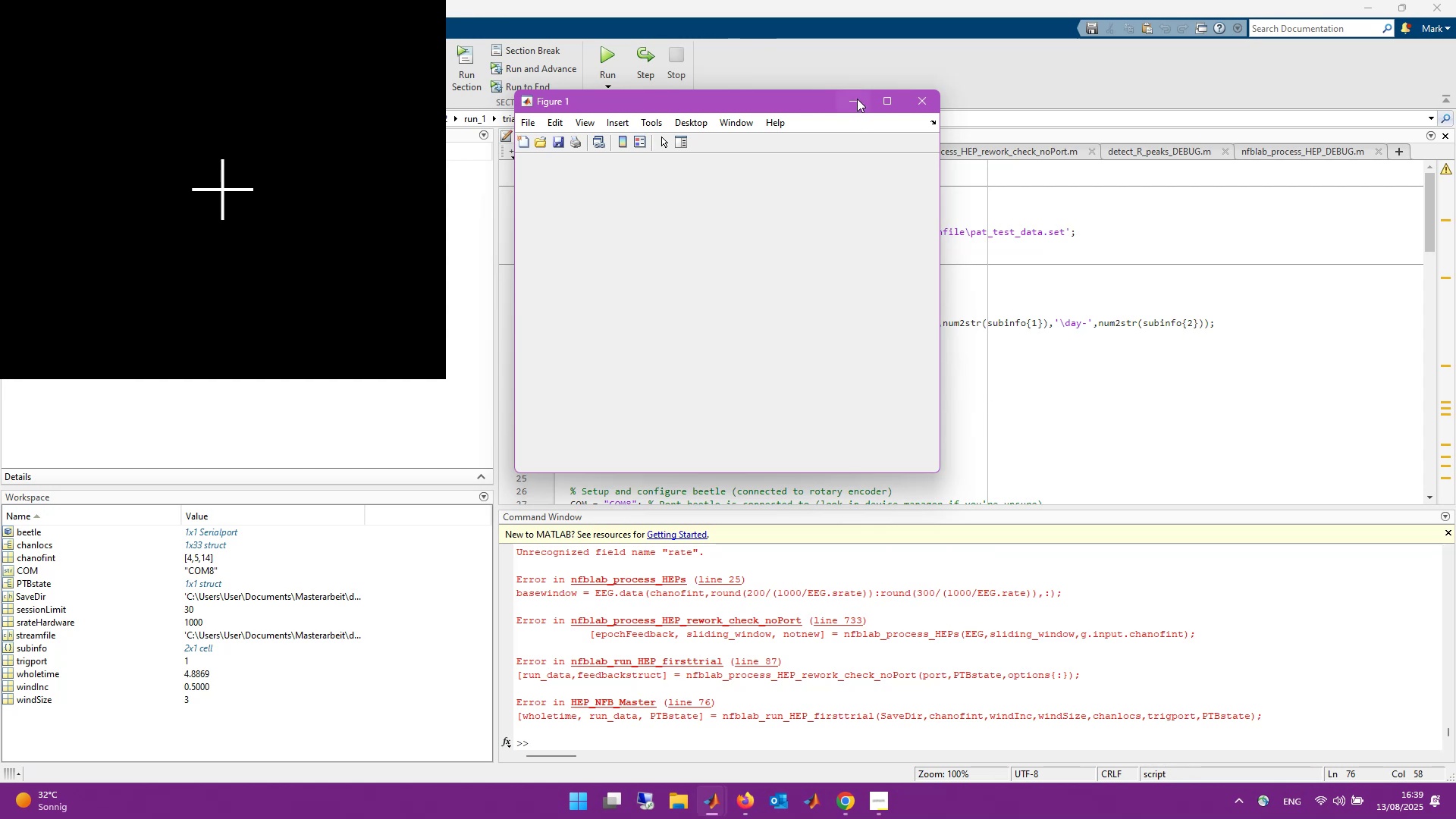 
left_click([918, 98])
 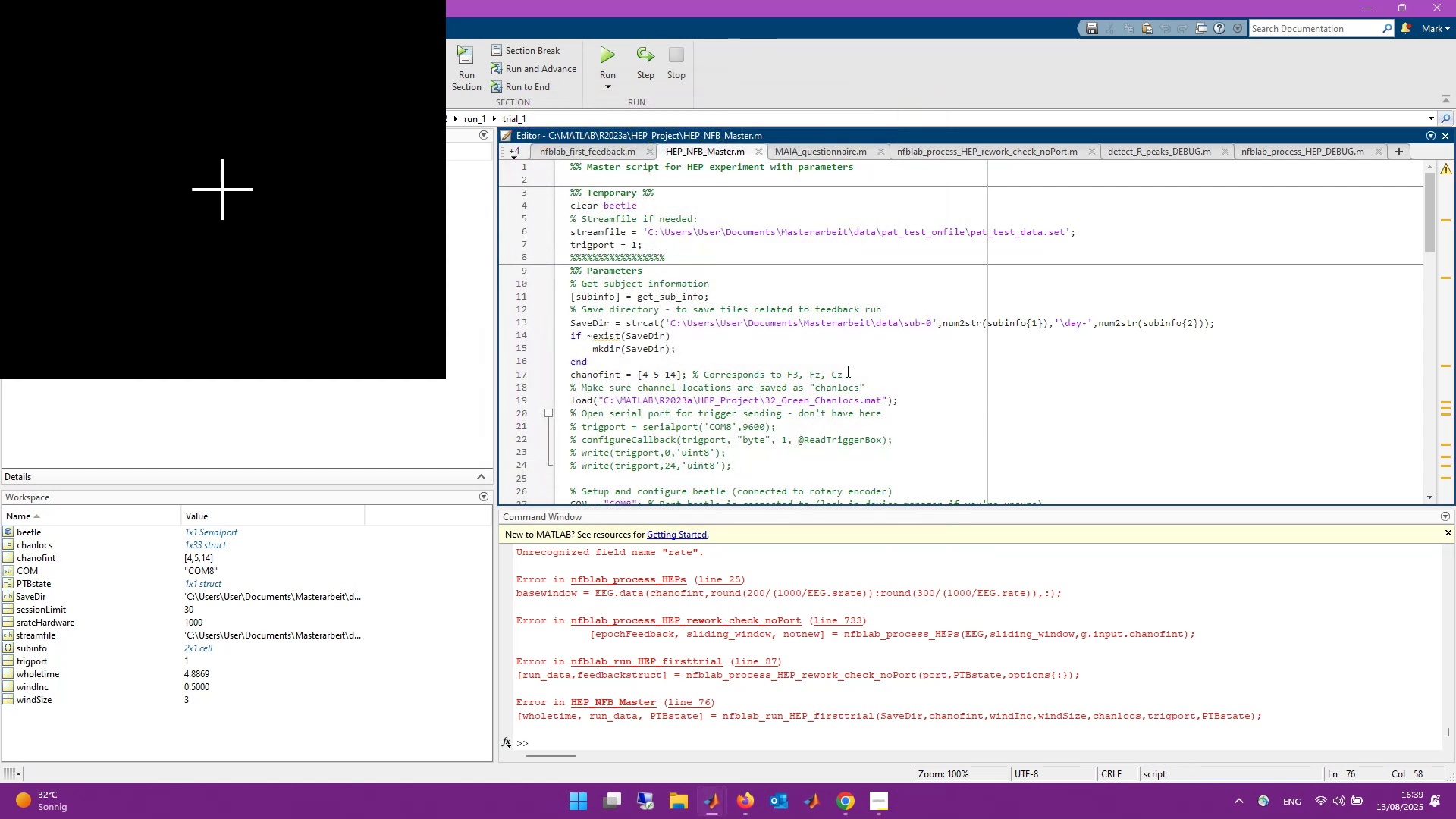 
scroll: coordinate [721, 390], scroll_direction: up, amount: 5.0
 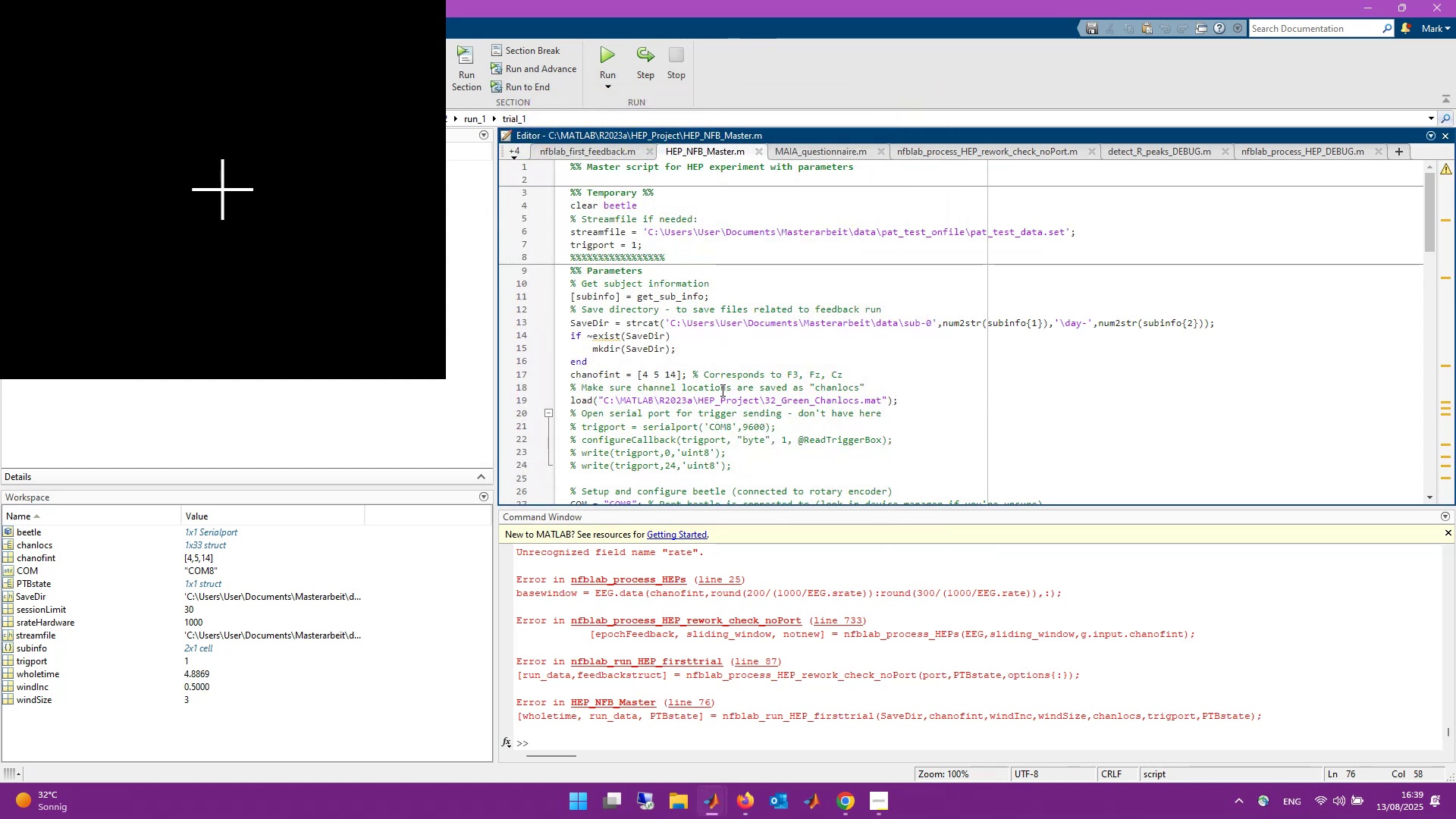 
scroll: coordinate [722, 390], scroll_direction: down, amount: 2.0
 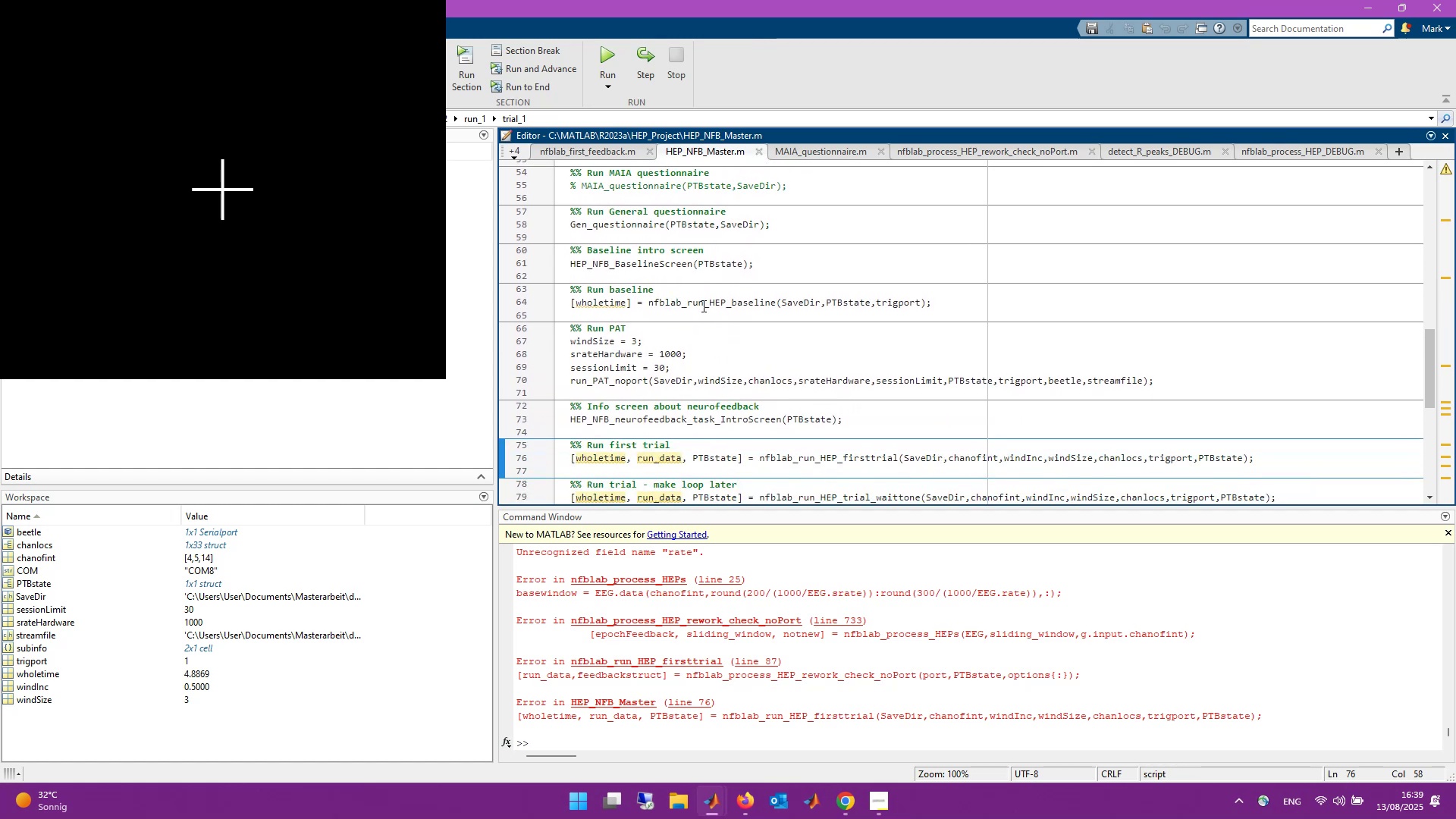 
right_click([730, 308])
 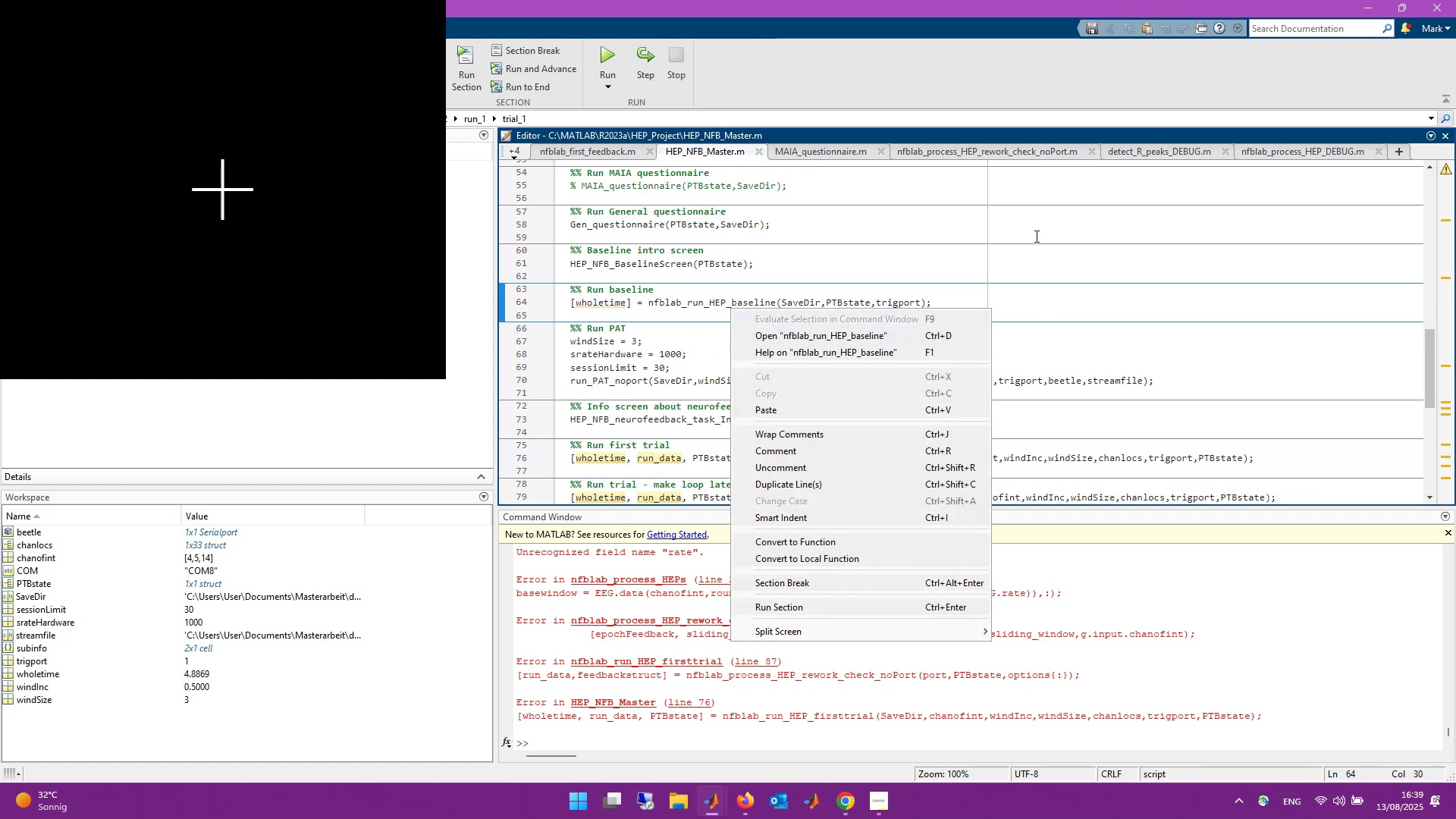 
left_click([1018, 150])
 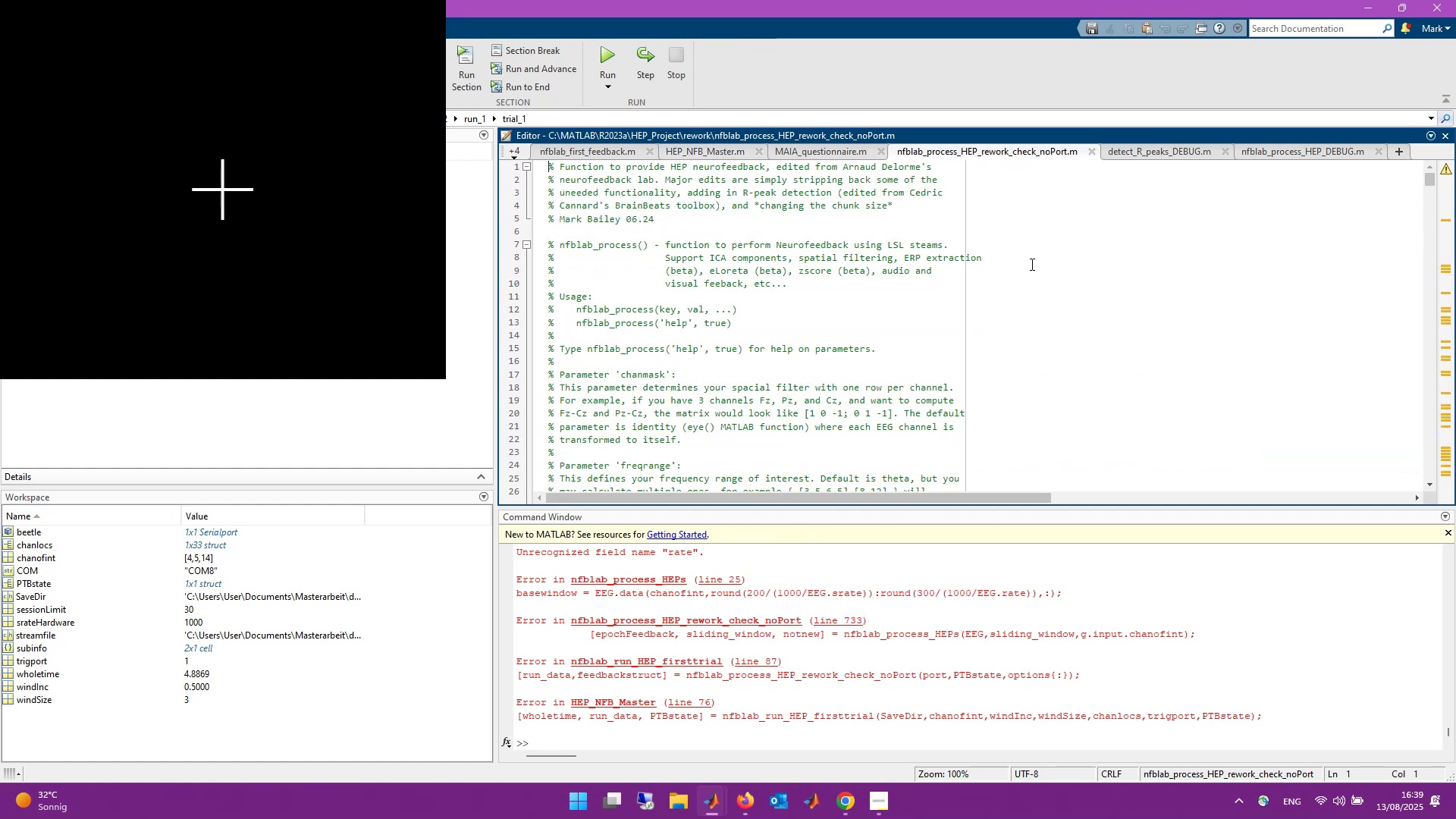 
left_click([1037, 277])
 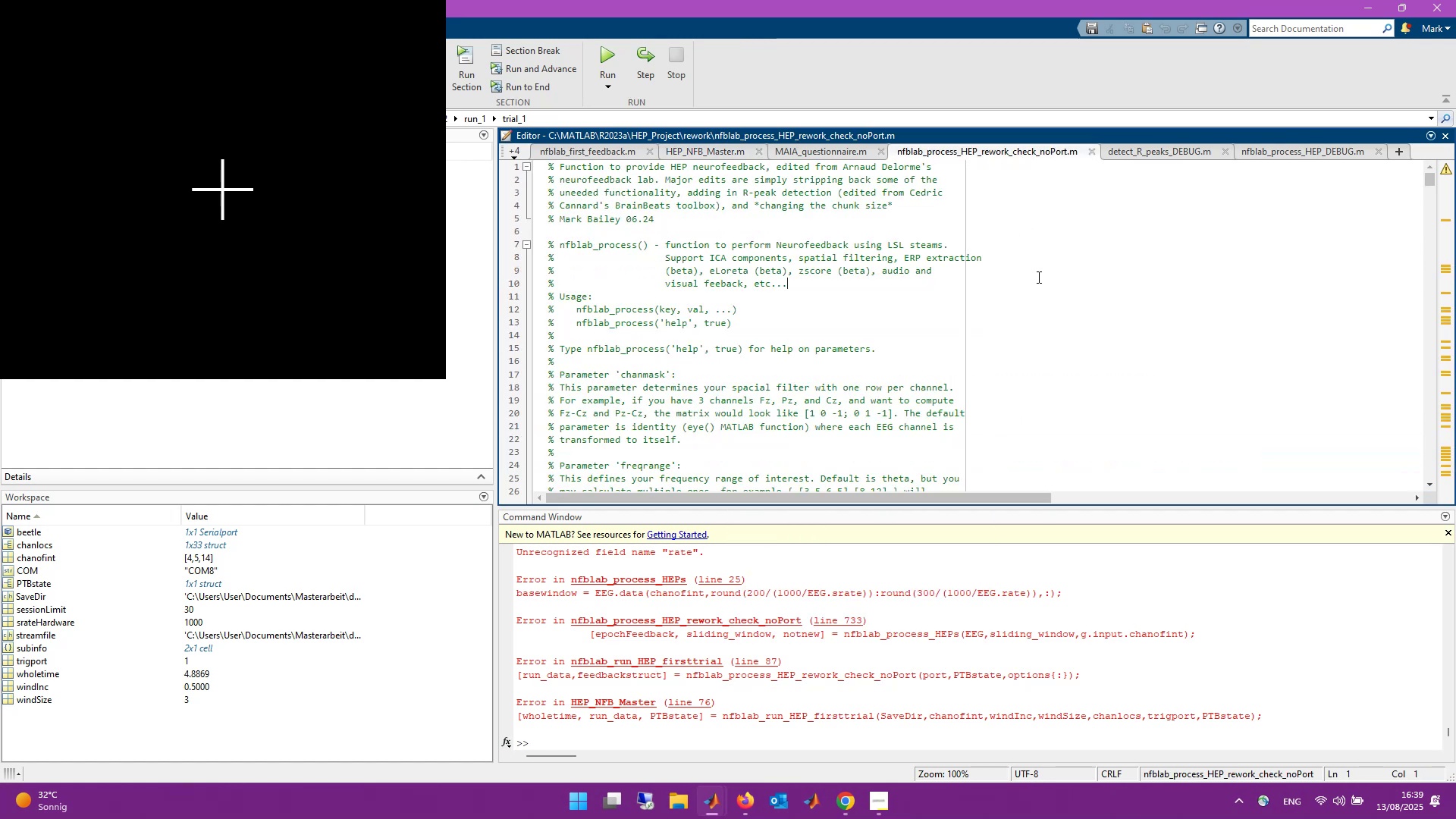 
key(Control+F)
 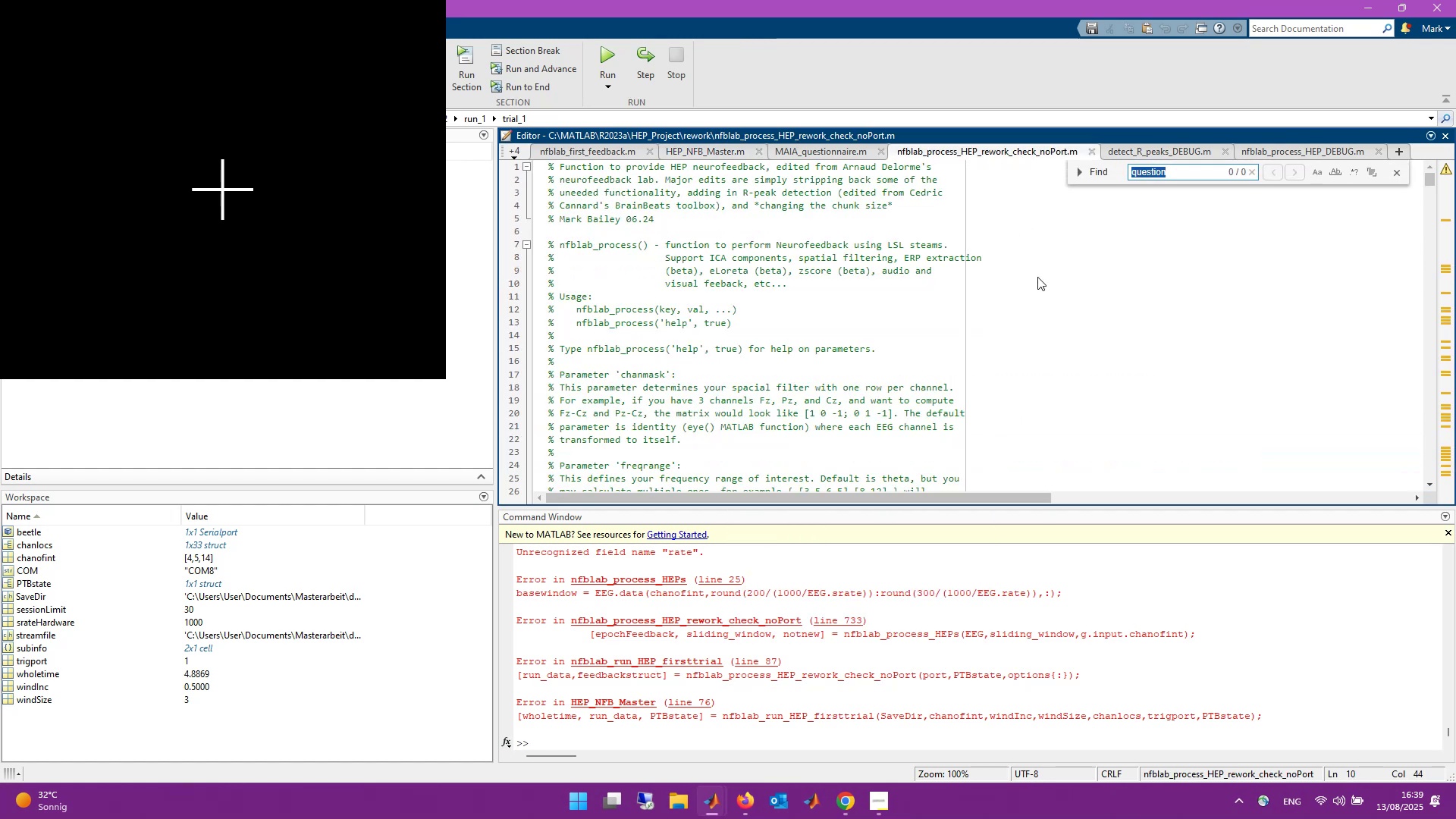 
type(figure)
 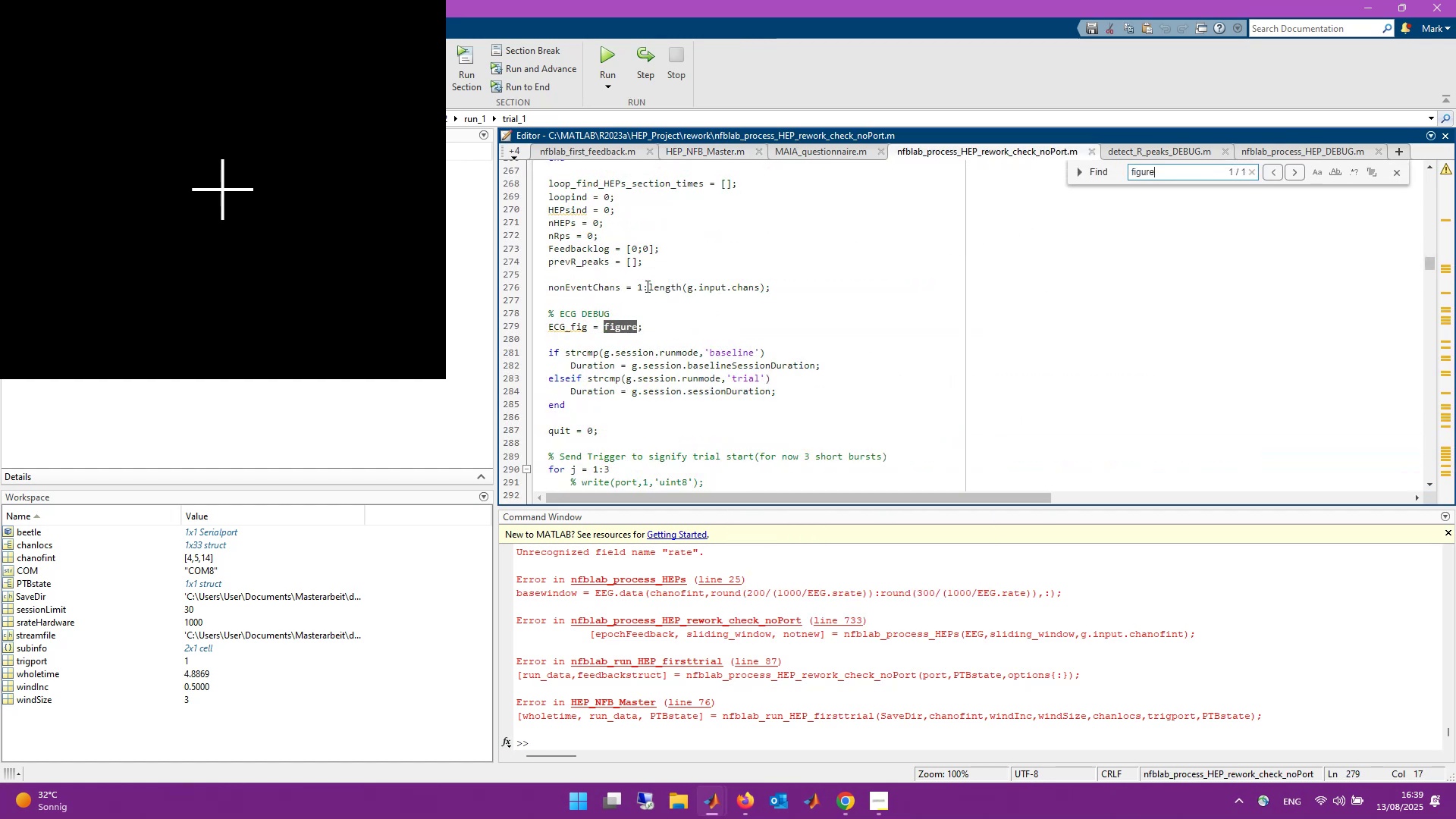 
left_click_drag(start_coordinate=[649, 327], to_coordinate=[541, 327])
 